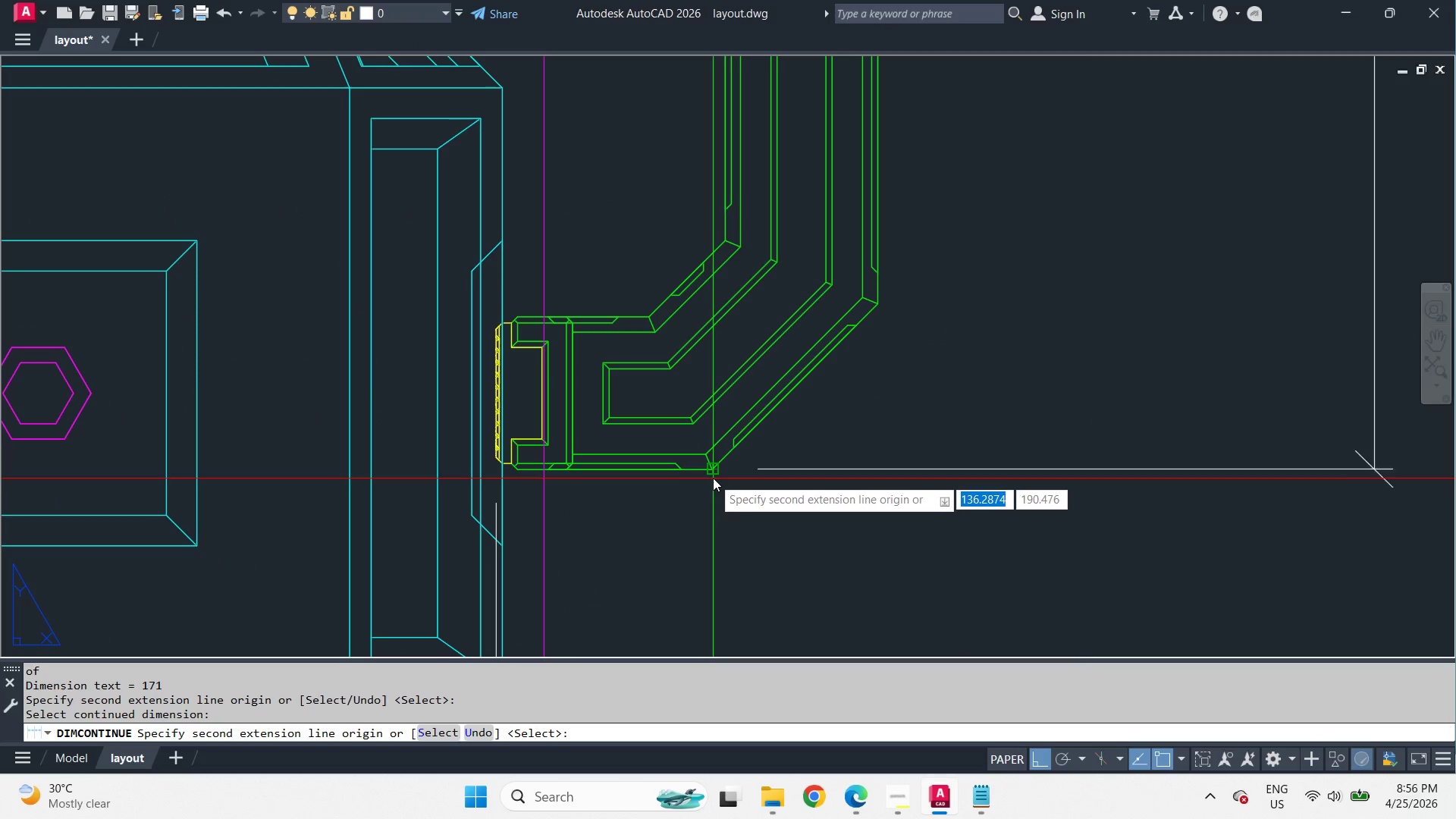 
key(Space)
 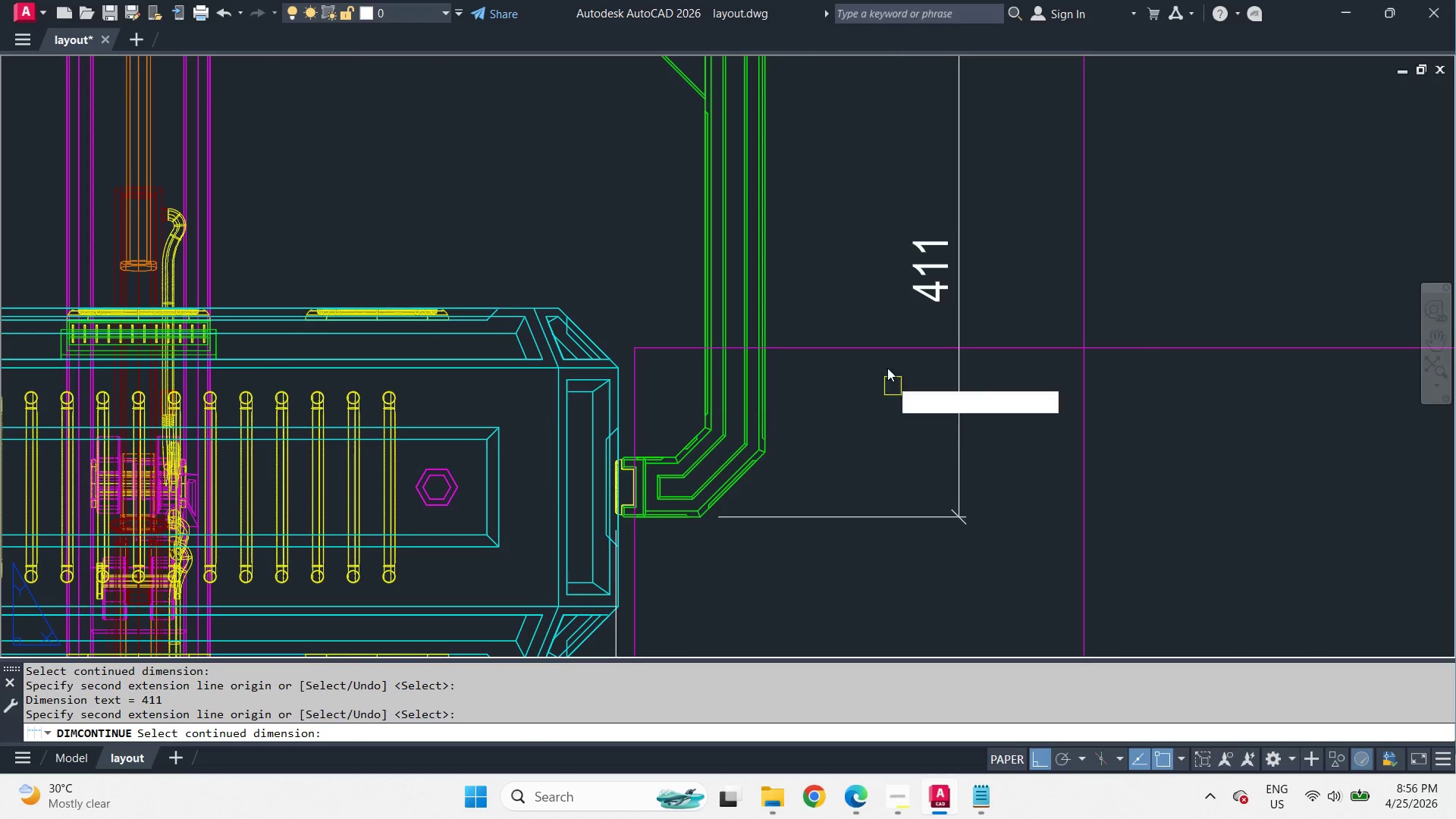 
key(Space)
 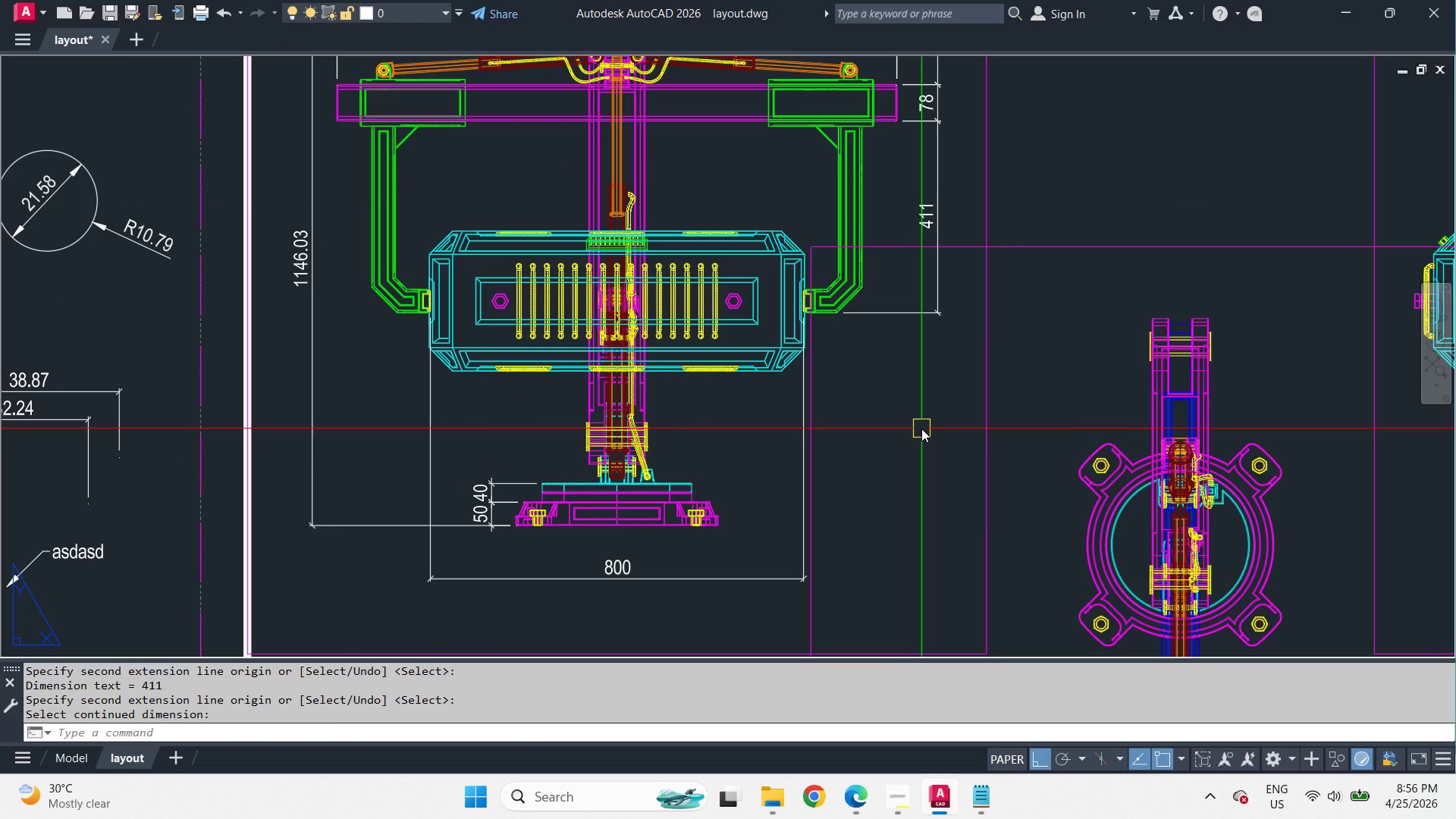 
scroll: coordinate [864, 391], scroll_direction: down, amount: 4.0
 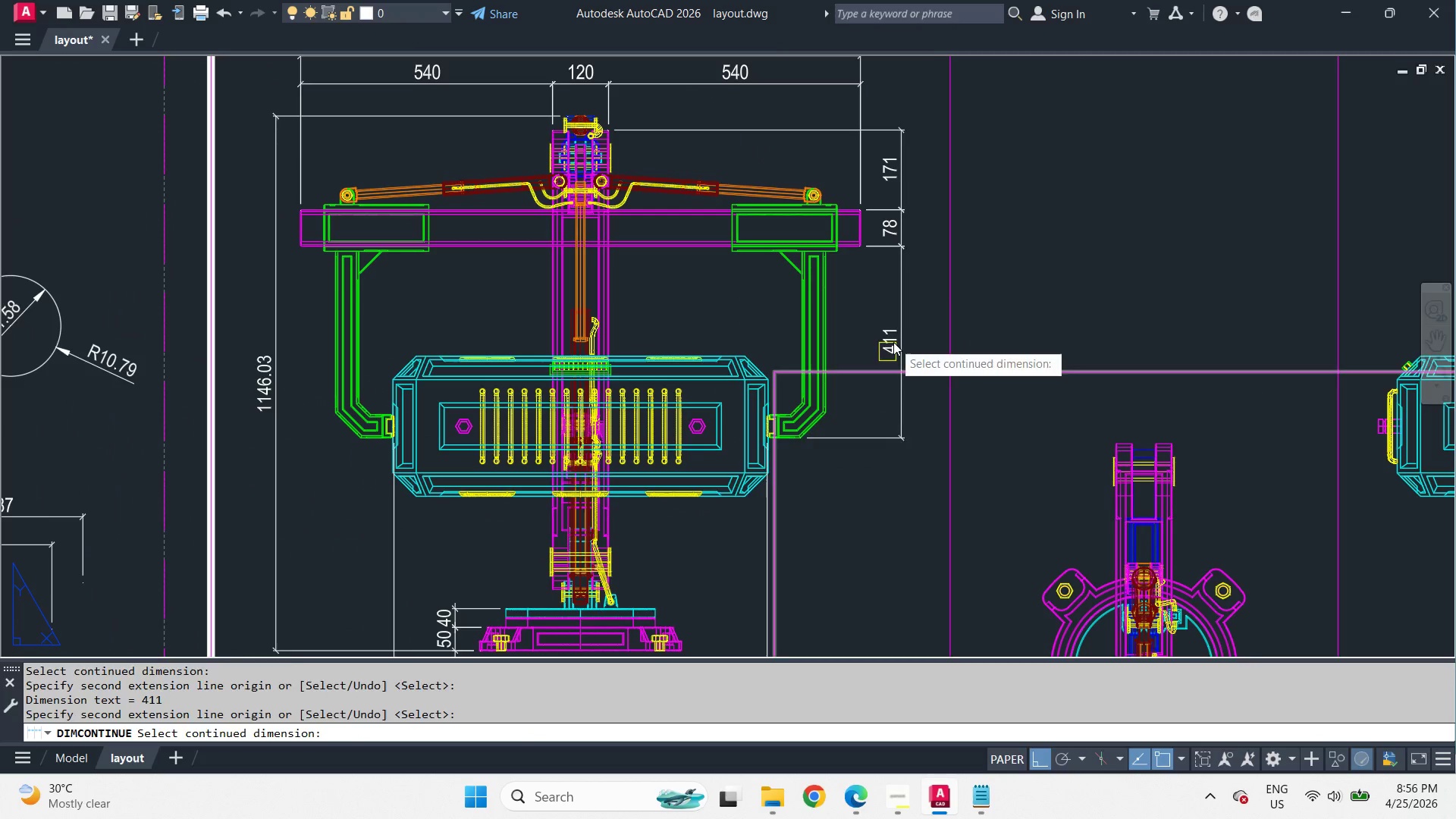 
wait(7.01)
 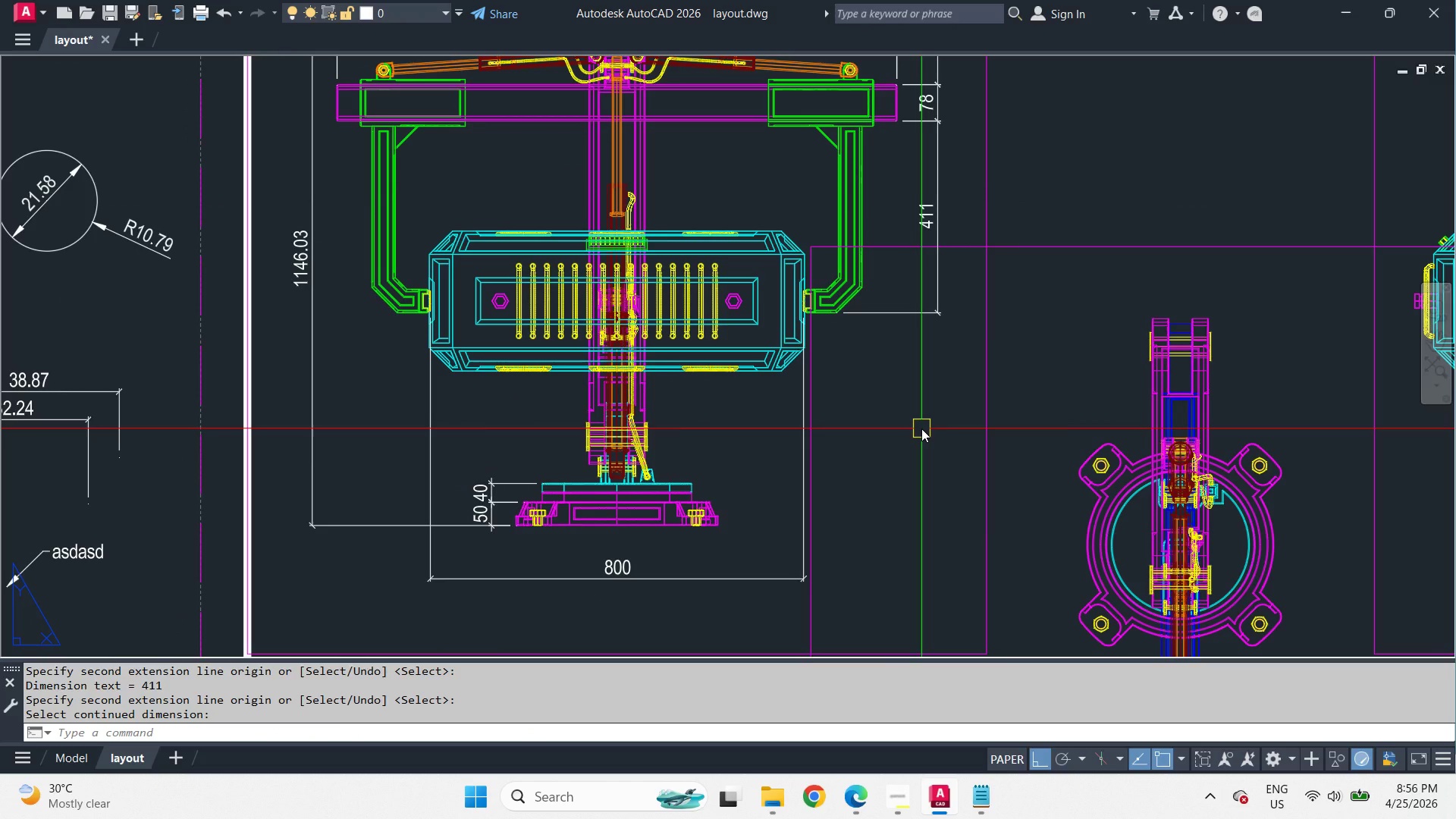 
scroll: coordinate [922, 449], scroll_direction: down, amount: 1.0
 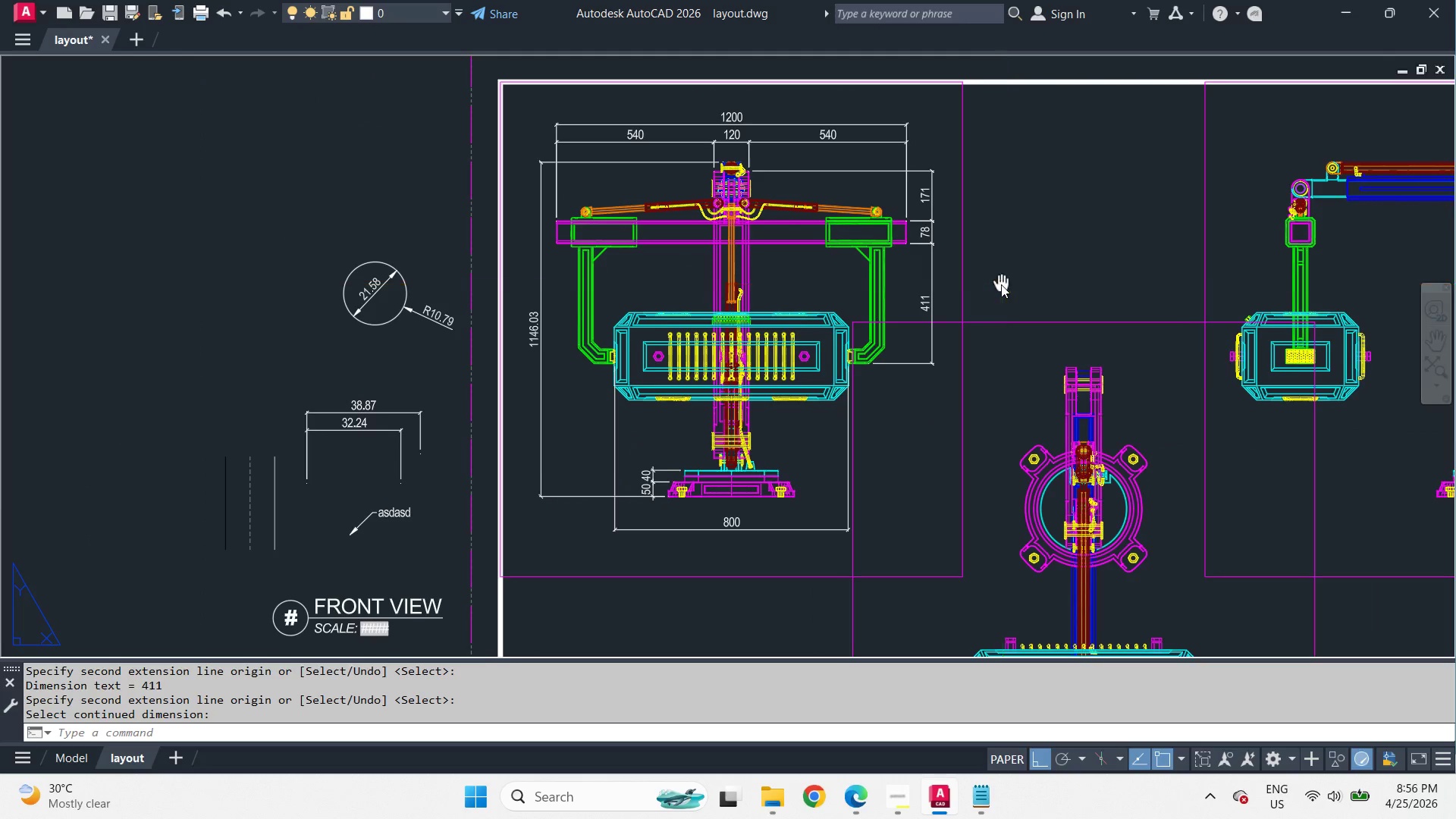 
scroll: coordinate [937, 281], scroll_direction: up, amount: 1.0
 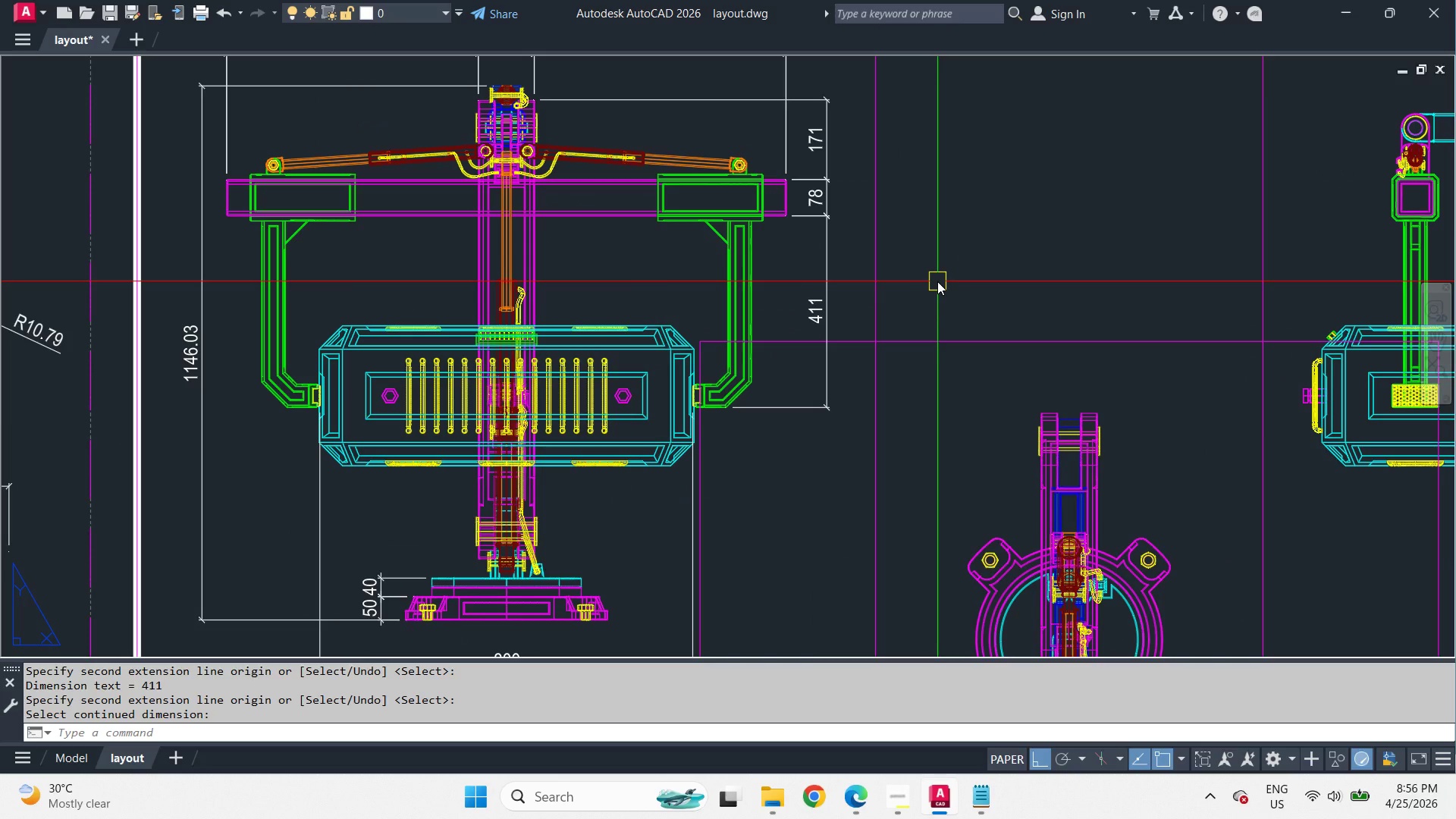 
wait(17.93)
 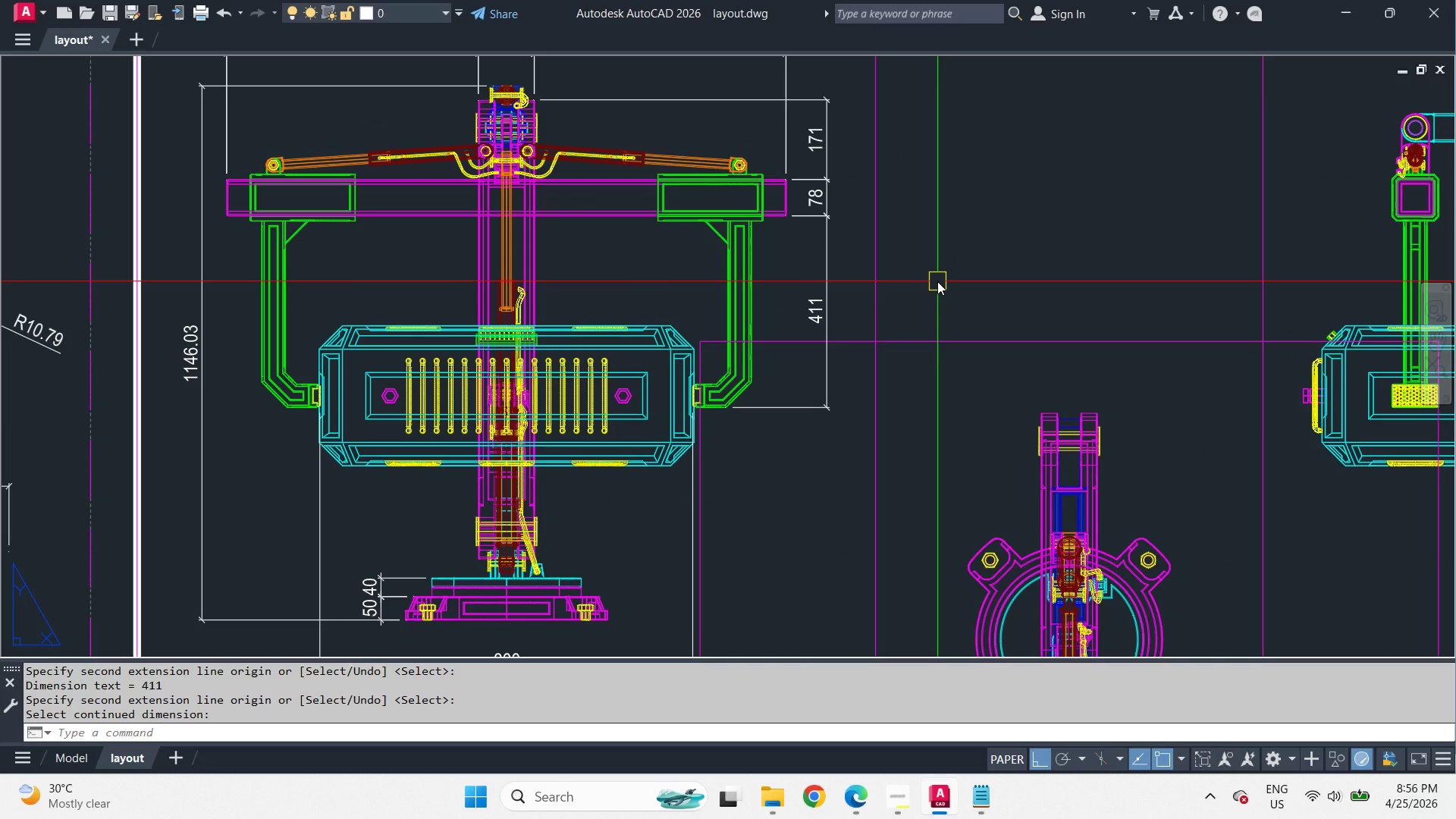 
scroll: coordinate [379, 482], scroll_direction: up, amount: 6.0
 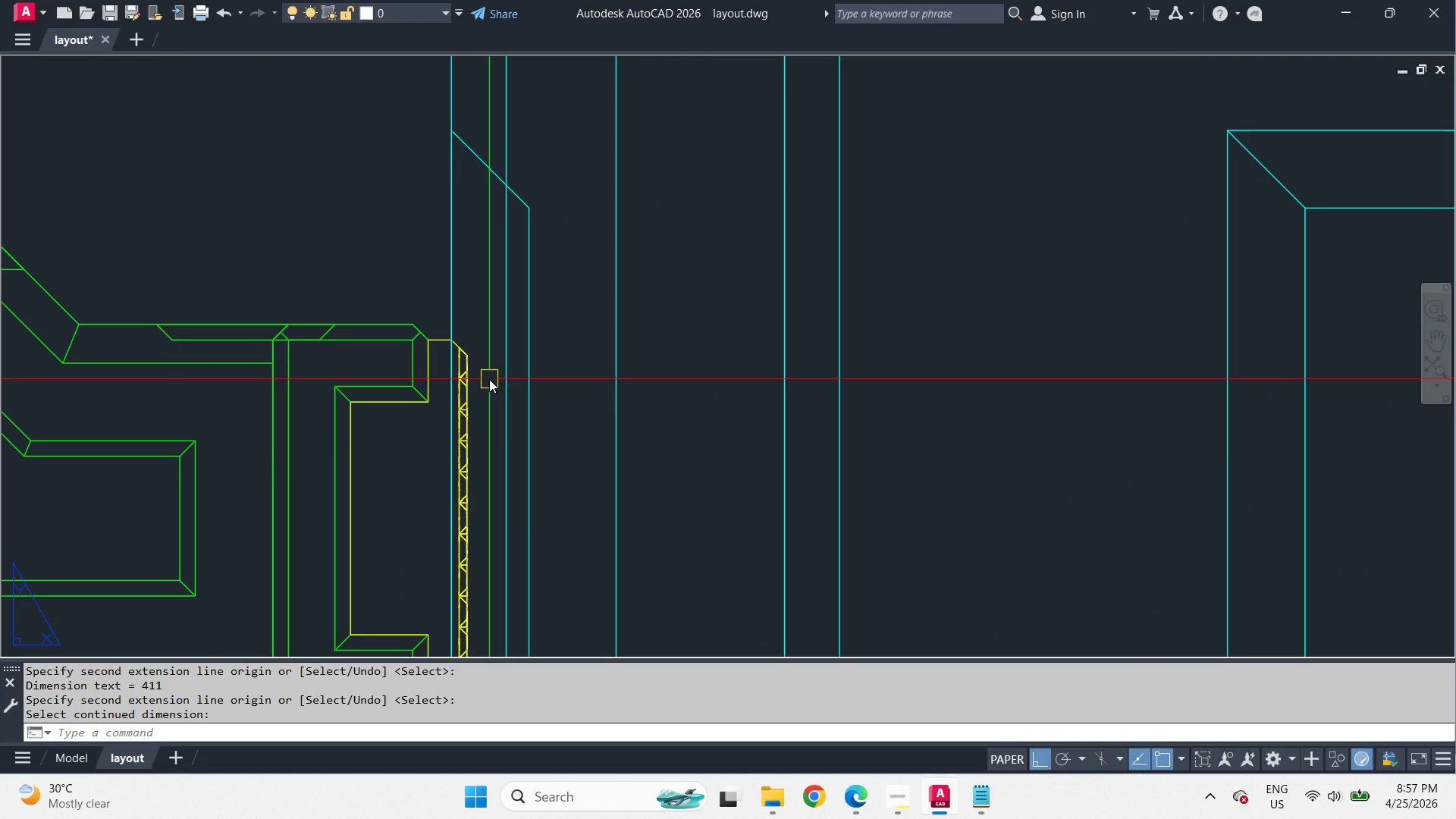 
type(di )
 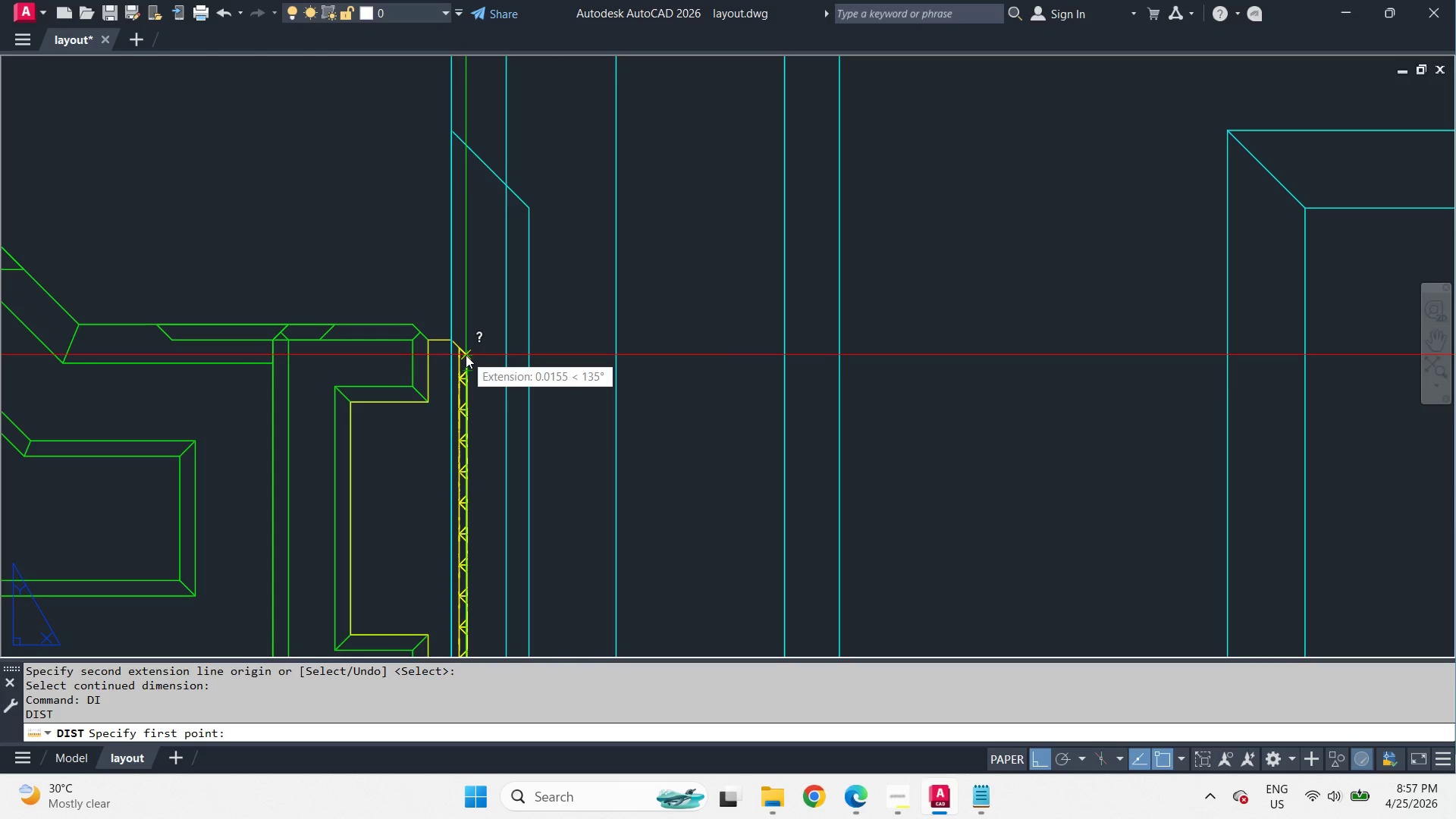 
scroll: coordinate [501, 362], scroll_direction: down, amount: 2.0
 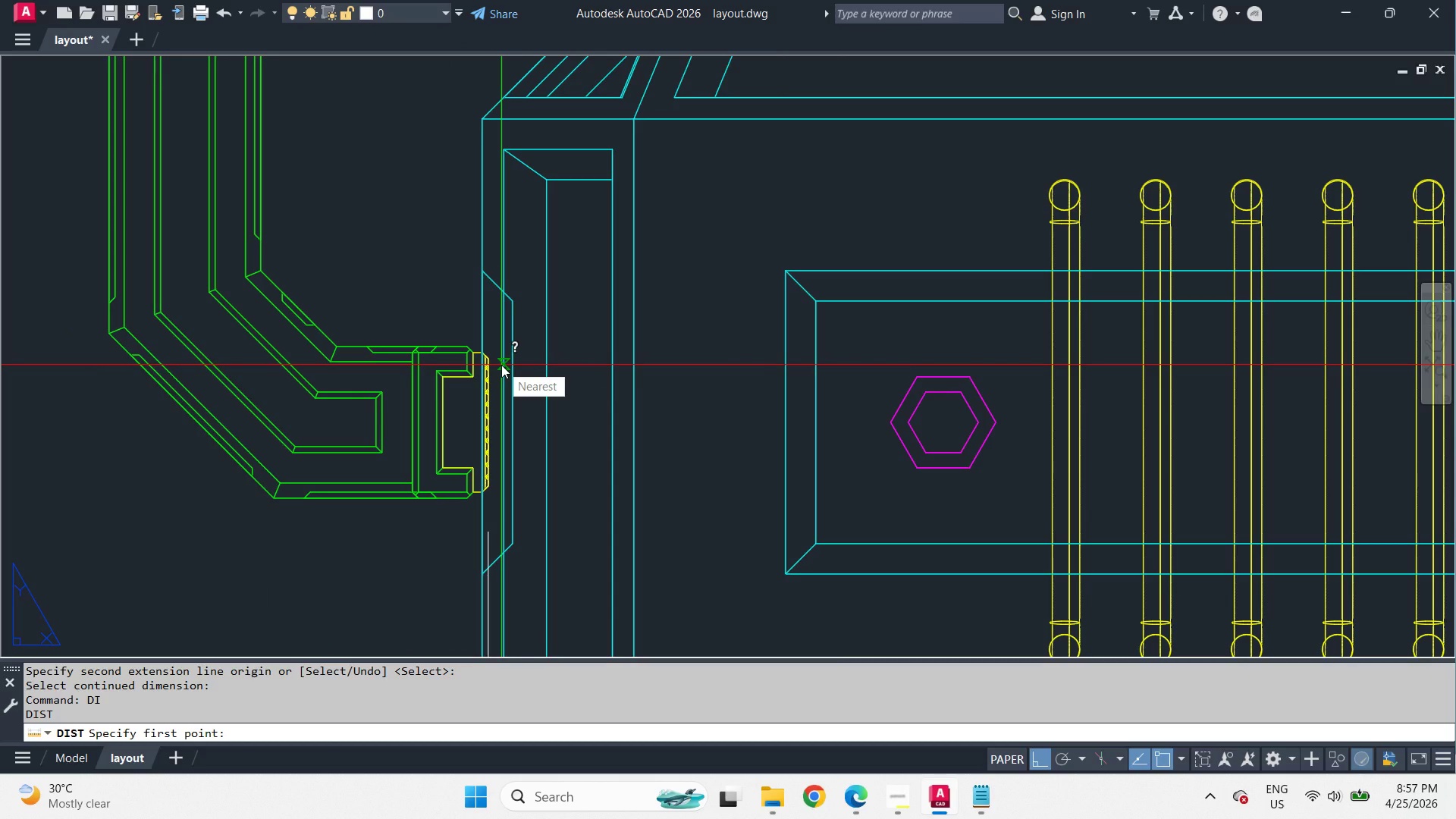 
key(Escape)
 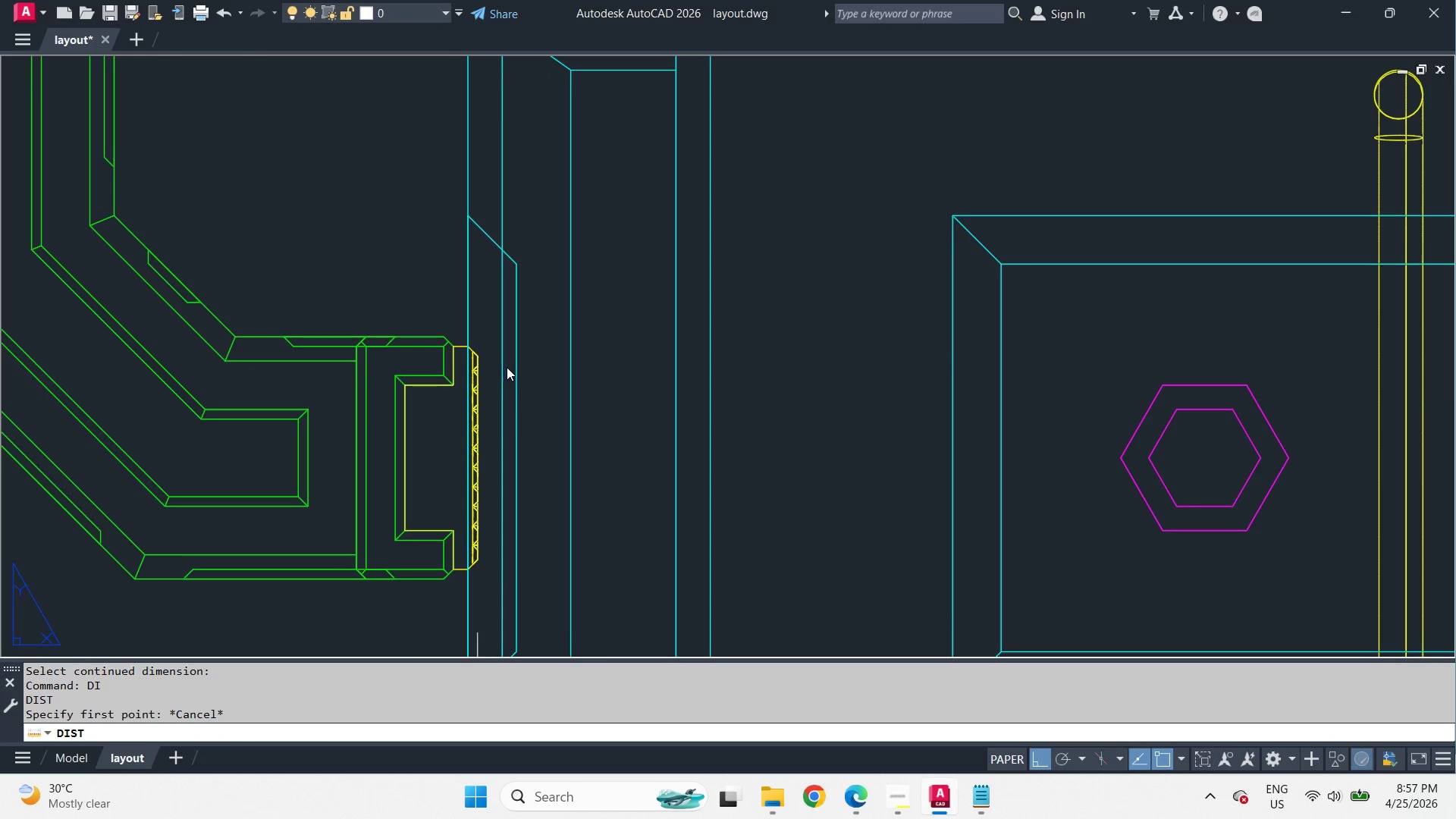 
key(Escape)
 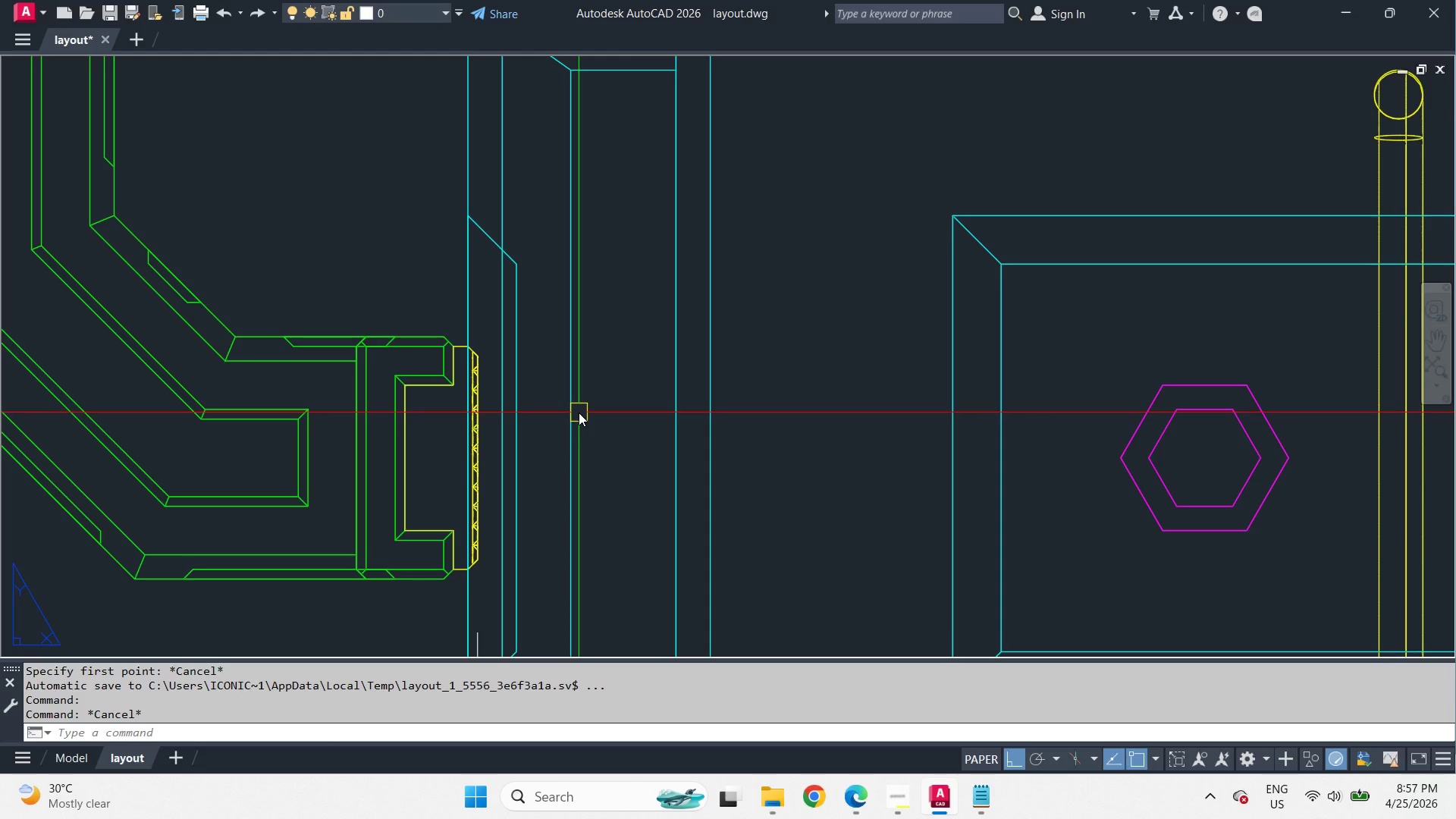 
scroll: coordinate [503, 365], scroll_direction: up, amount: 1.0
 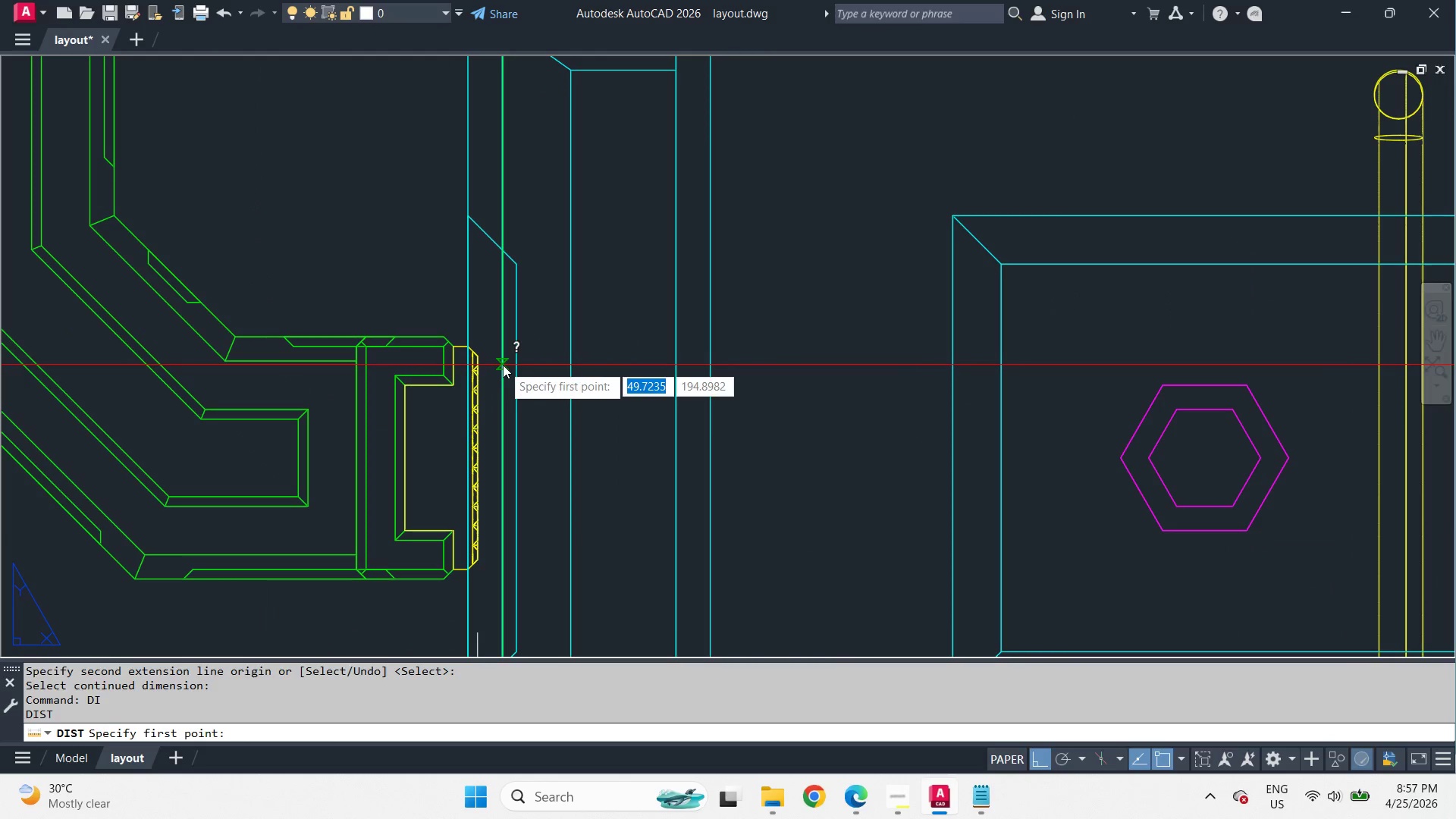 
wait(6.46)
 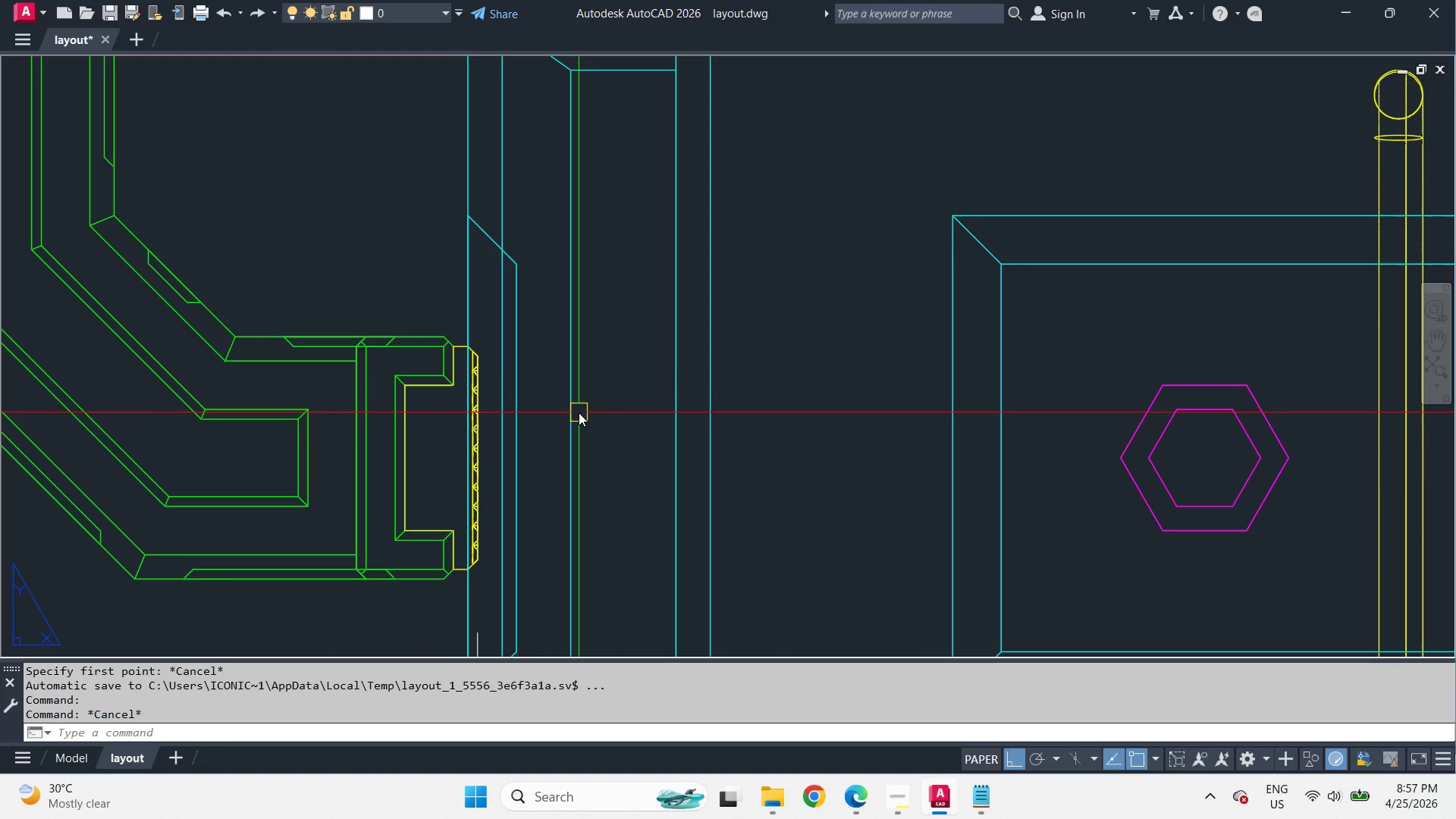 
scroll: coordinate [579, 416], scroll_direction: down, amount: 1.0
 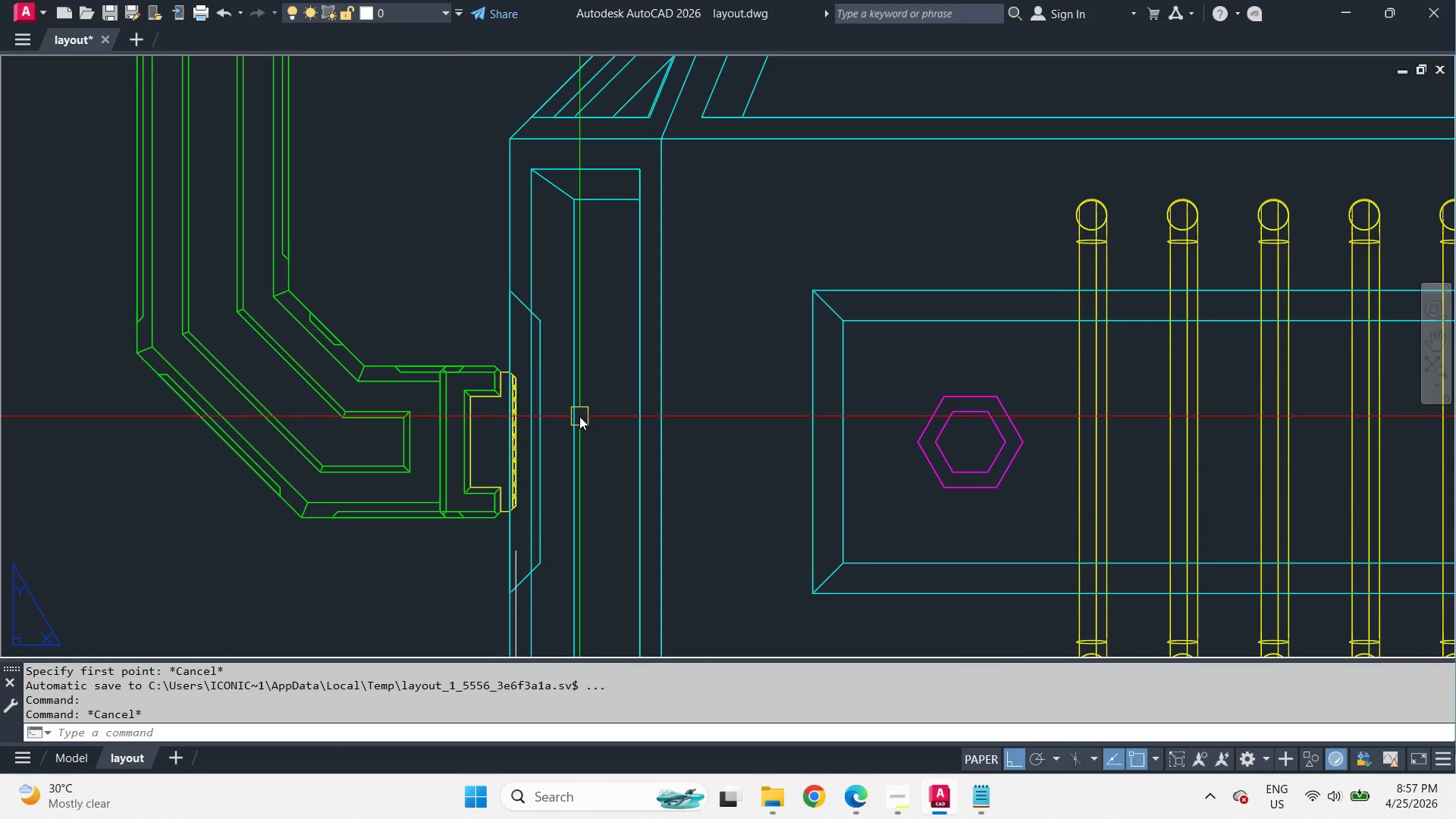 
key(Escape)
 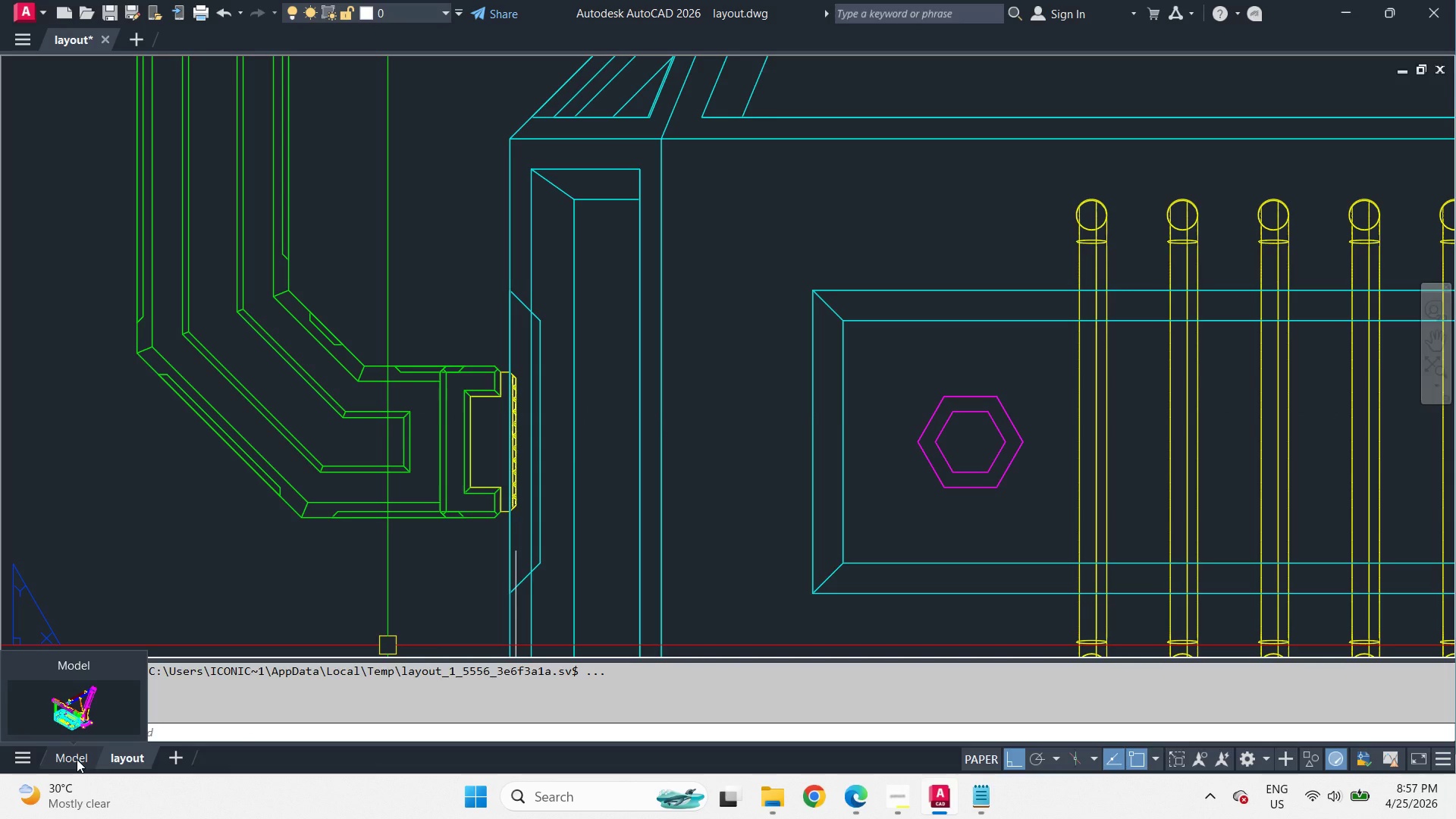 
left_click([77, 759])
 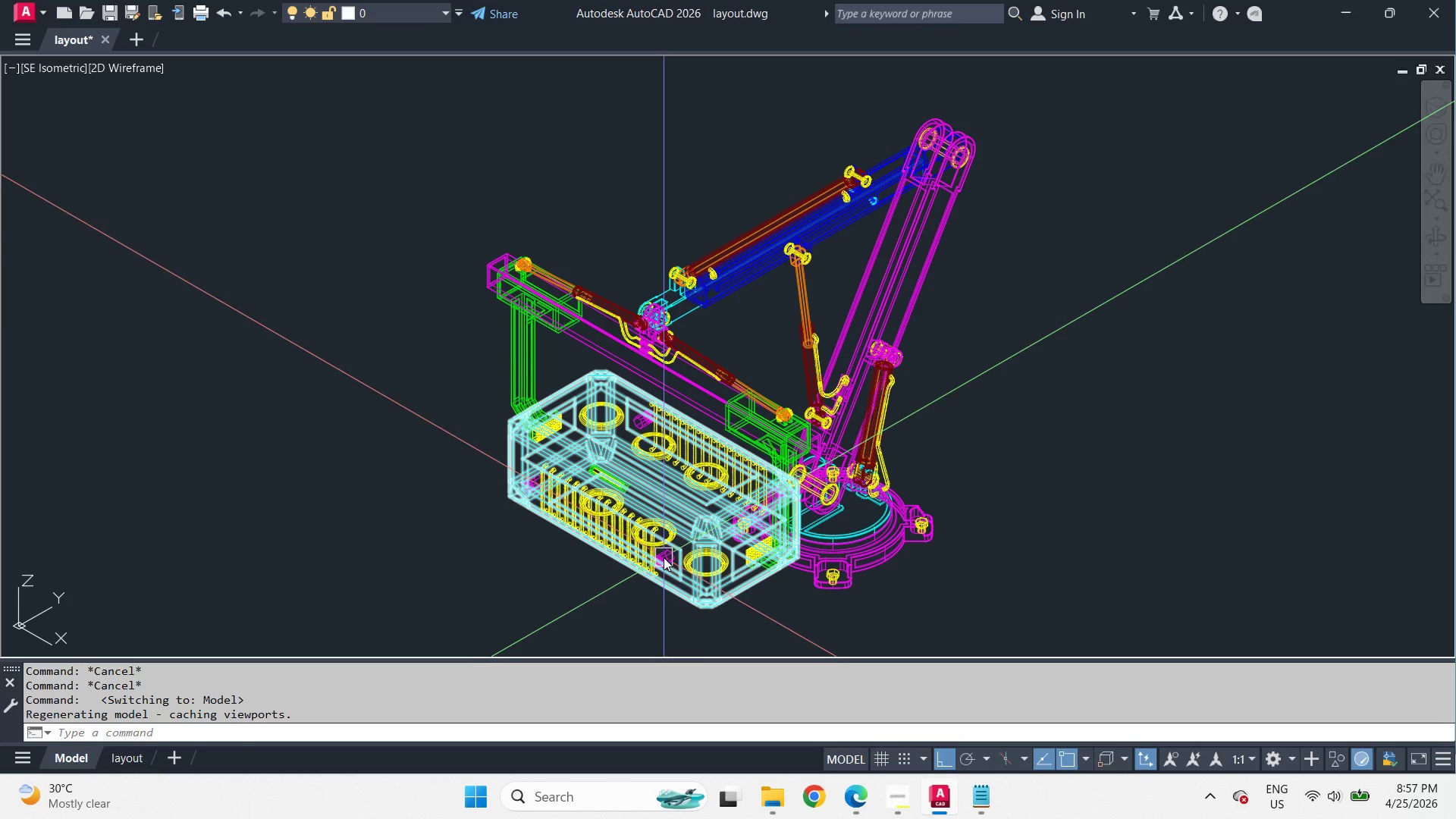 
scroll: coordinate [746, 560], scroll_direction: up, amount: 4.0
 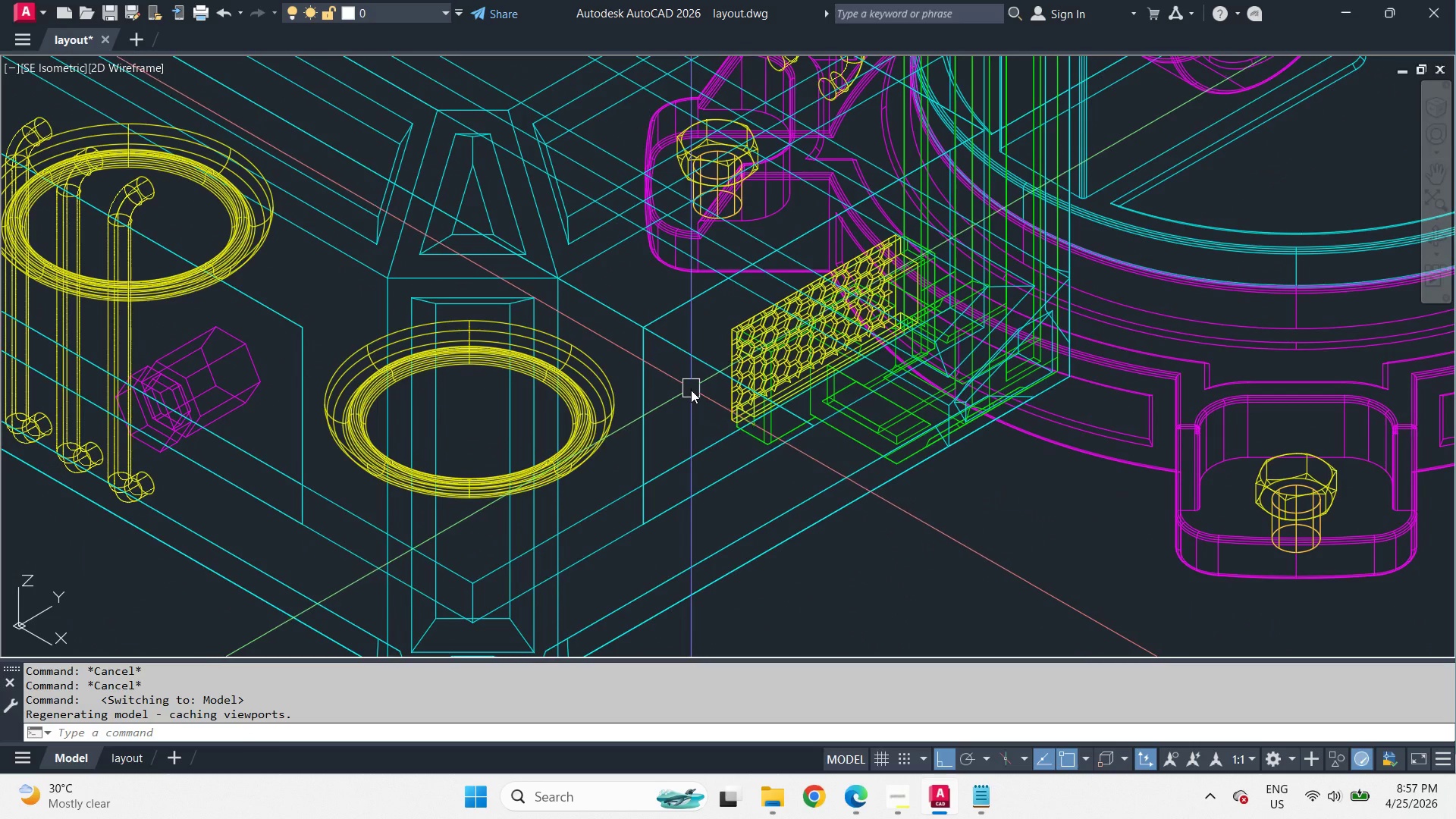 
hold_key(key=ShiftLeft, duration=2.53)
 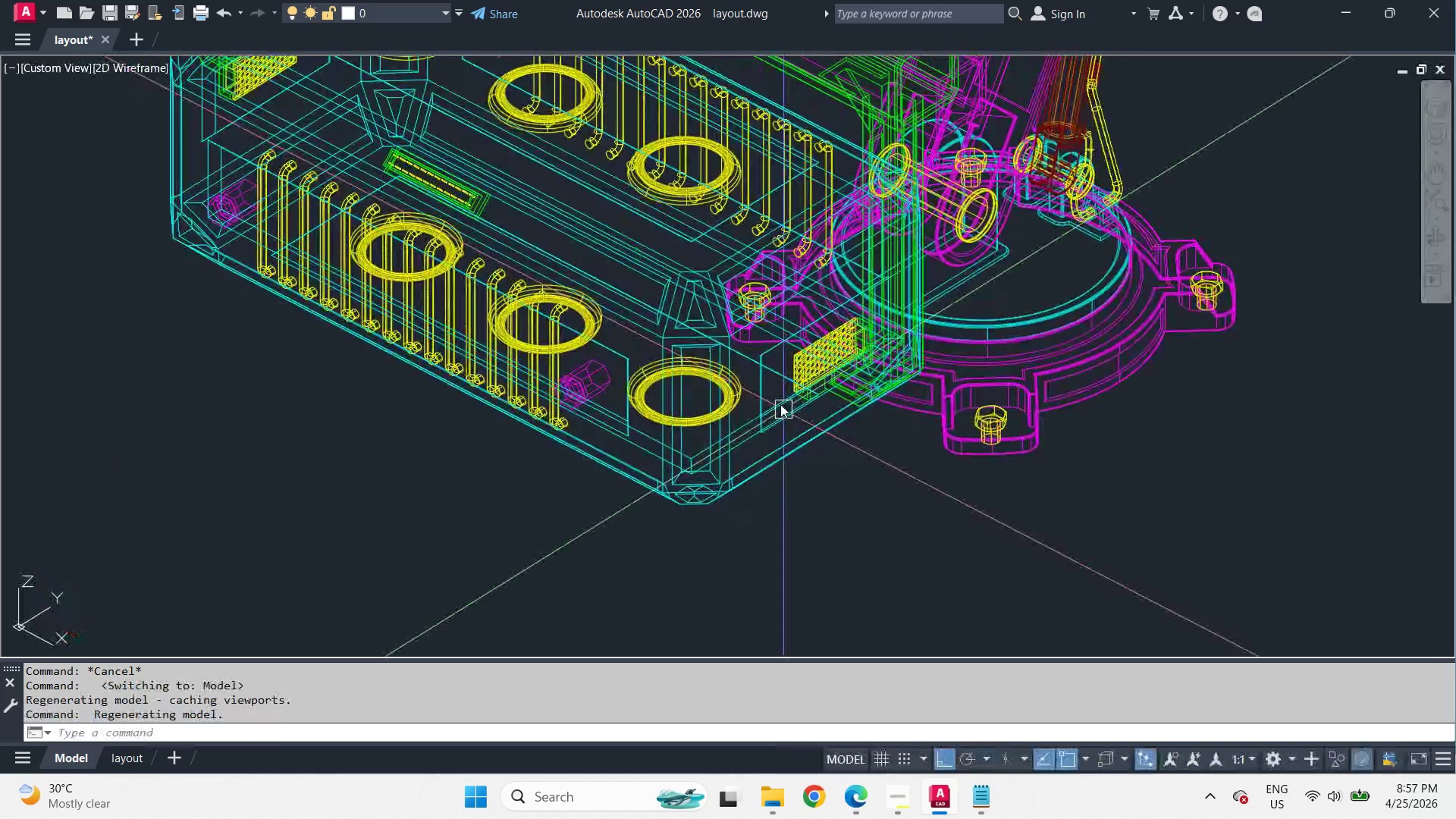 
scroll: coordinate [816, 383], scroll_direction: down, amount: 2.0
 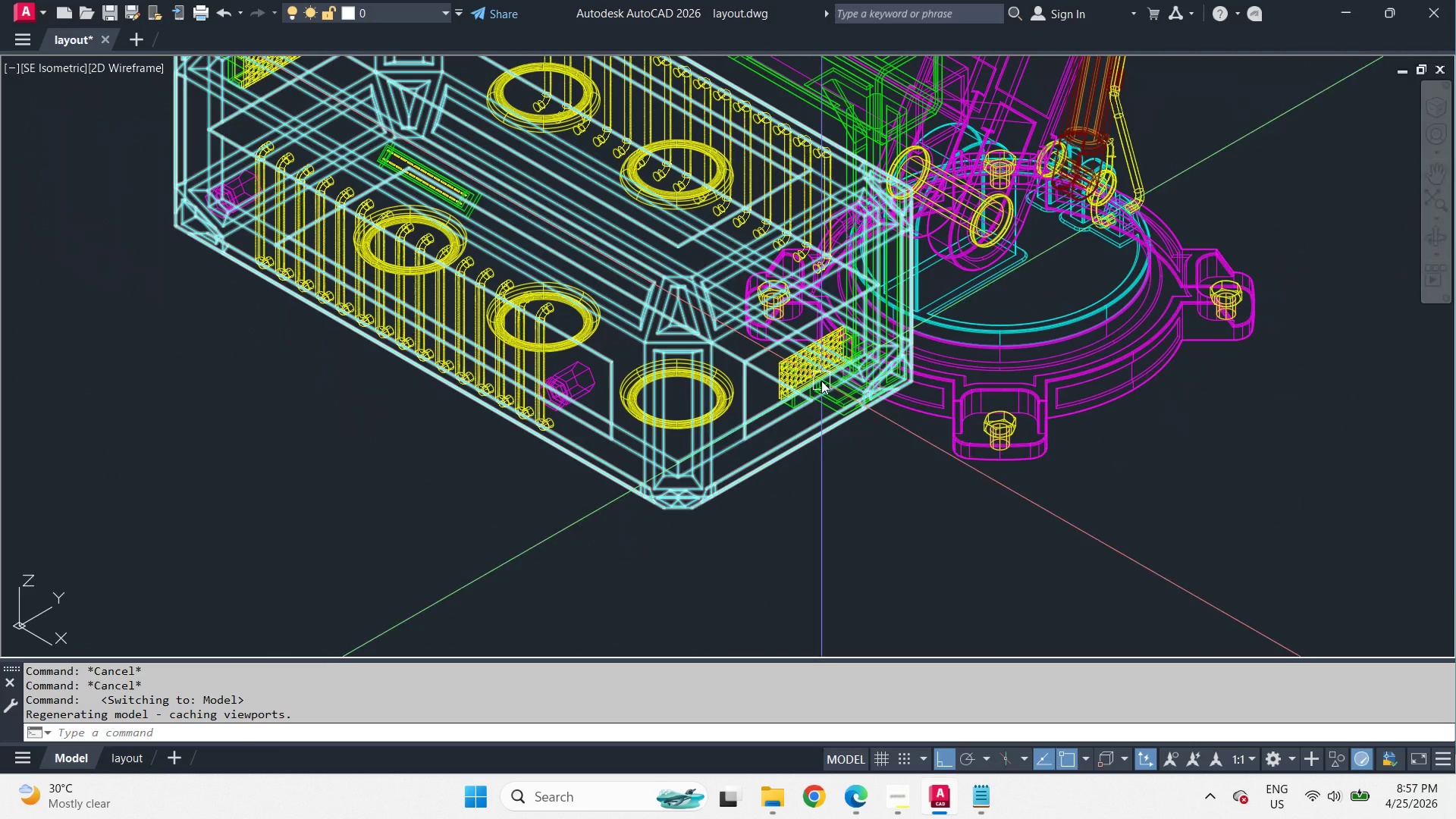 
hold_key(key=ControlLeft, duration=0.48)
left_click([775, 385])
 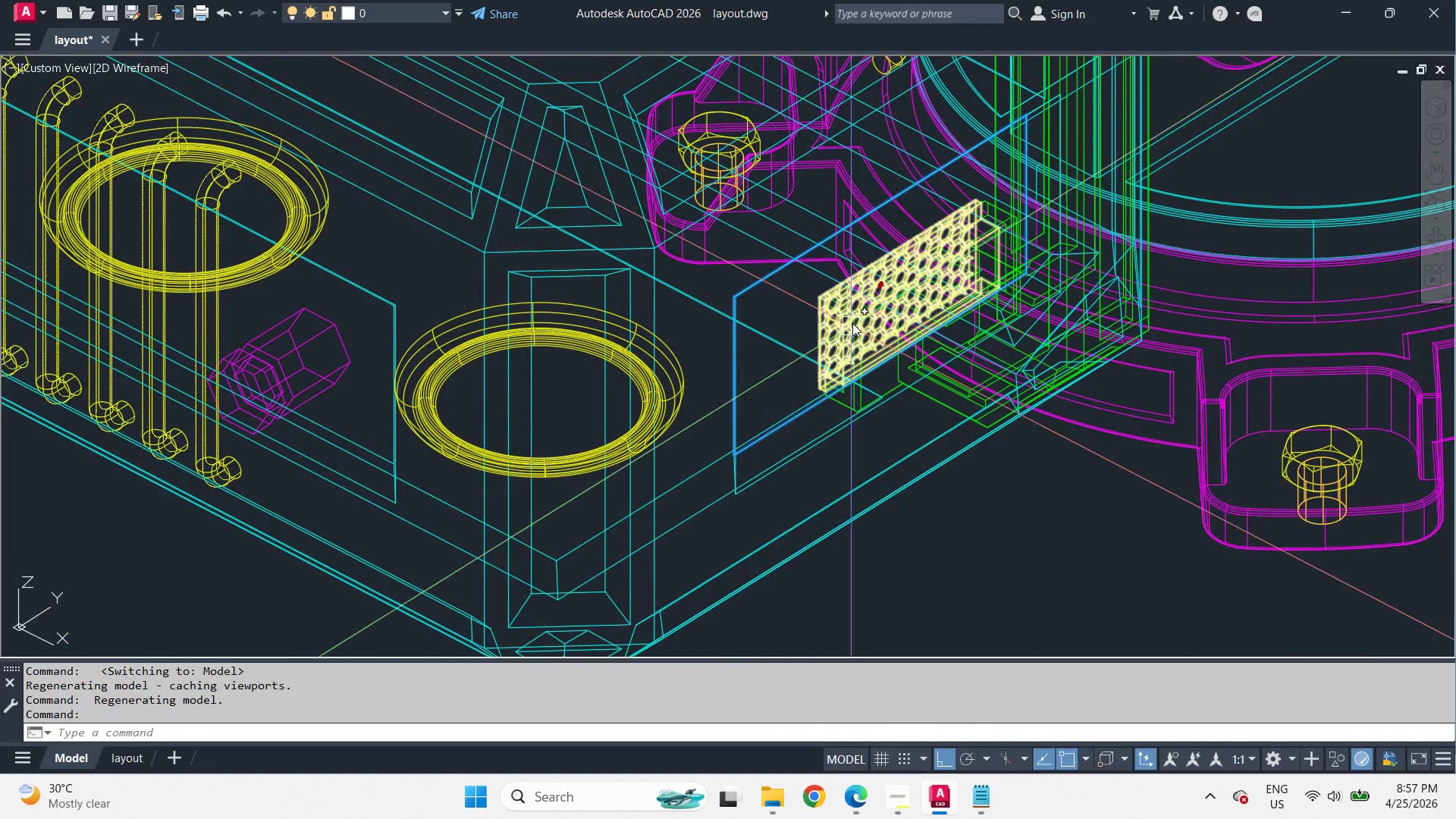 
scroll: coordinate [777, 391], scroll_direction: up, amount: 2.0
 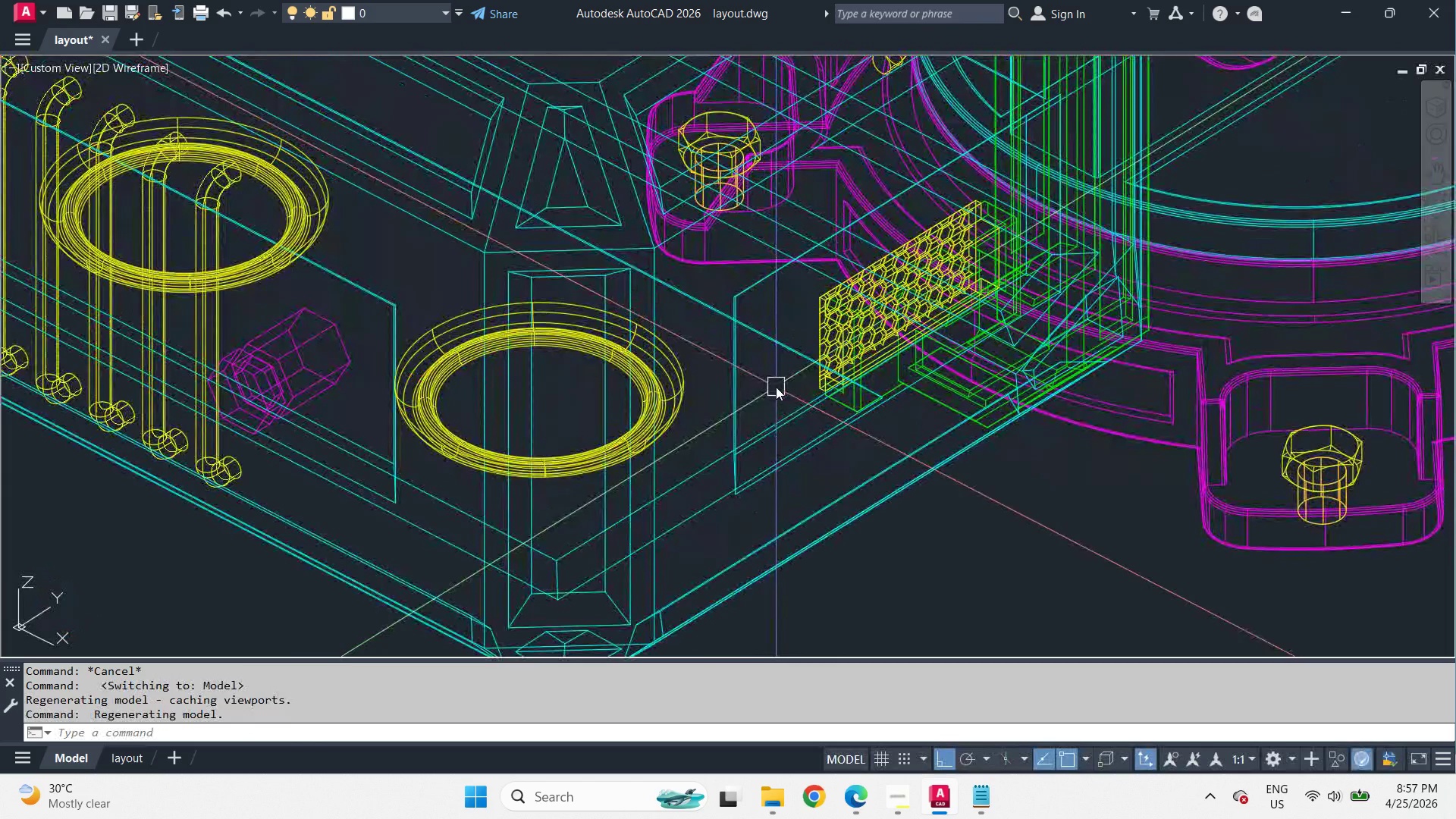 
left_click([892, 271])
 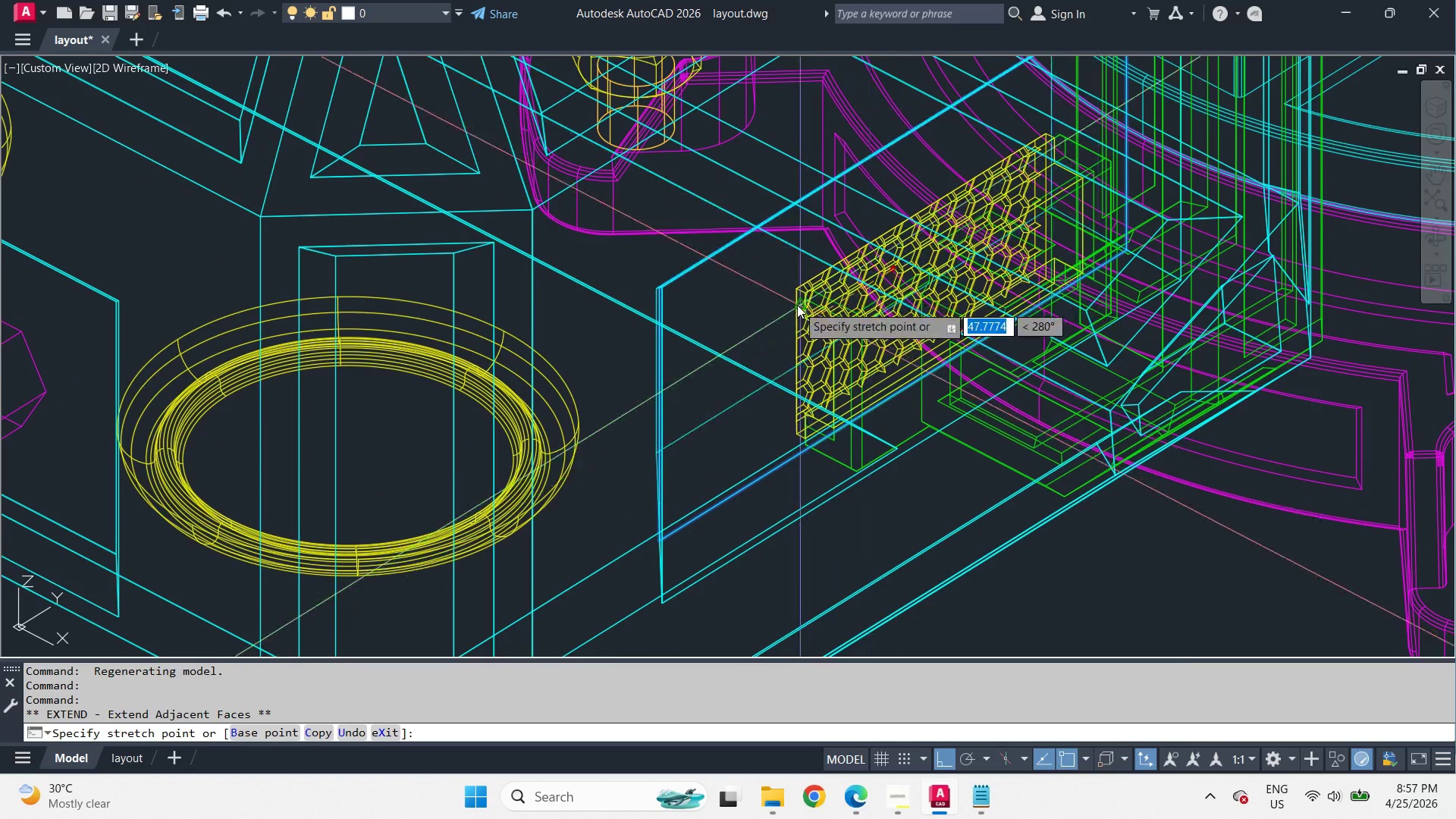 
scroll: coordinate [857, 311], scroll_direction: up, amount: 1.0
 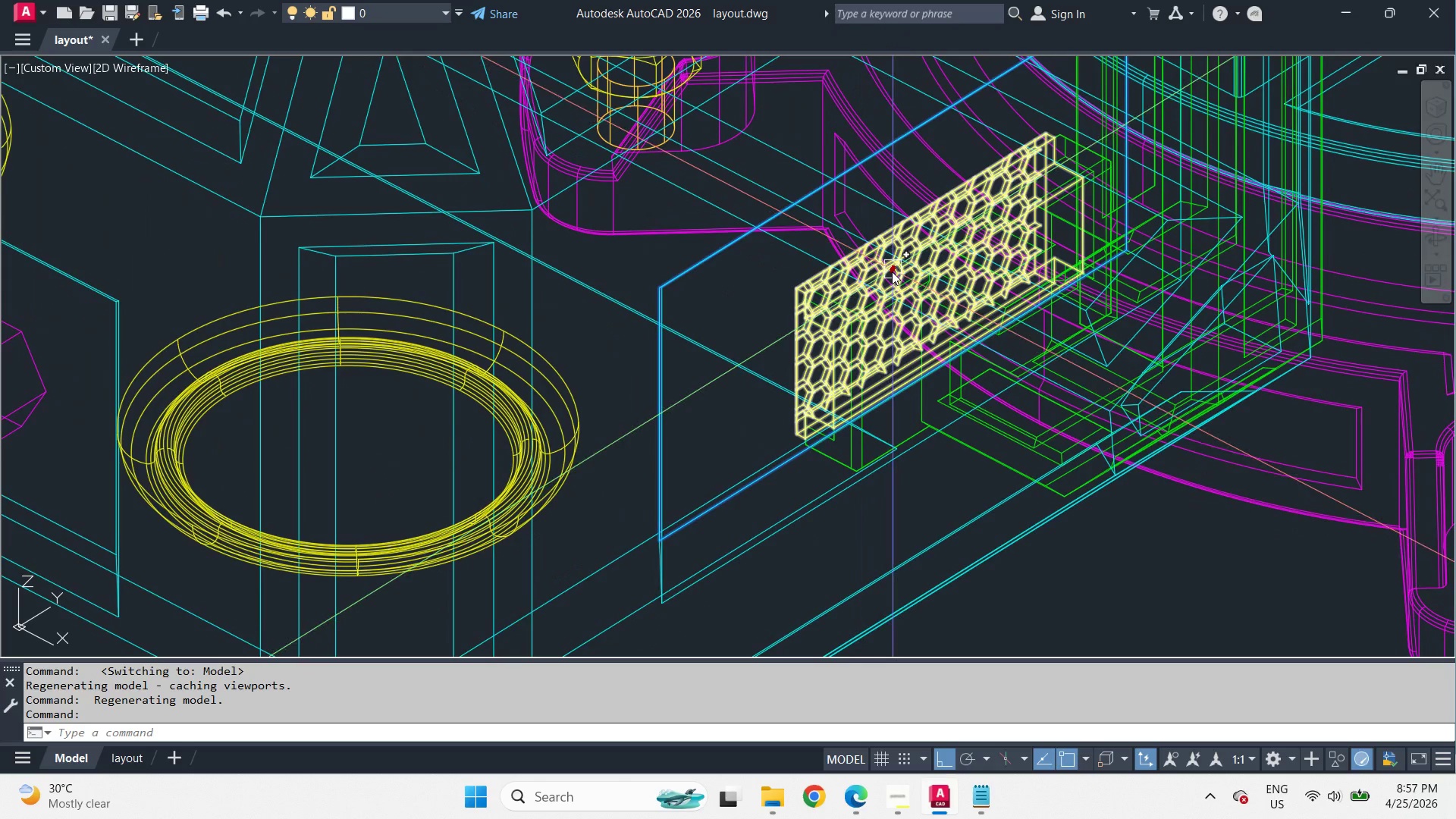 
hold_key(key=ShiftLeft, duration=1.91)
 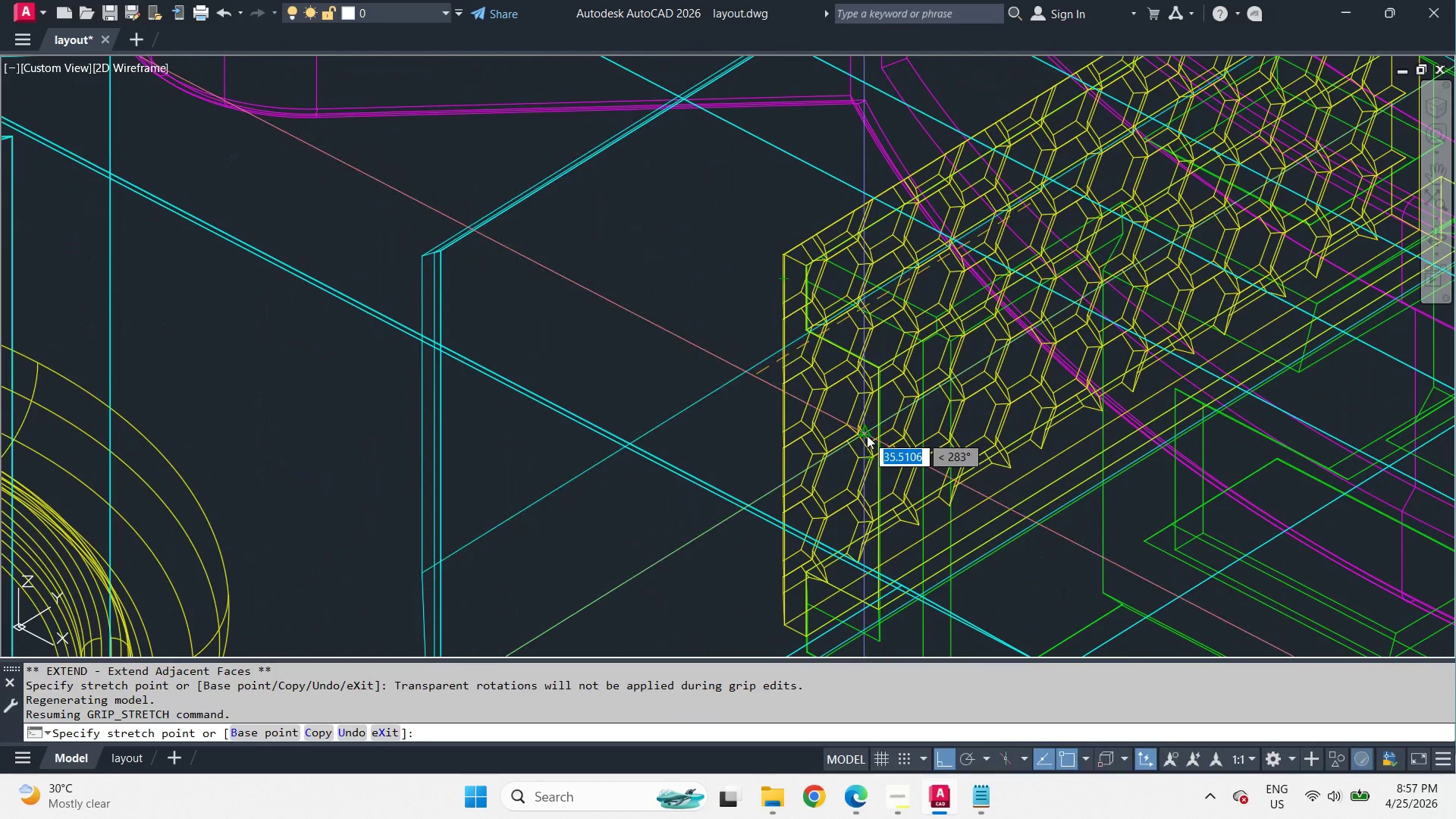 
scroll: coordinate [796, 303], scroll_direction: up, amount: 4.0
 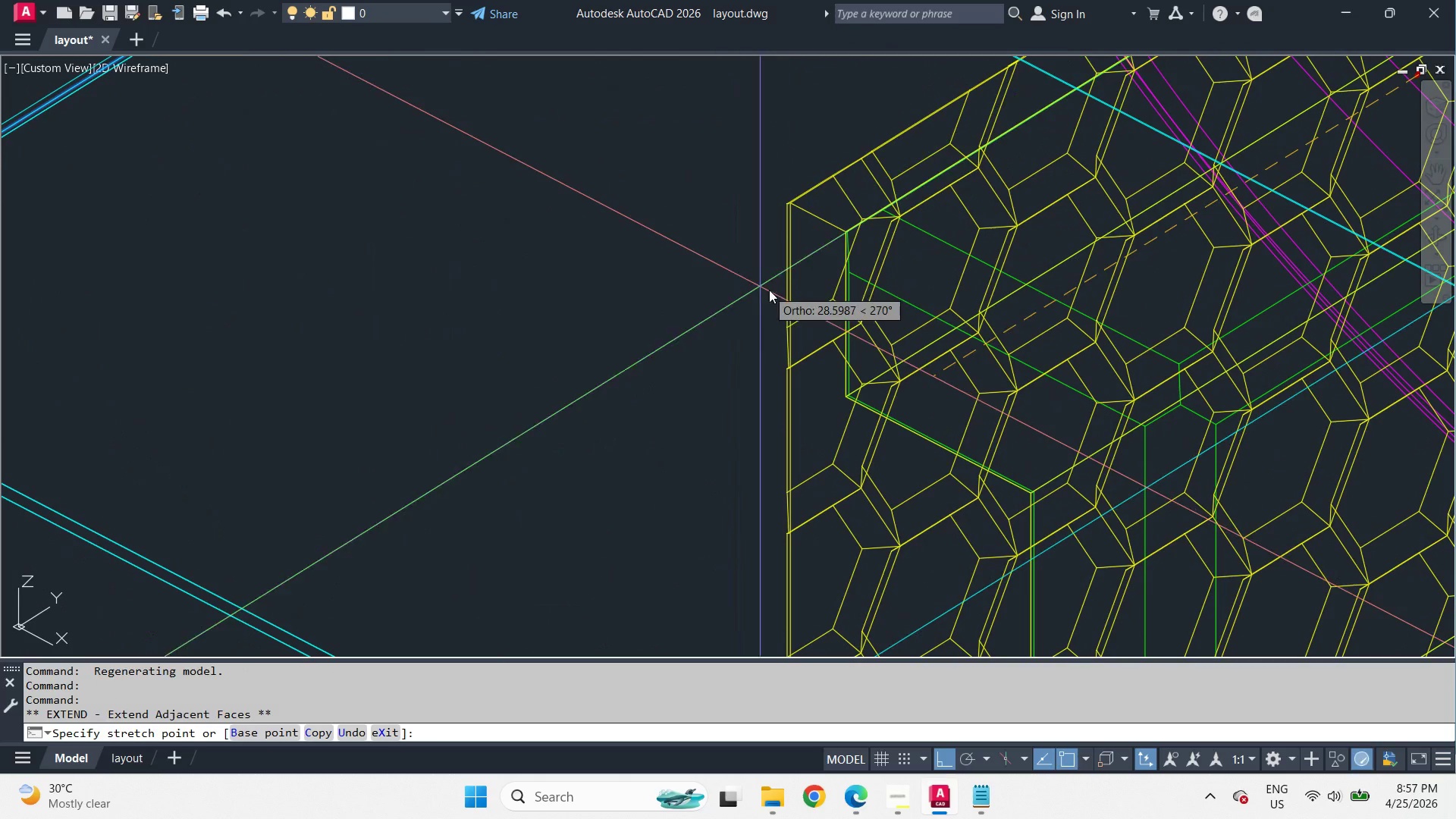 
scroll: coordinate [781, 287], scroll_direction: down, amount: 2.0
 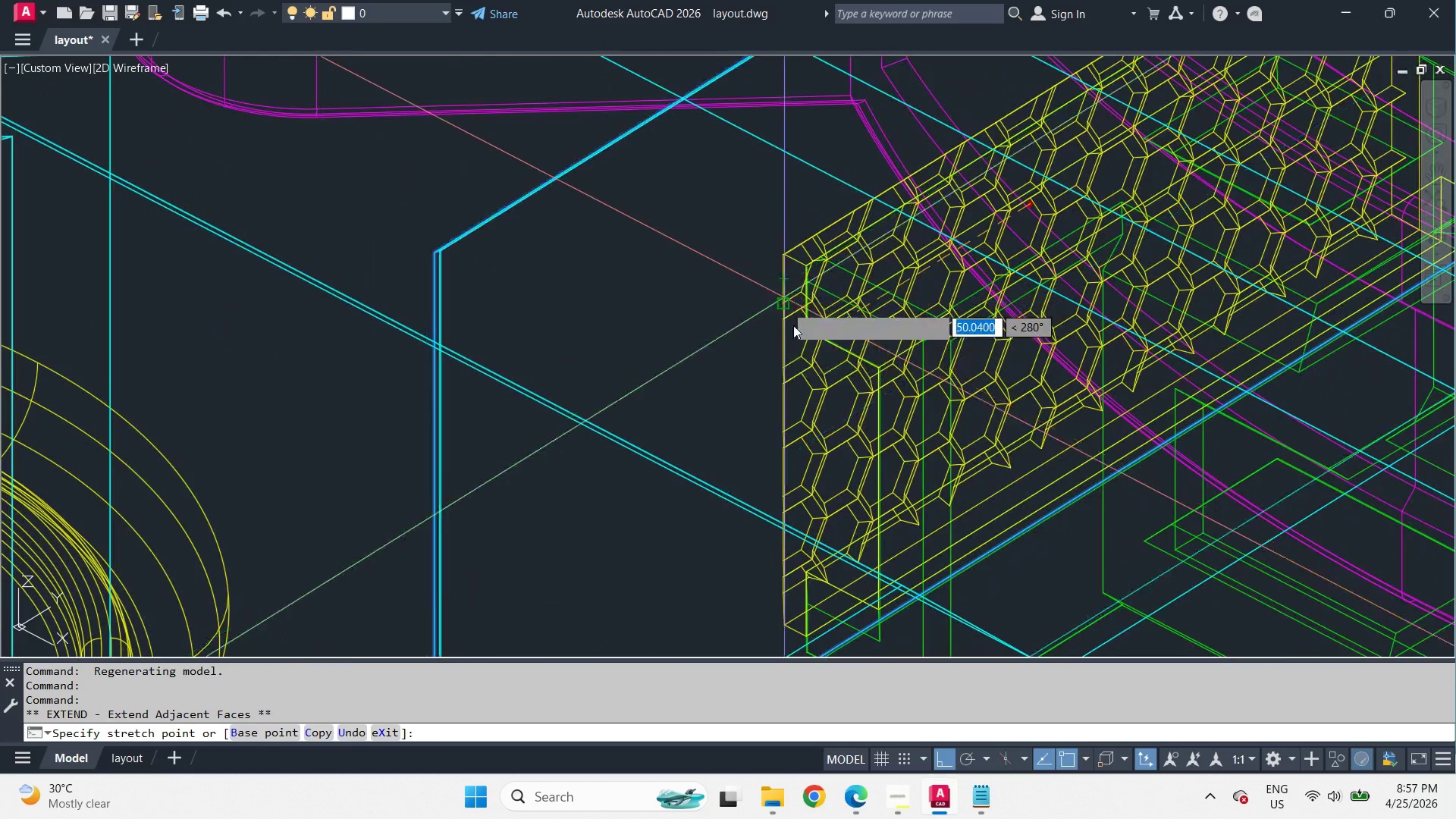 
key(Escape)
 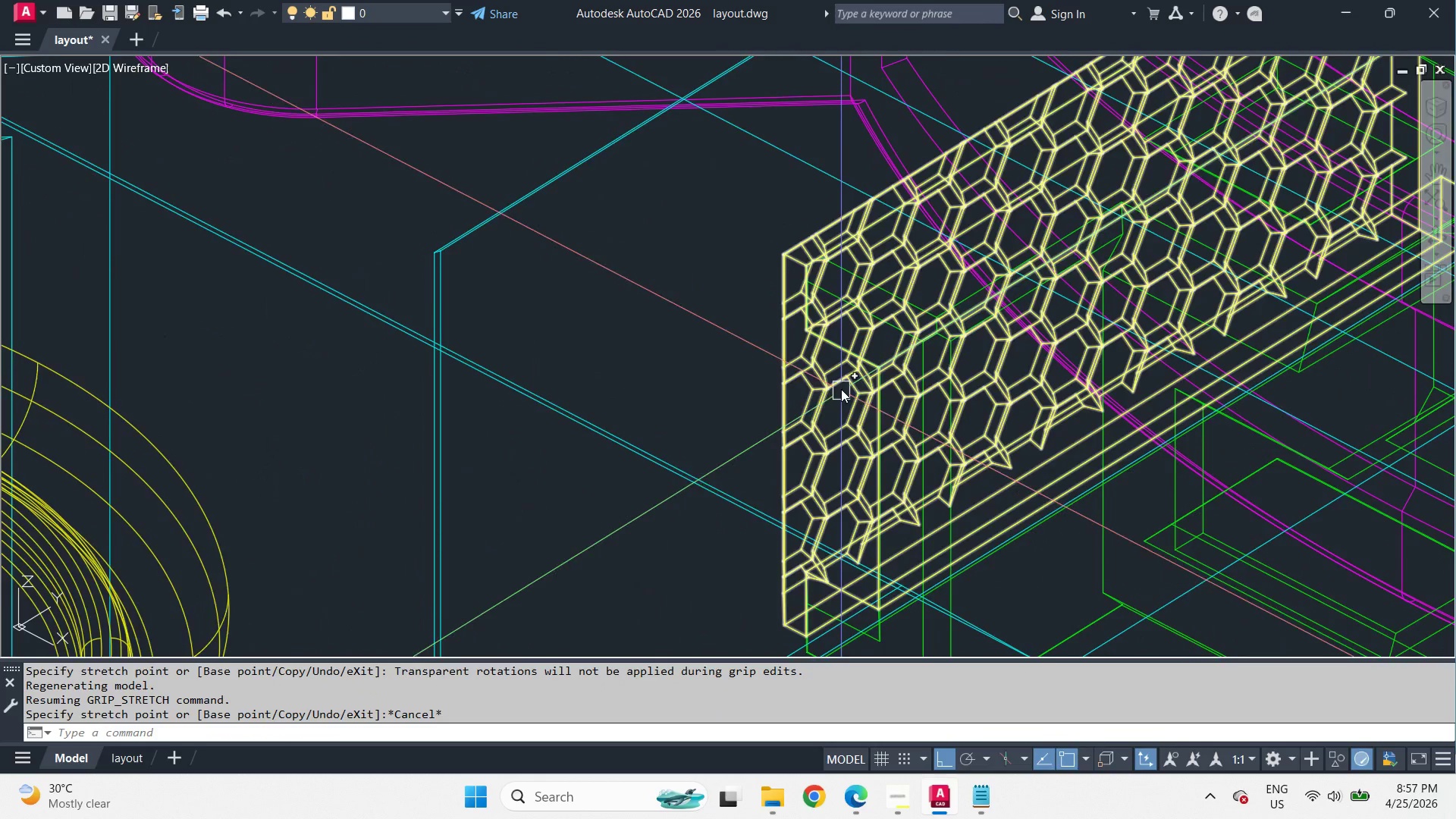 
hold_key(key=ShiftLeft, duration=1.09)
 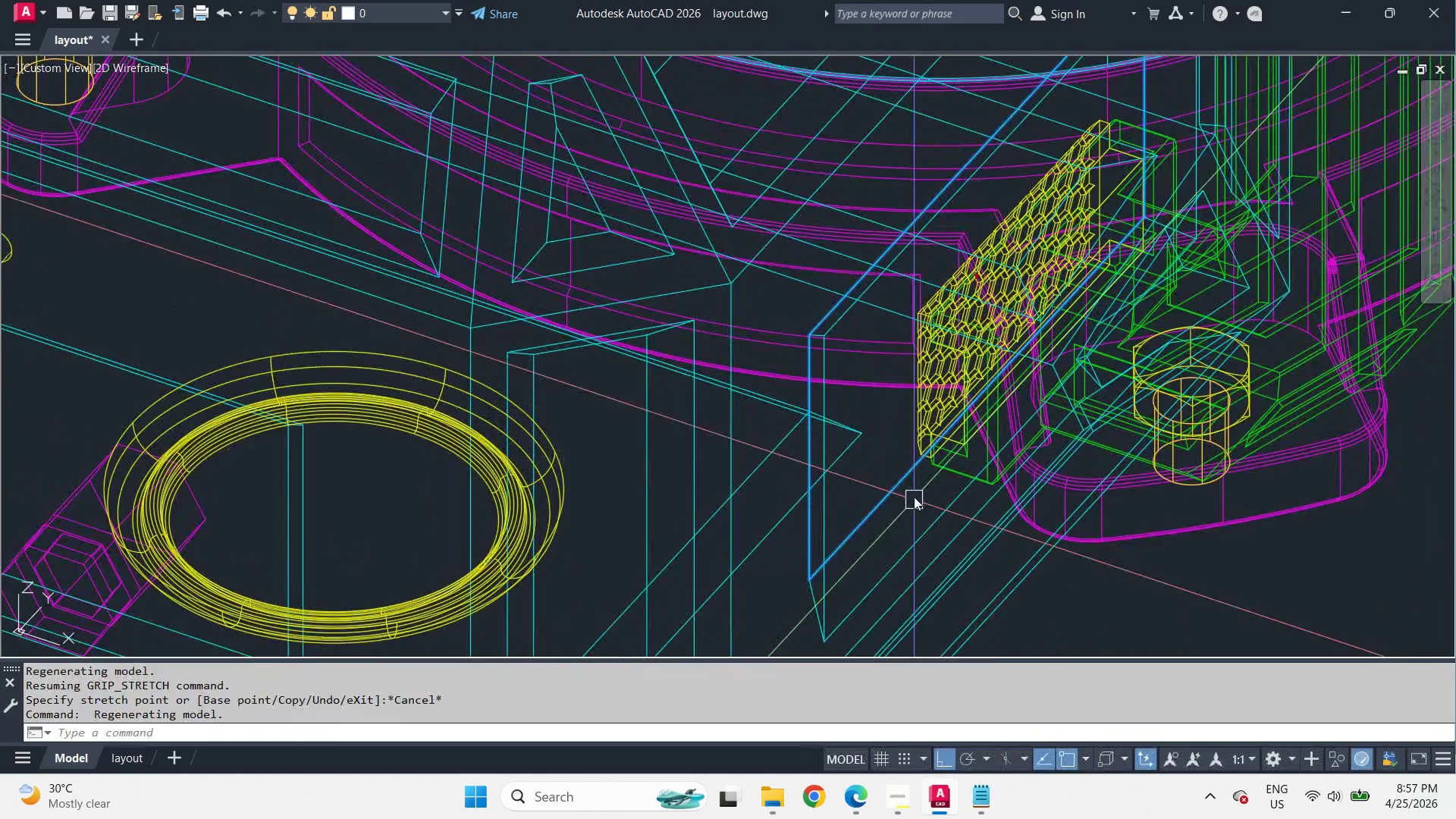 
scroll: coordinate [841, 382], scroll_direction: down, amount: 2.0
 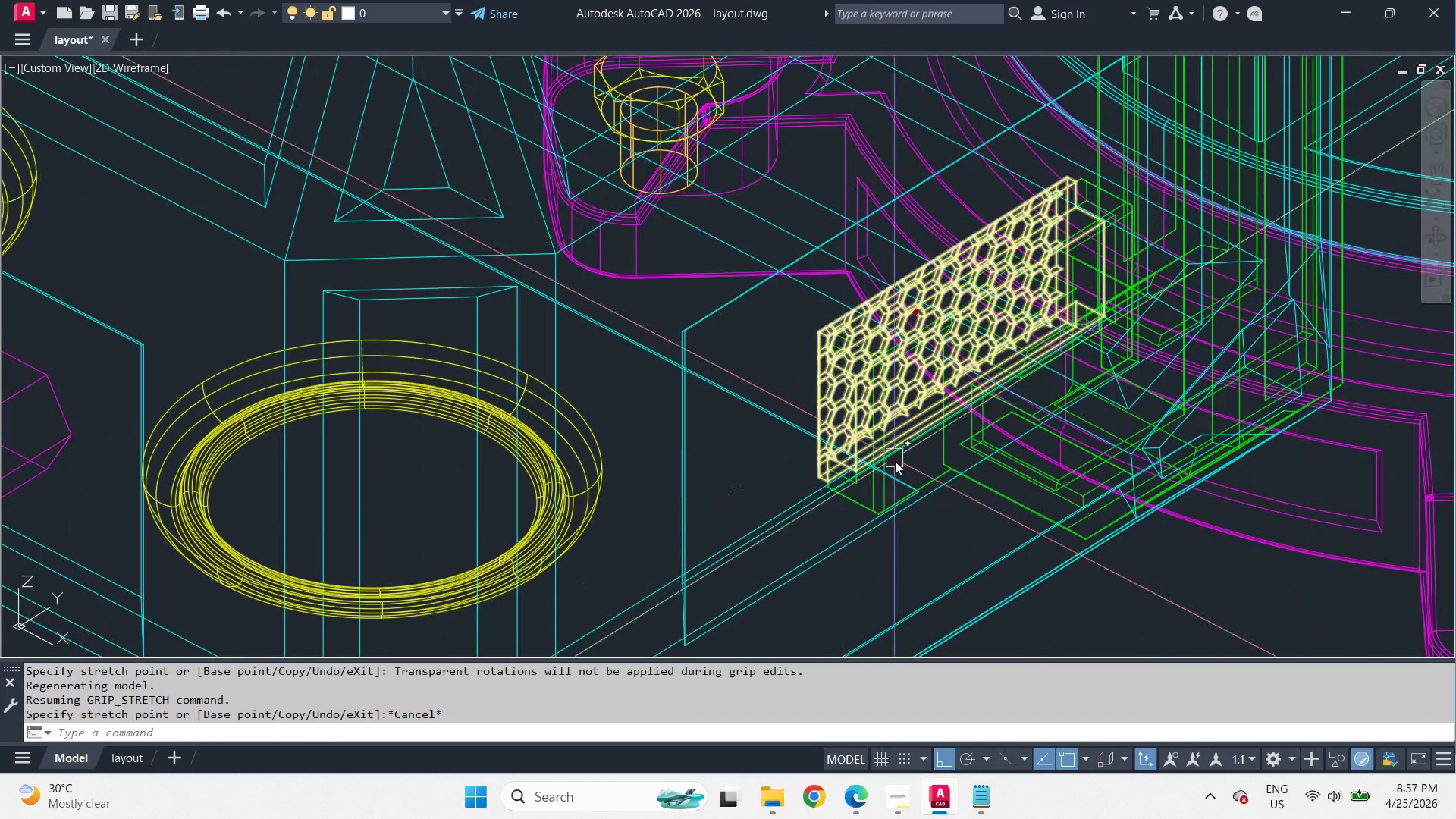 
scroll: coordinate [905, 438], scroll_direction: up, amount: 2.0
 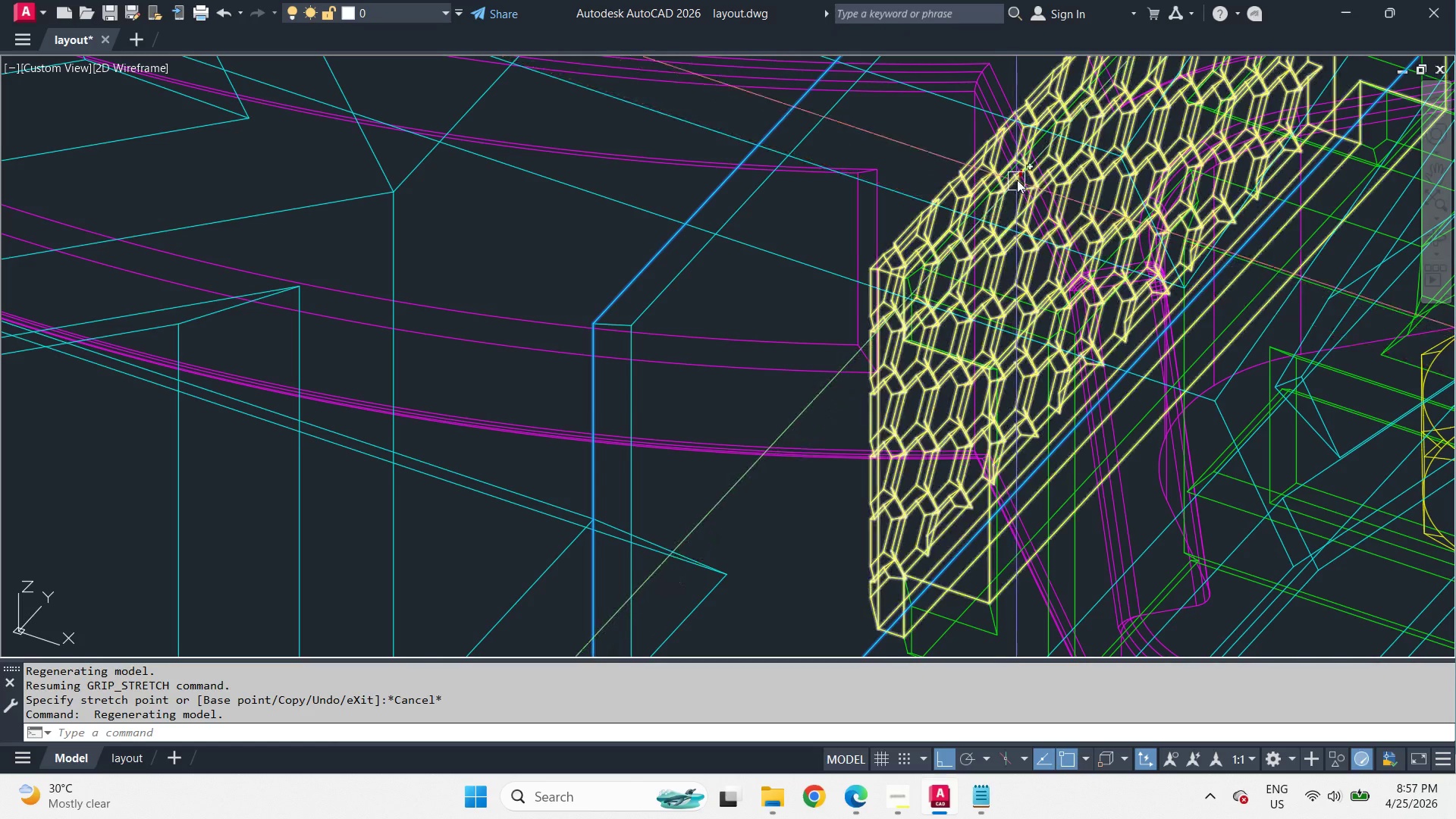 
left_click([1019, 174])
 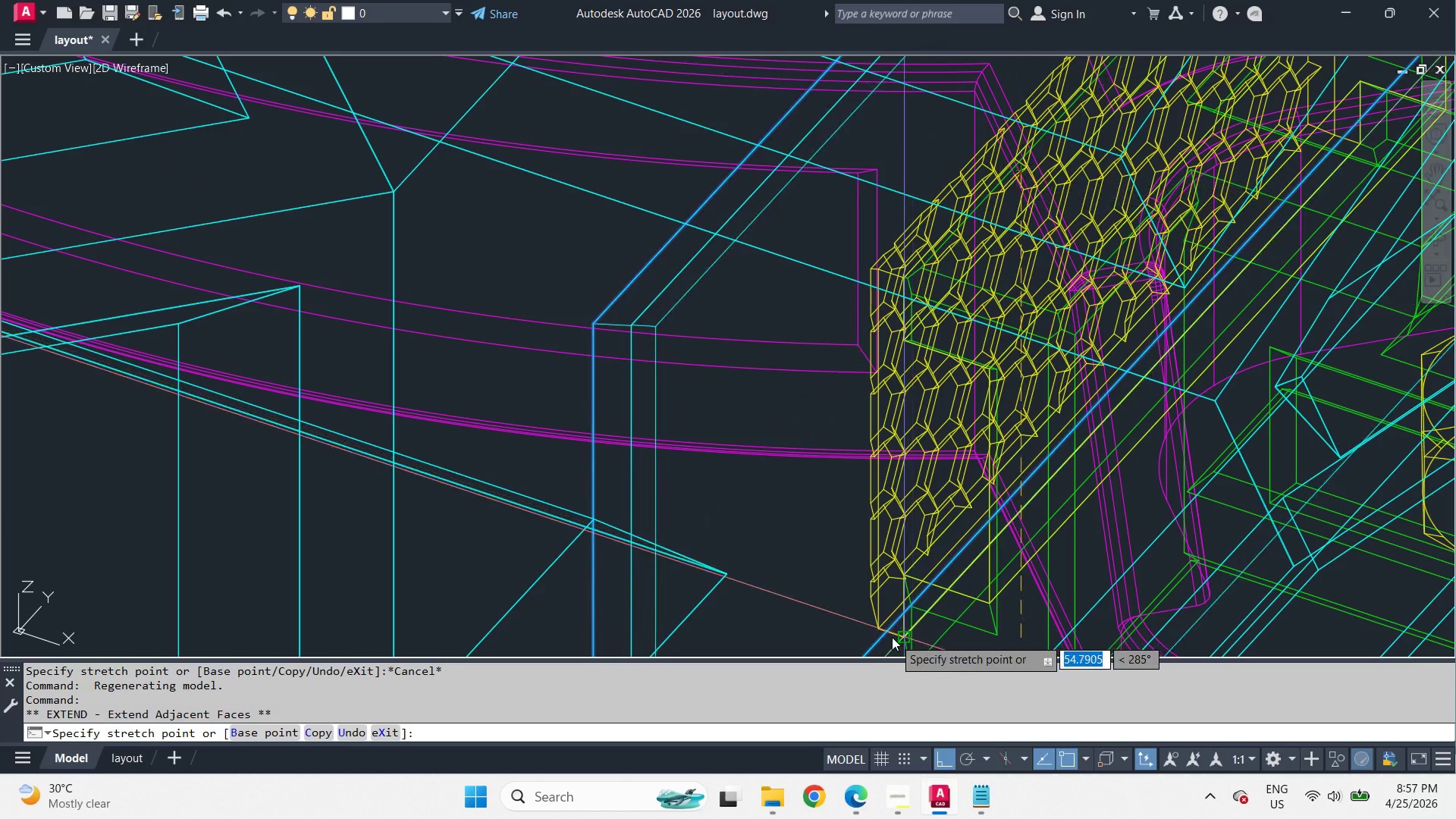 
left_click([871, 551])
 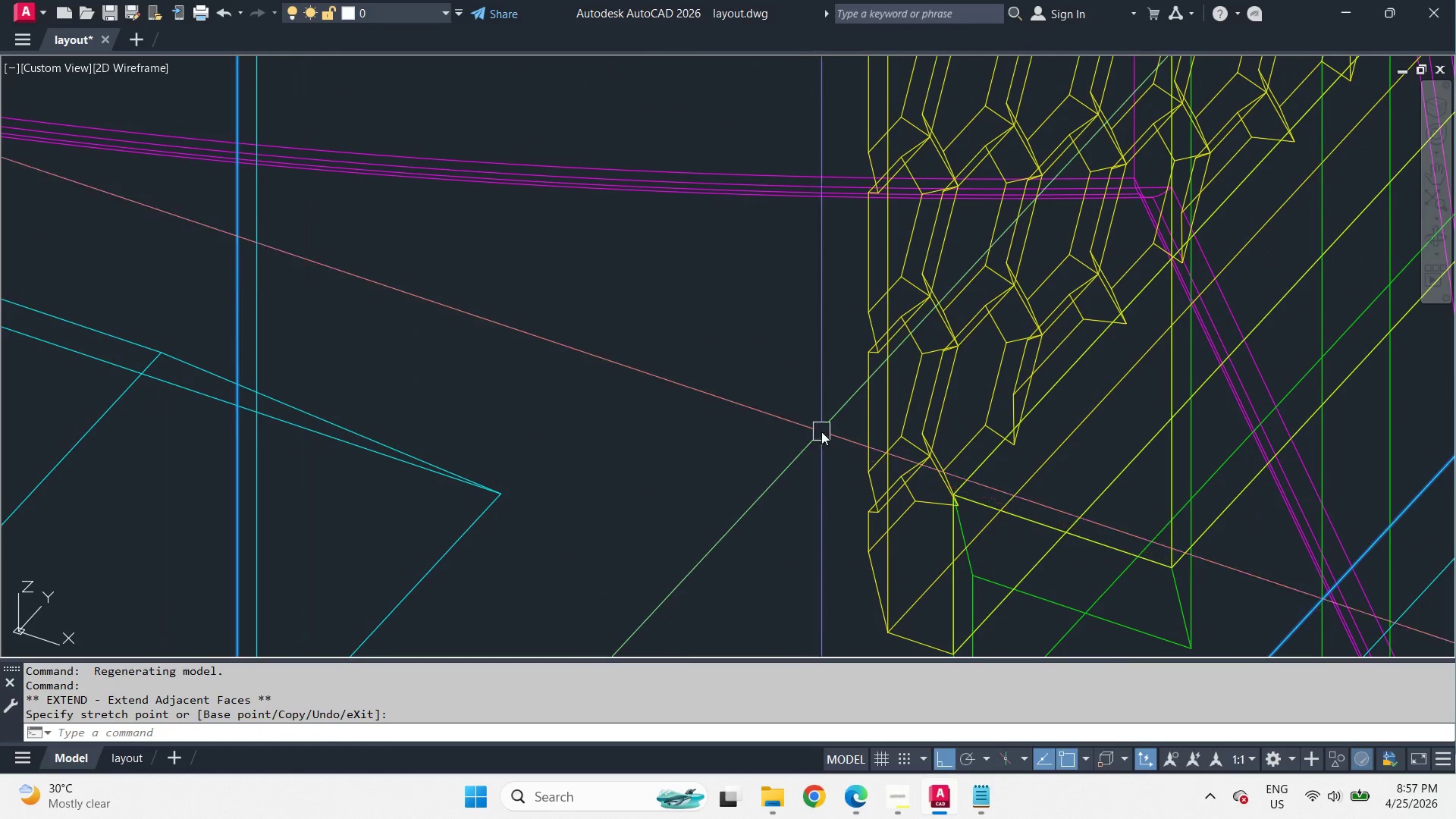 
scroll: coordinate [871, 626], scroll_direction: up, amount: 2.0
 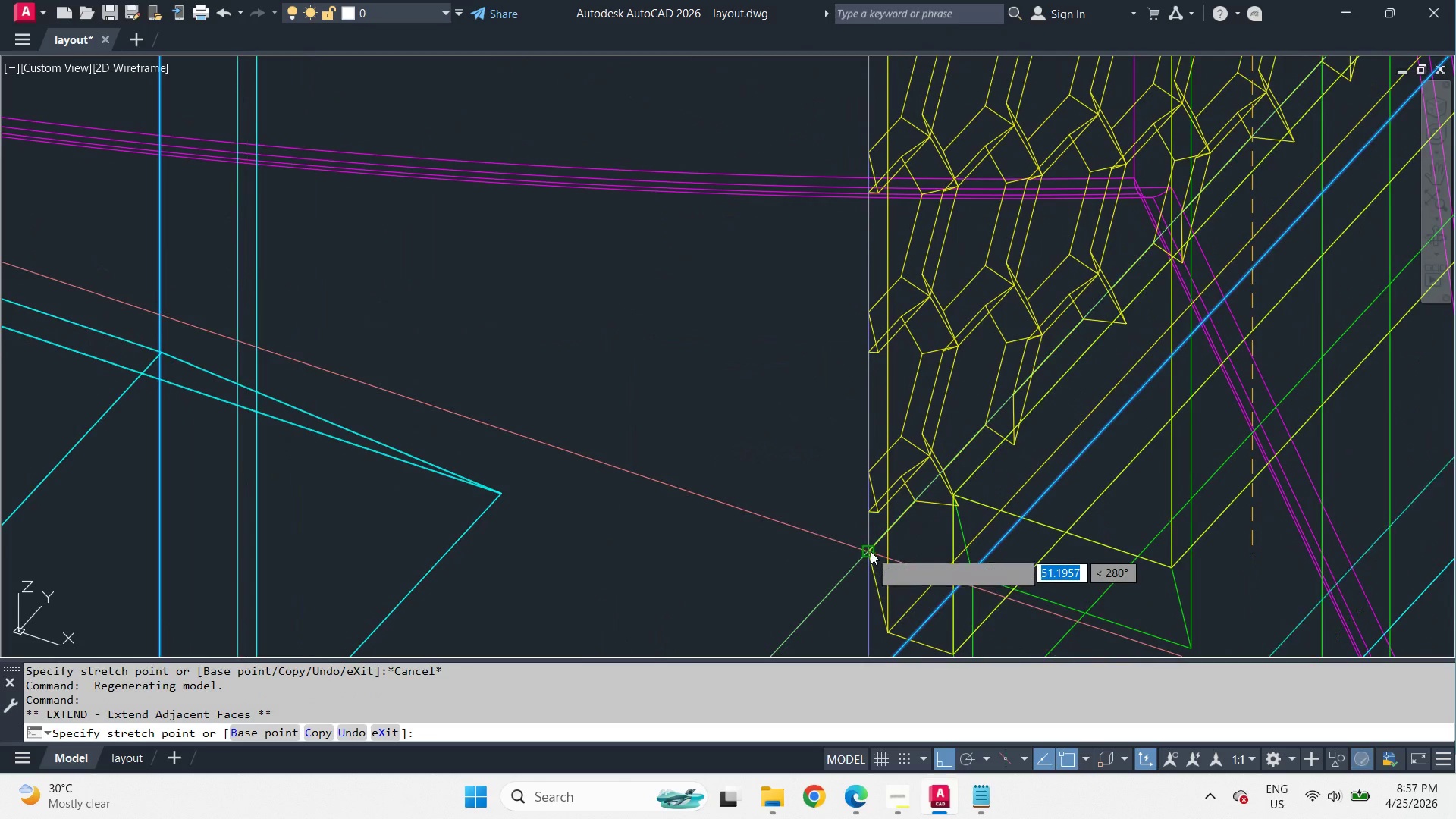 
scroll: coordinate [831, 418], scroll_direction: down, amount: 2.0
 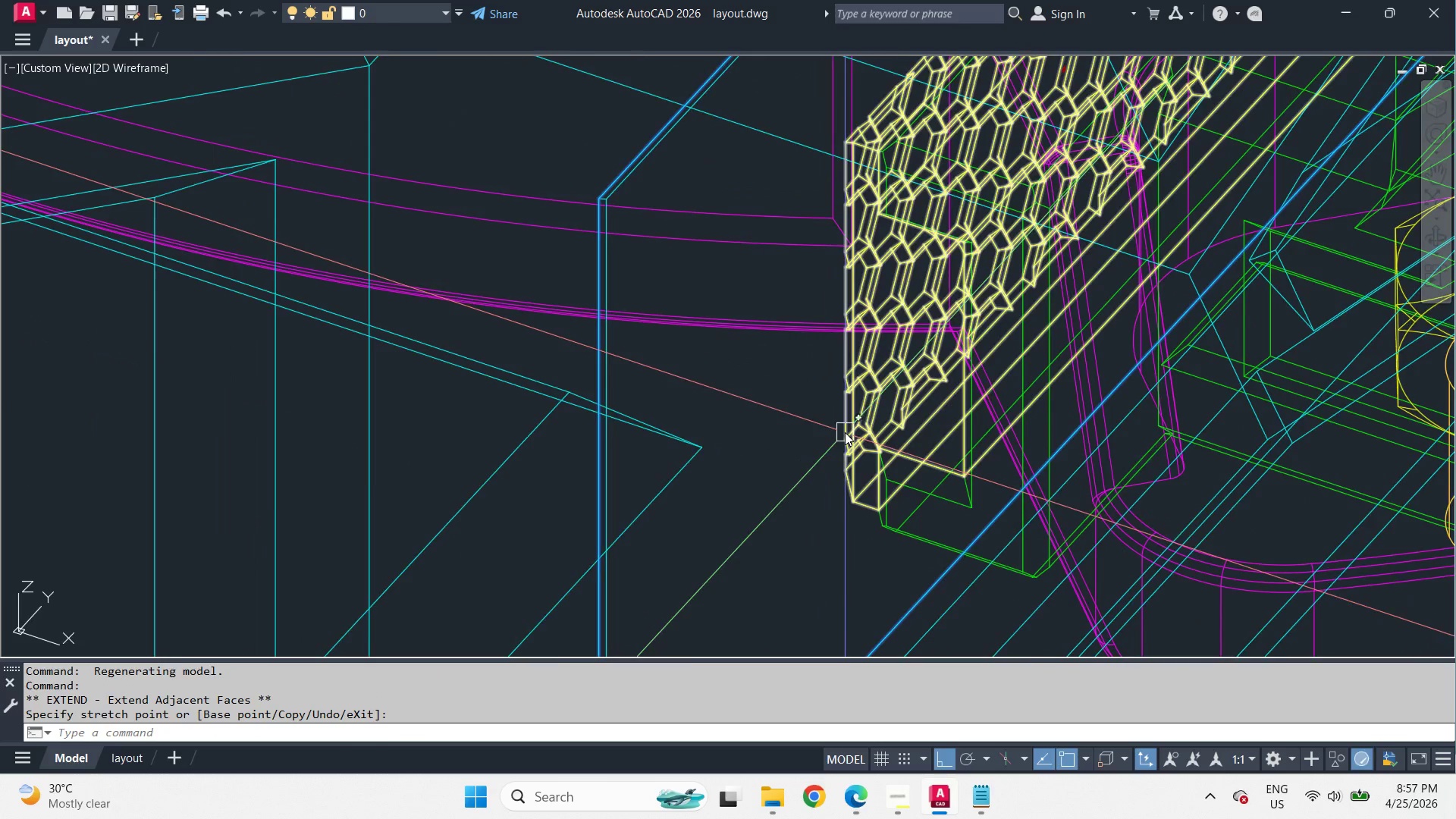 
key(Escape)
 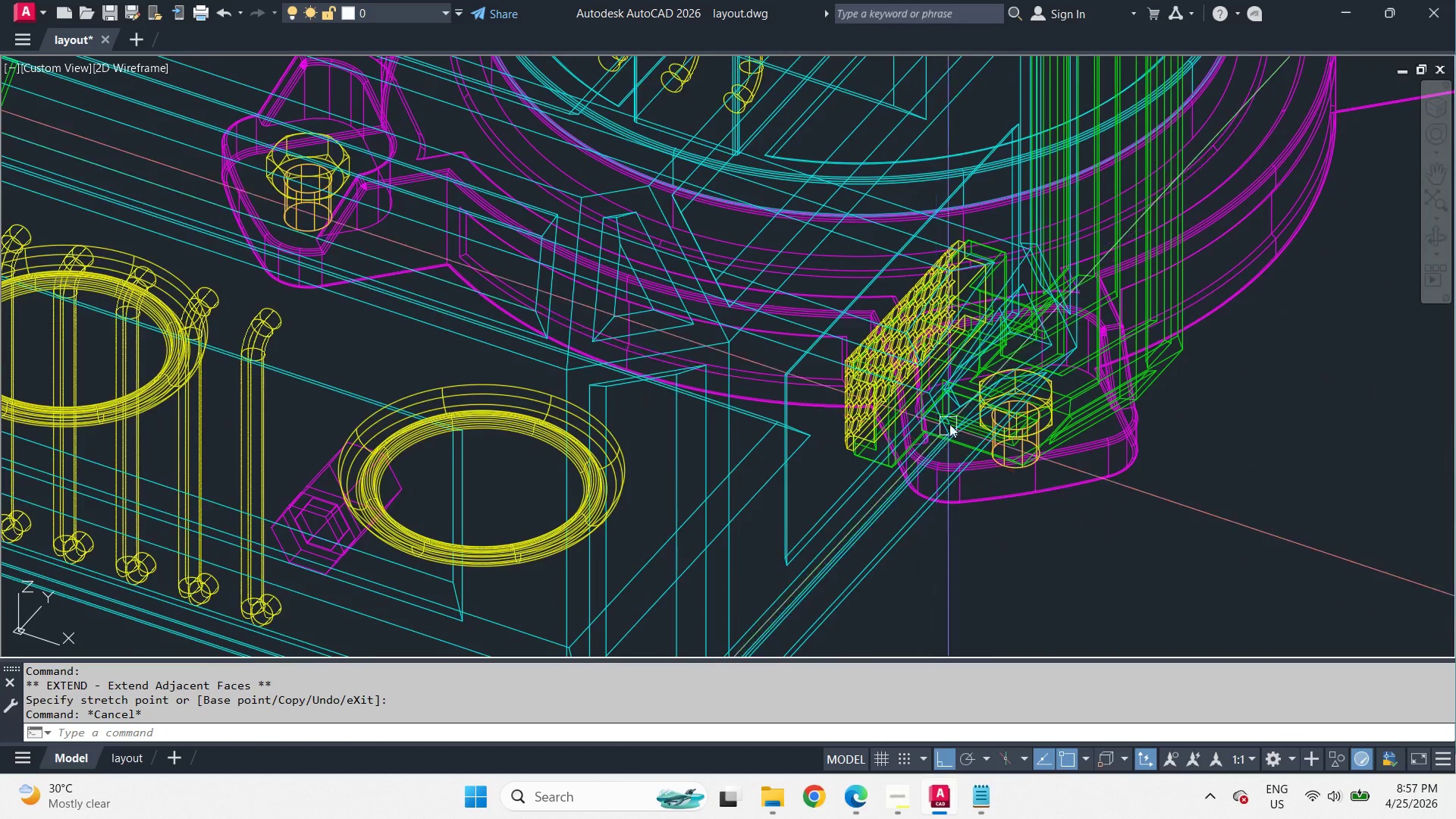 
hold_key(key=ShiftLeft, duration=2.28)
 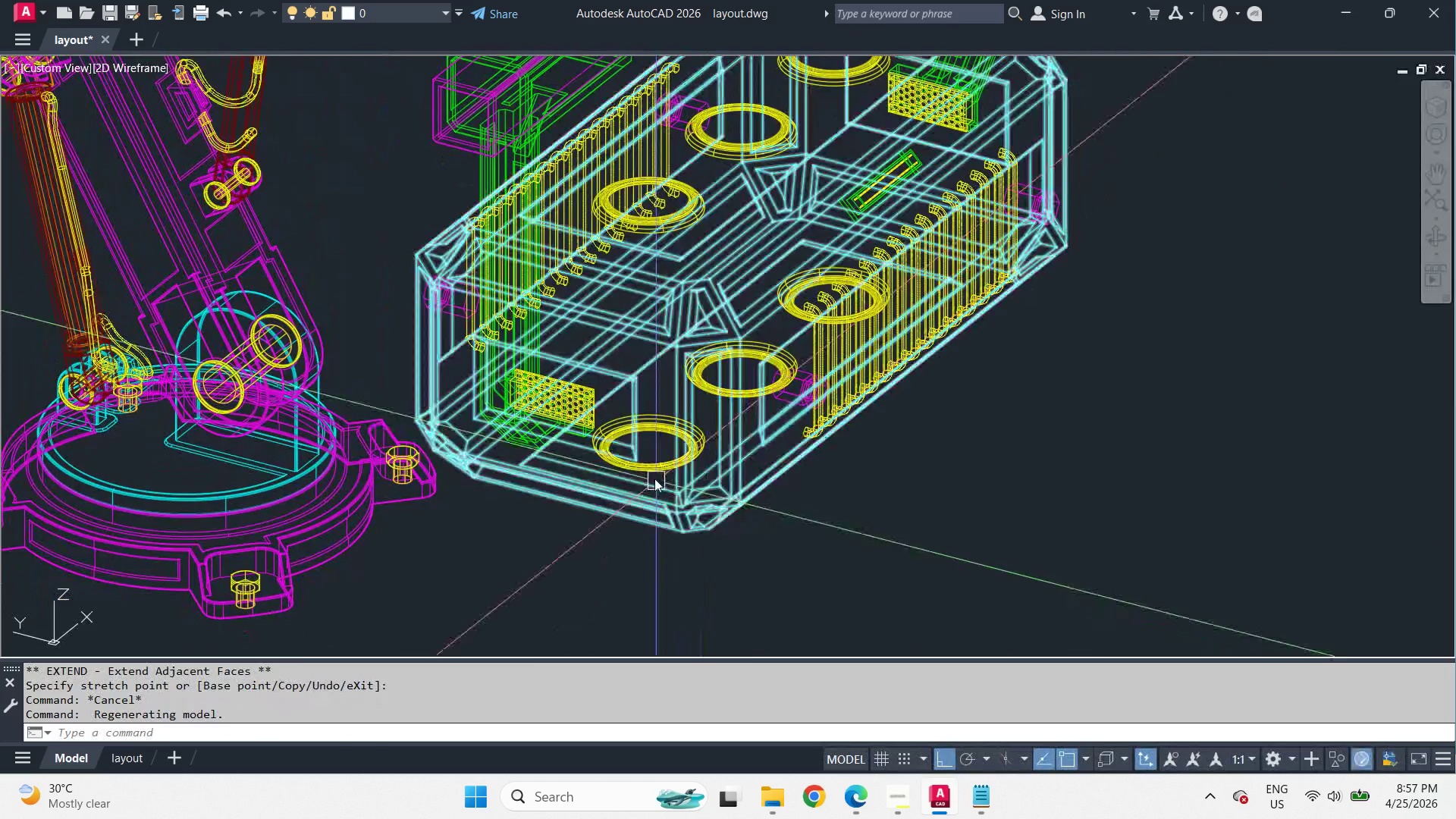 
scroll: coordinate [949, 424], scroll_direction: down, amount: 5.0
 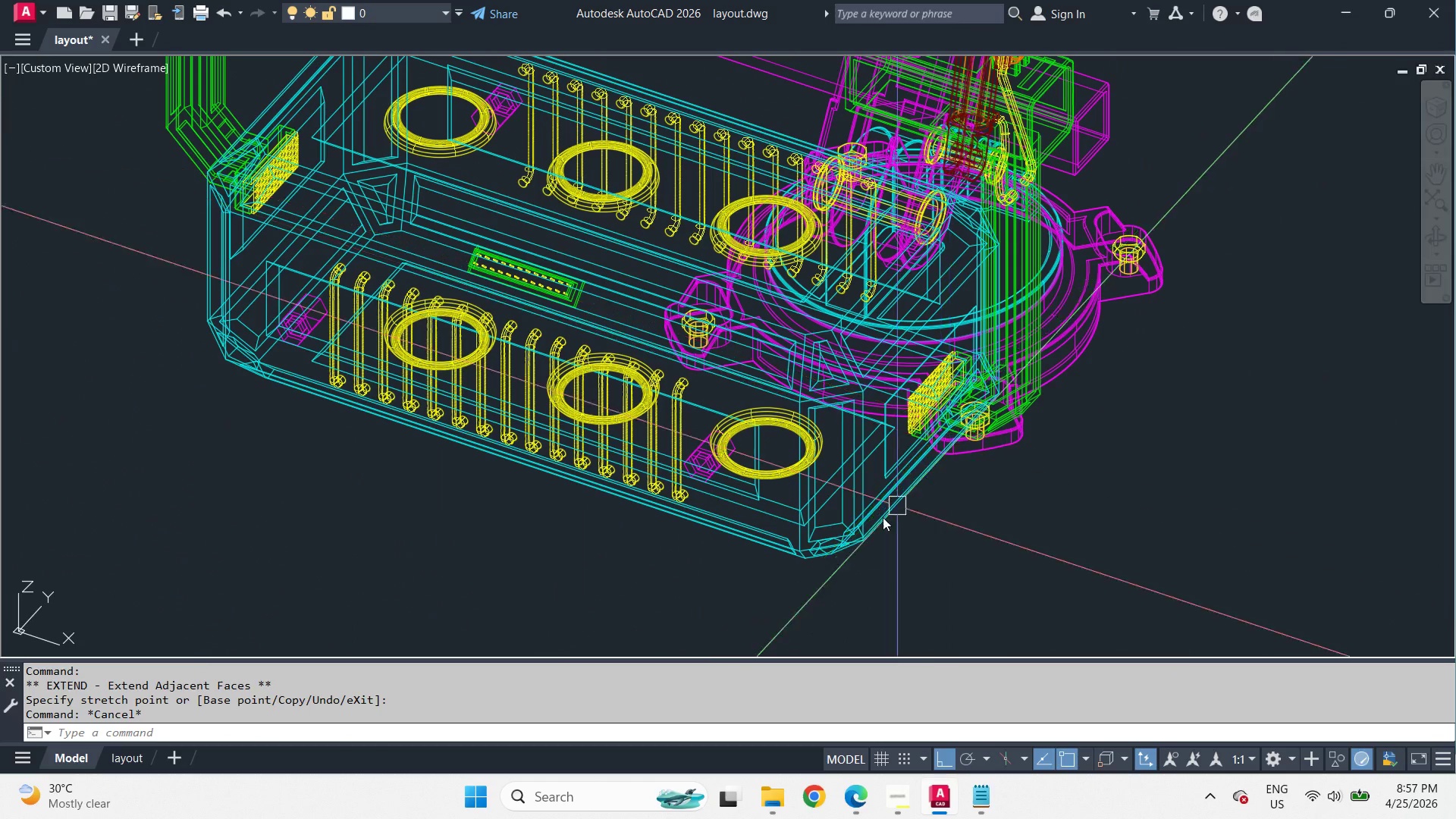 
hold_key(key=ControlLeft, duration=0.44)
left_click([613, 403])
 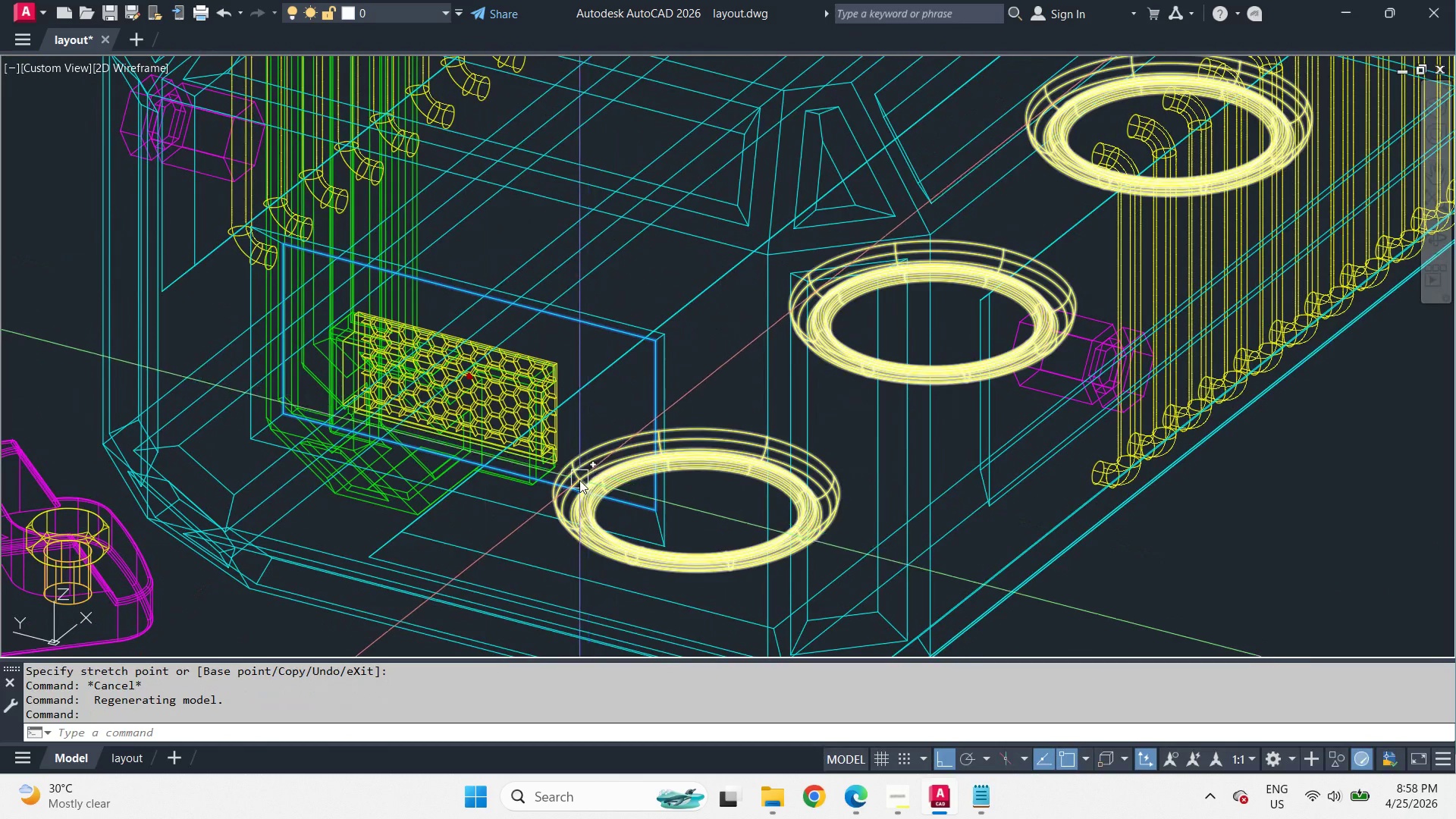 
scroll: coordinate [479, 428], scroll_direction: up, amount: 4.0
 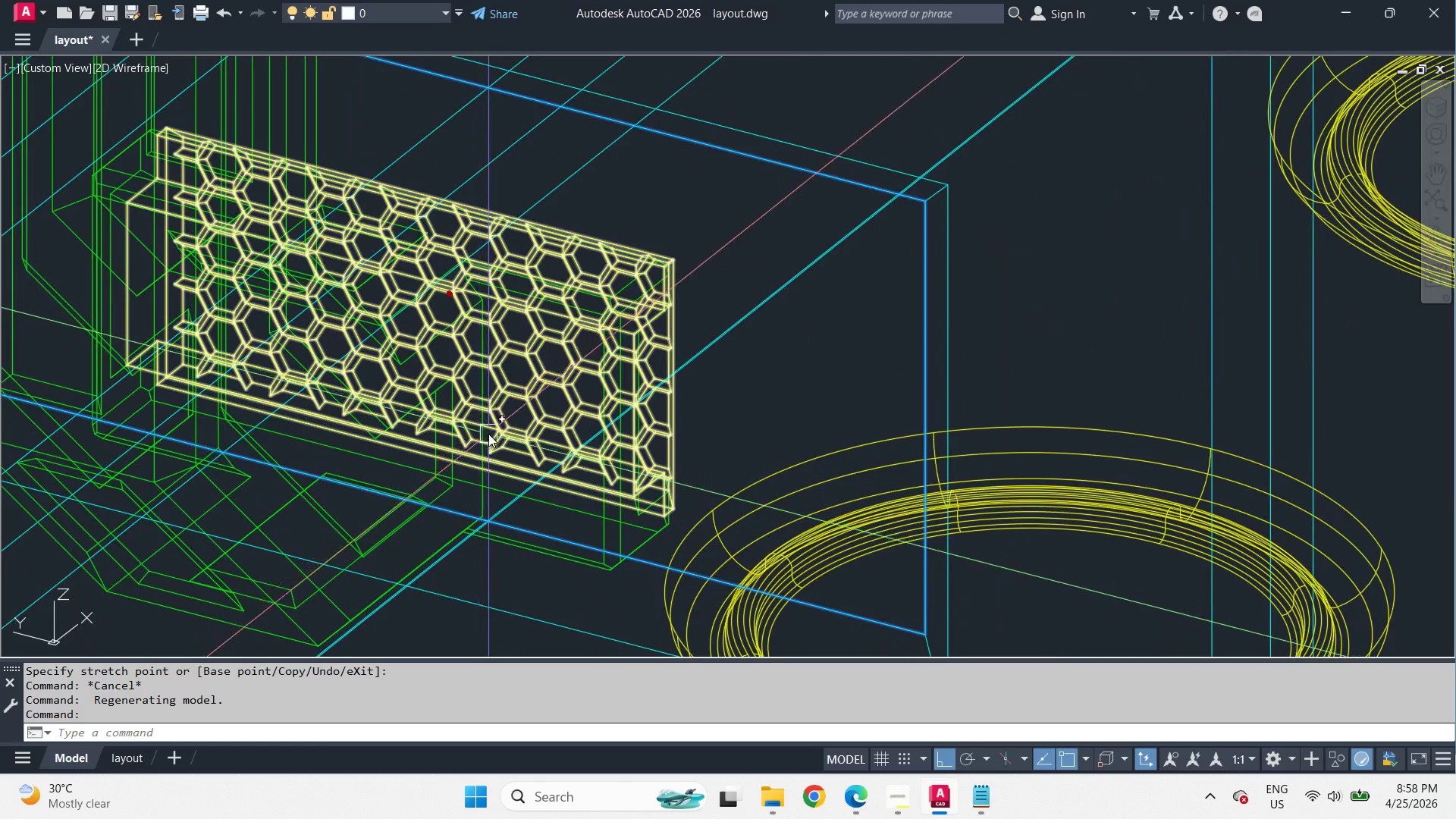 
hold_key(key=ShiftLeft, duration=0.83)
 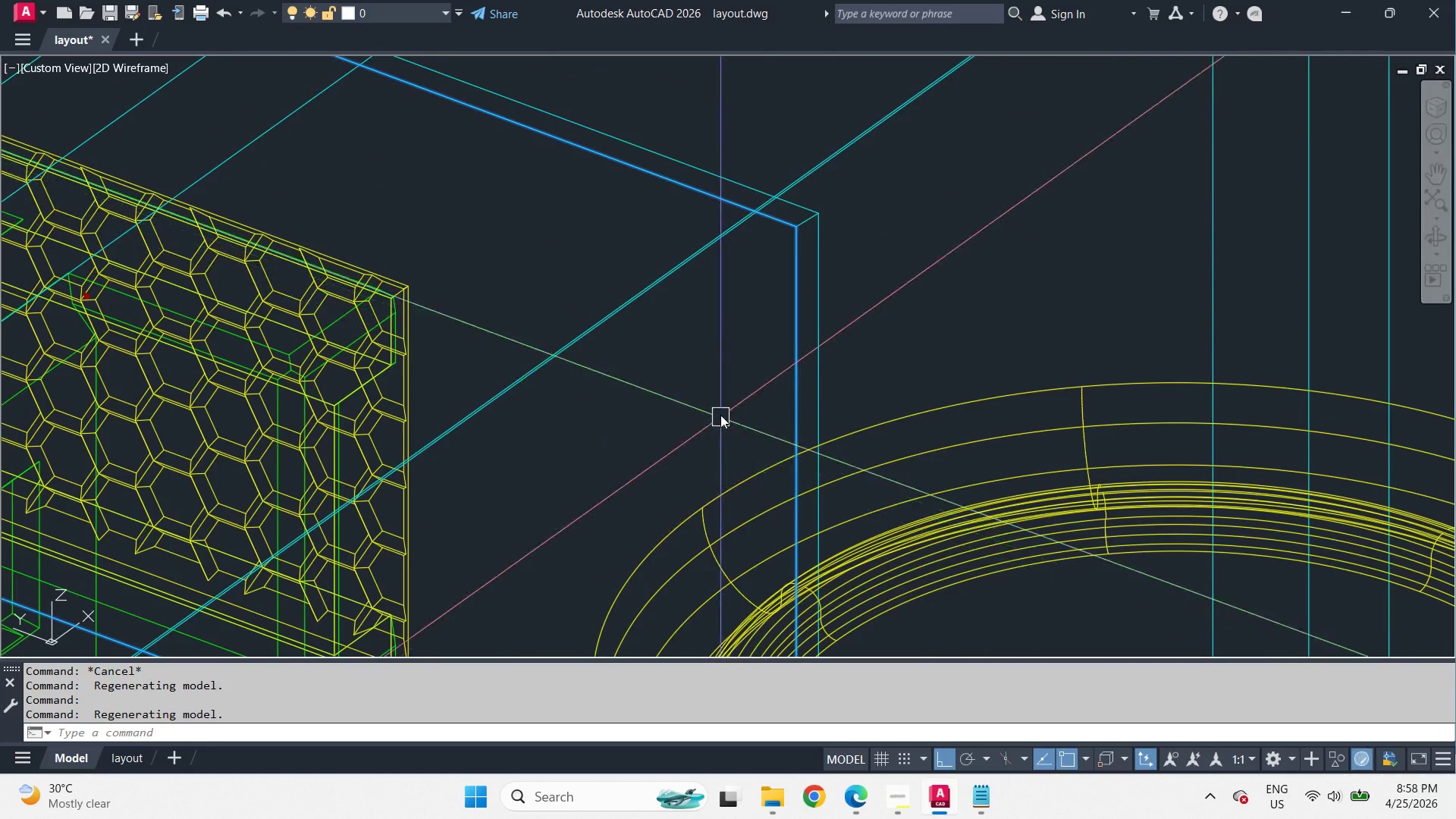 
scroll: coordinate [497, 444], scroll_direction: up, amount: 1.0
 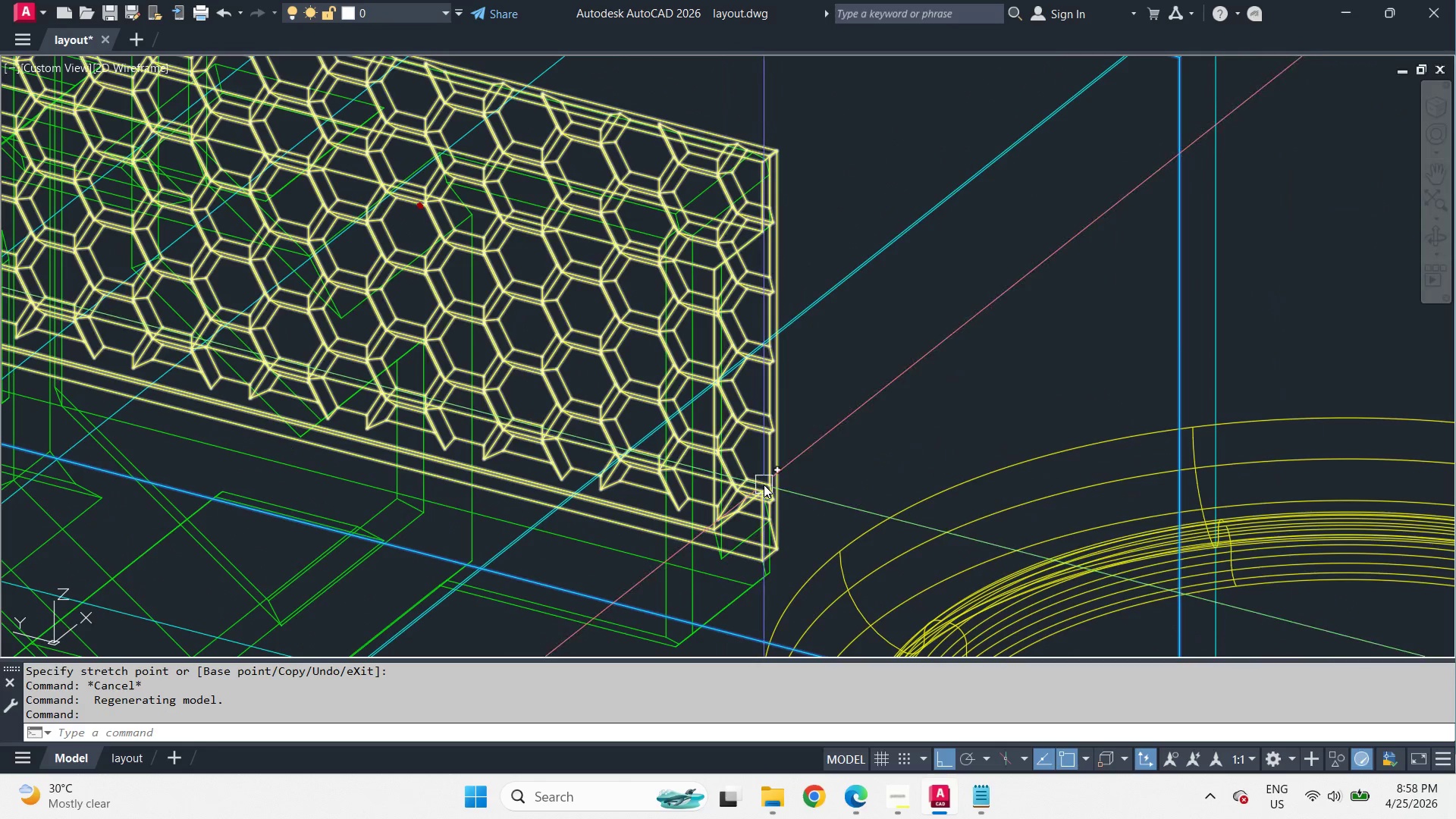 
scroll: coordinate [720, 410], scroll_direction: down, amount: 1.0
 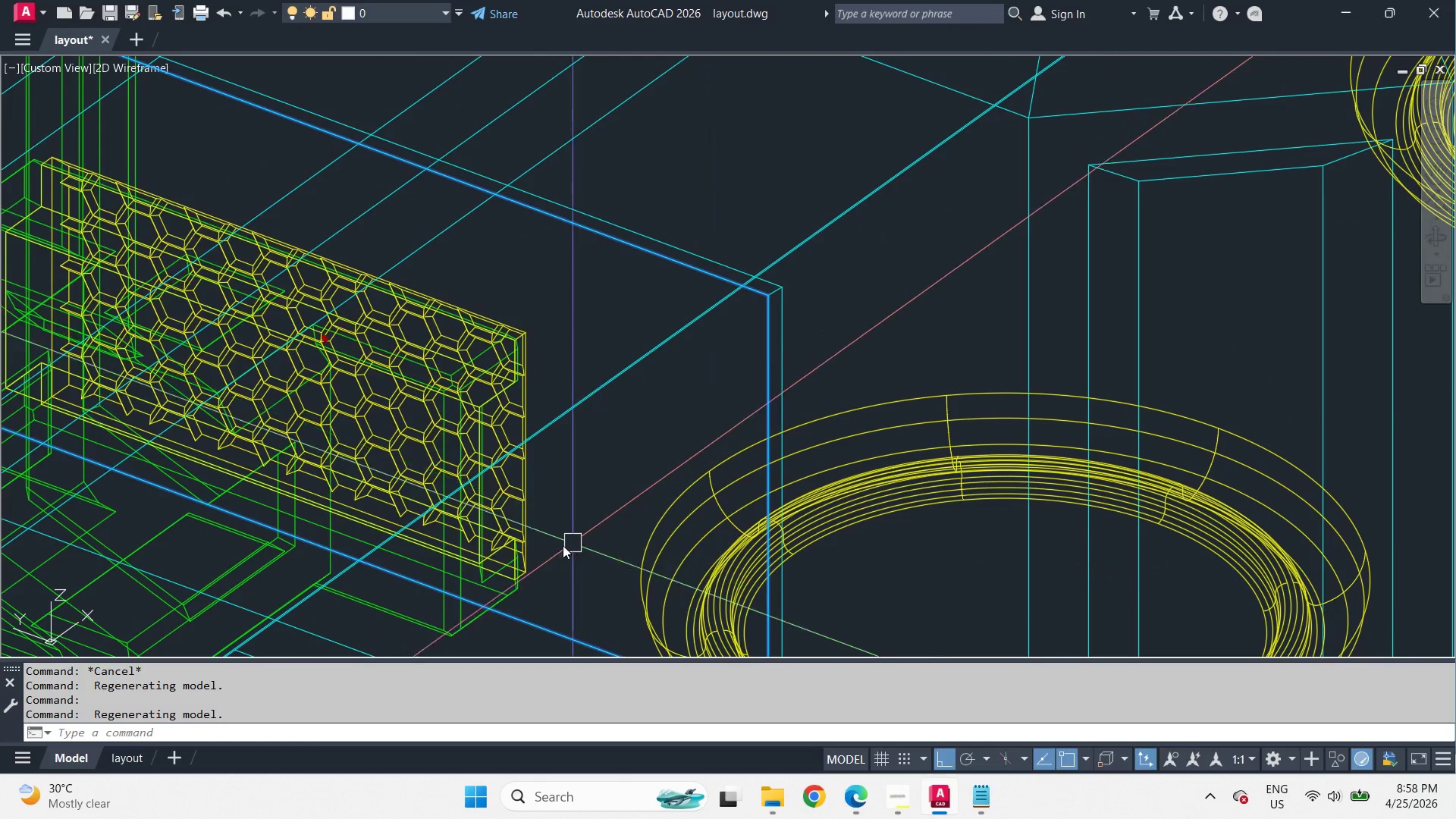 
scroll: coordinate [497, 563], scroll_direction: up, amount: 2.0
 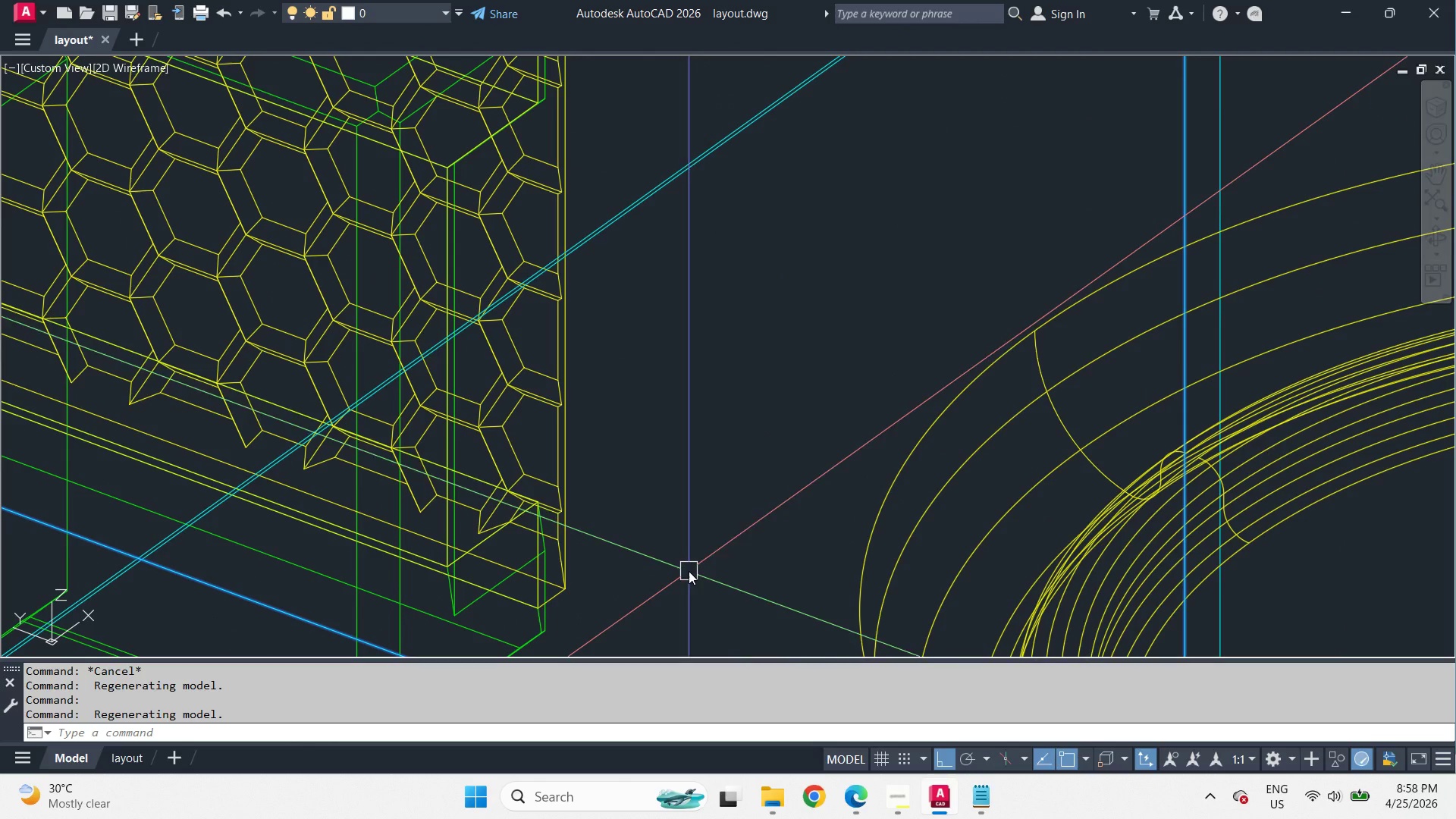 
left_click([441, 336])
 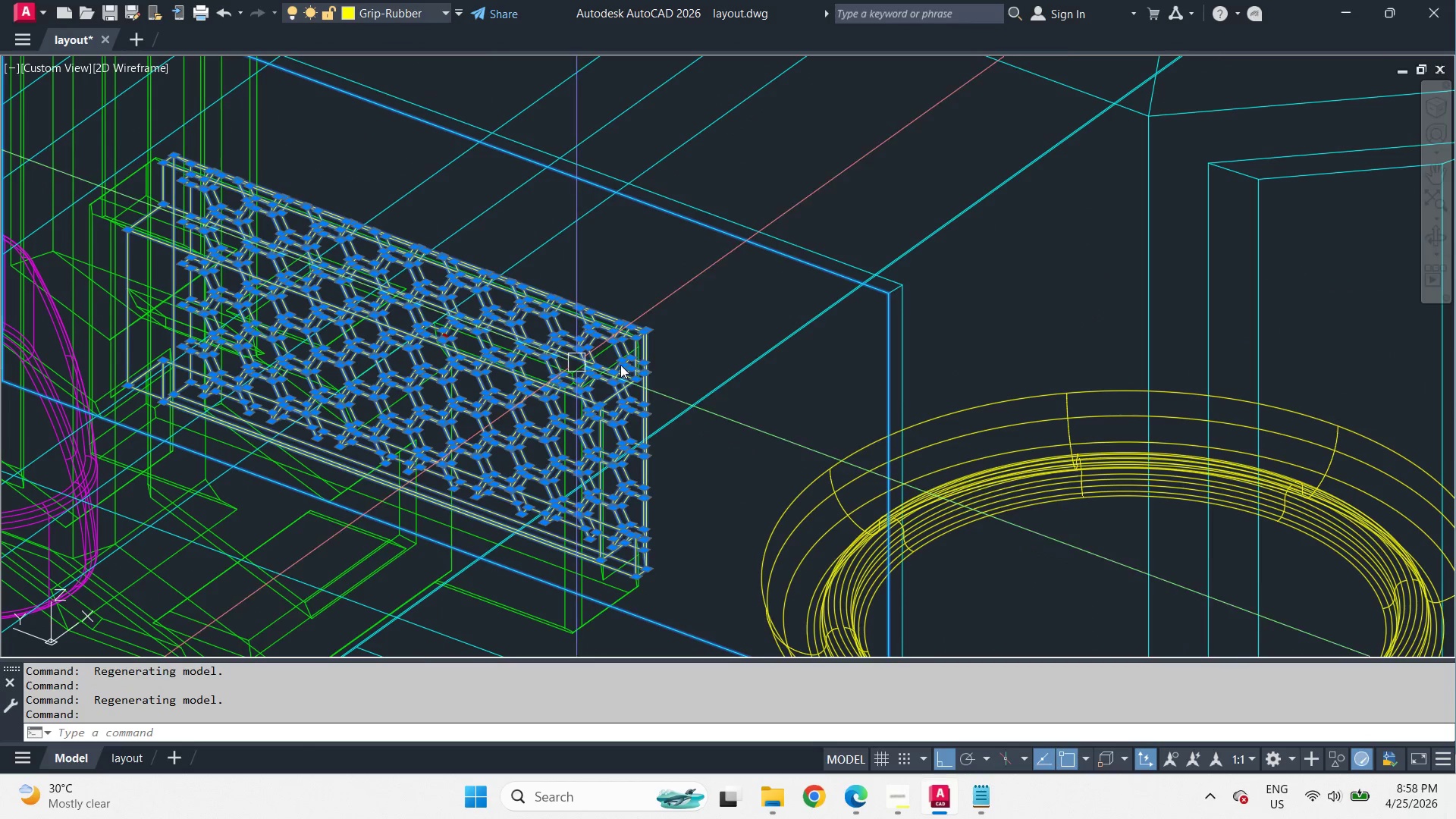 
scroll: coordinate [698, 557], scroll_direction: down, amount: 2.0
 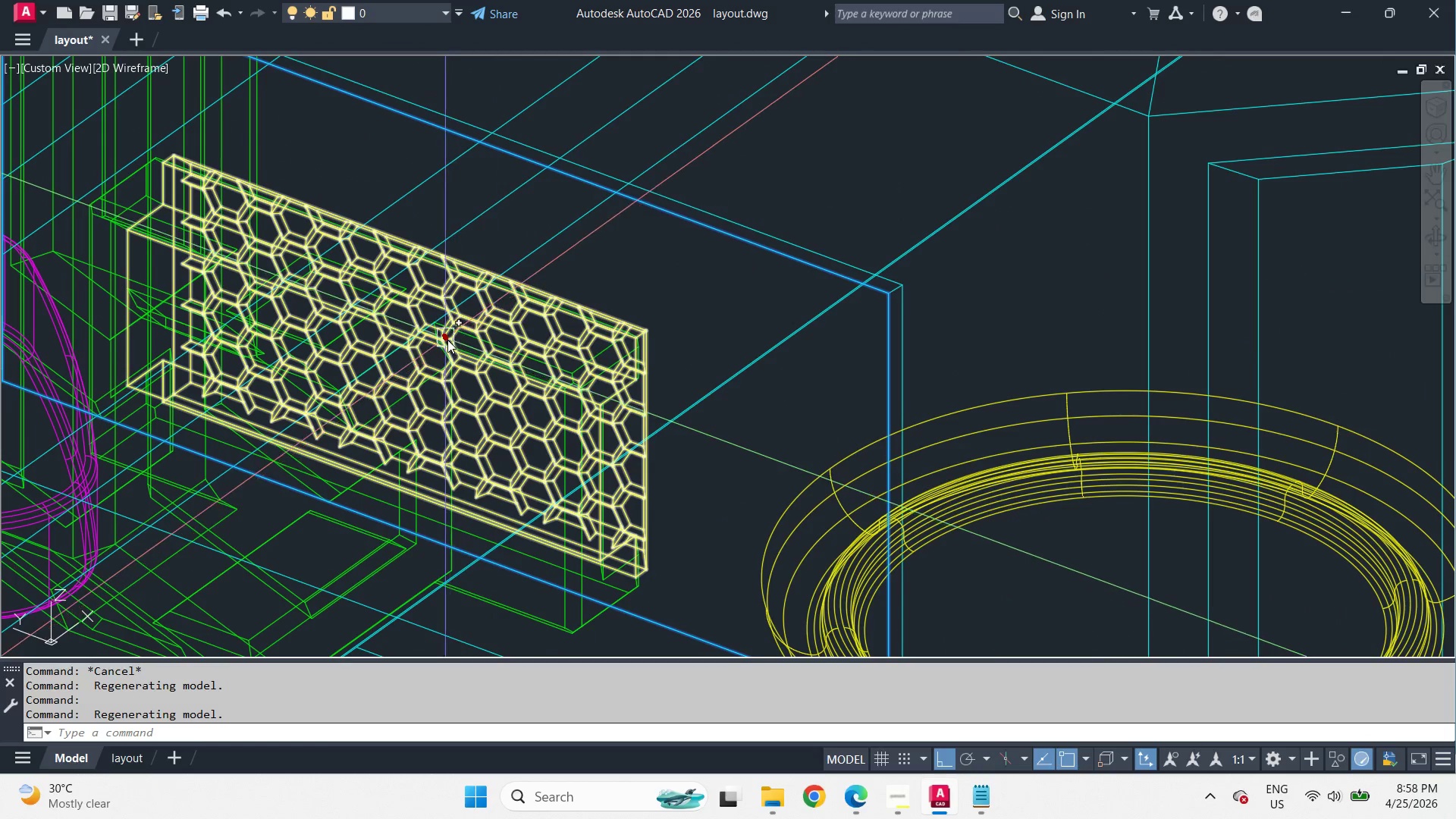 
key(Escape)
 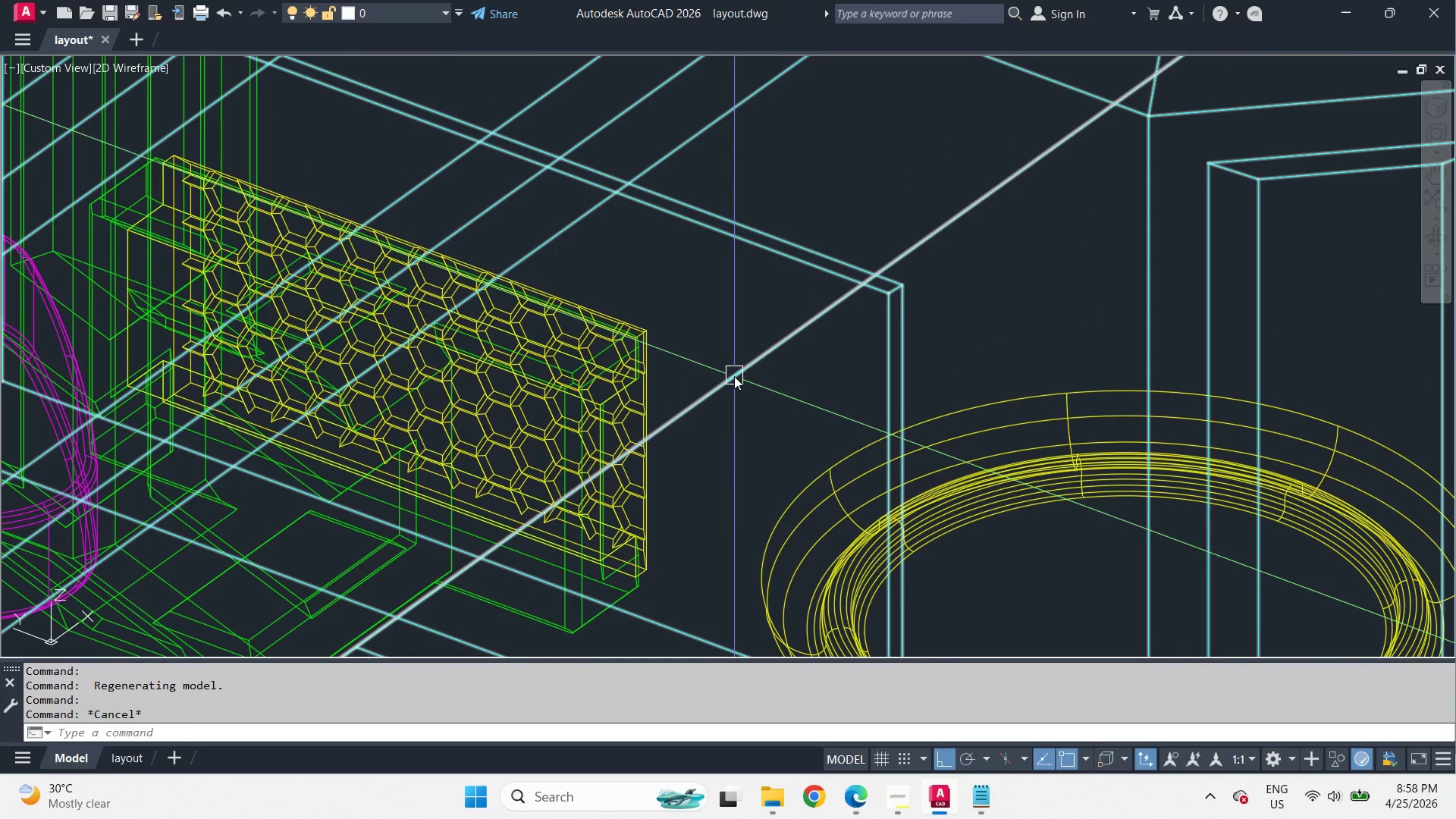 
hold_key(key=ControlLeft, duration=0.45)
left_click([735, 400])
 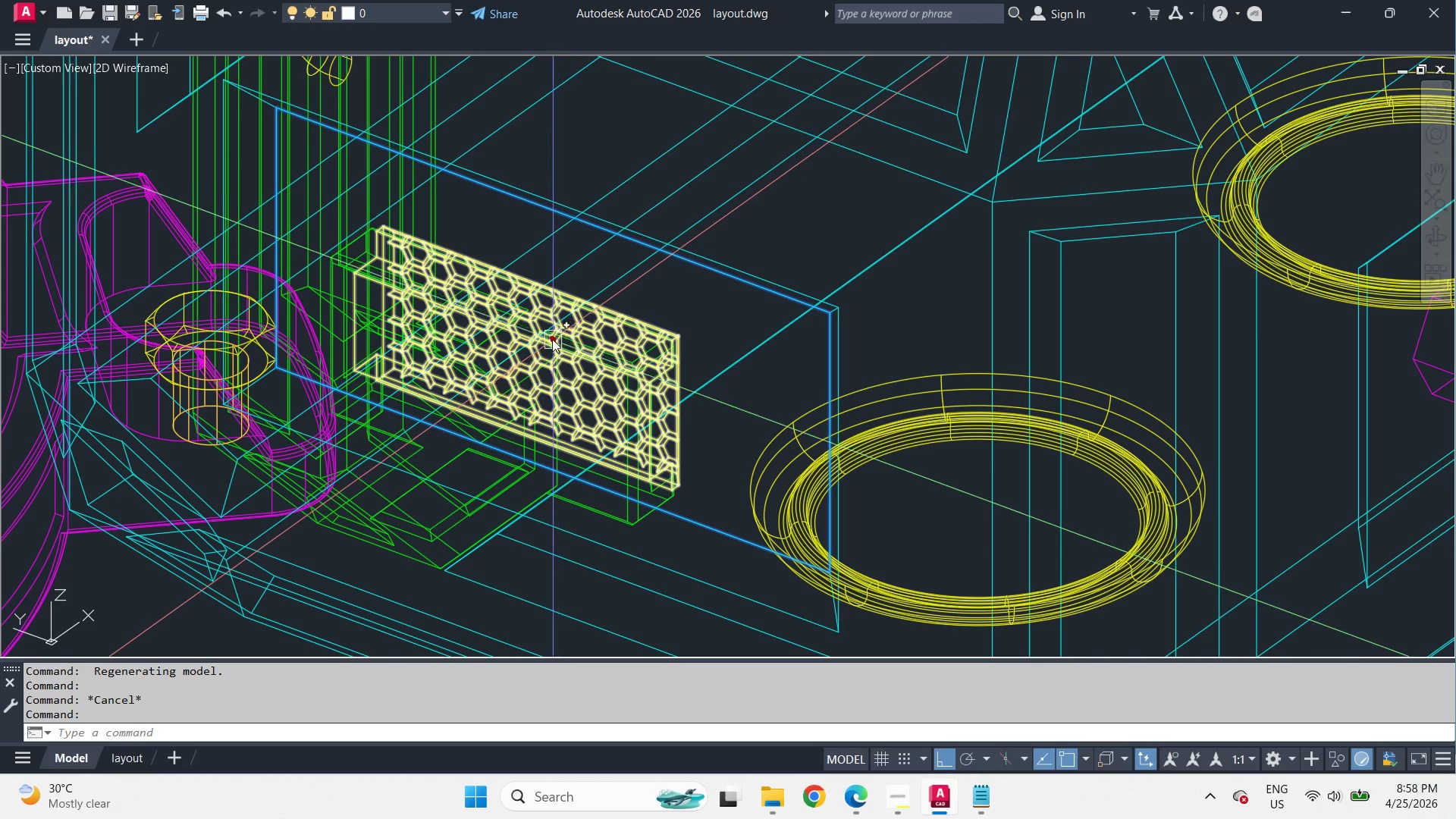 
scroll: coordinate [734, 377], scroll_direction: down, amount: 2.0
 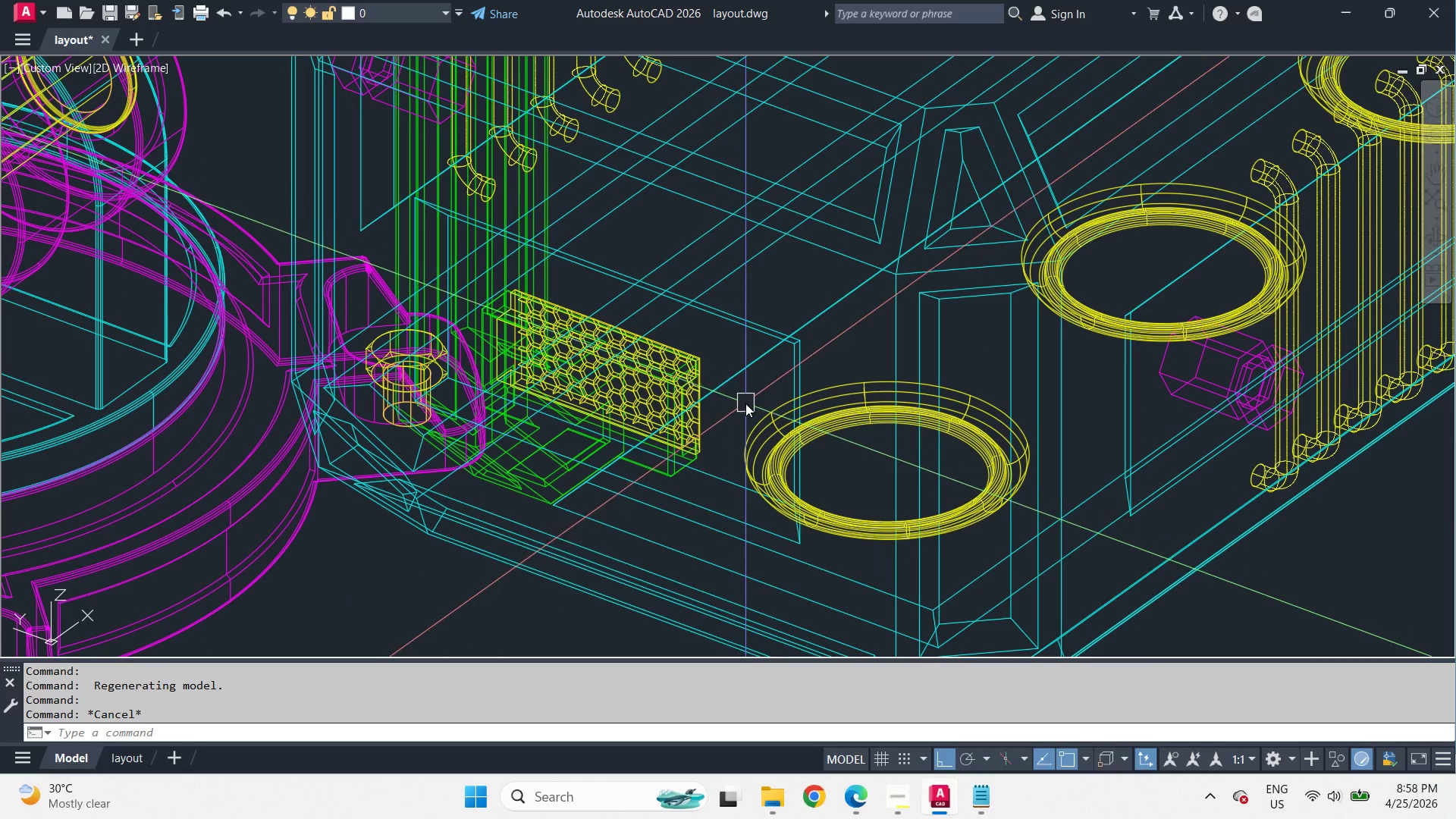 
left_click([552, 339])
 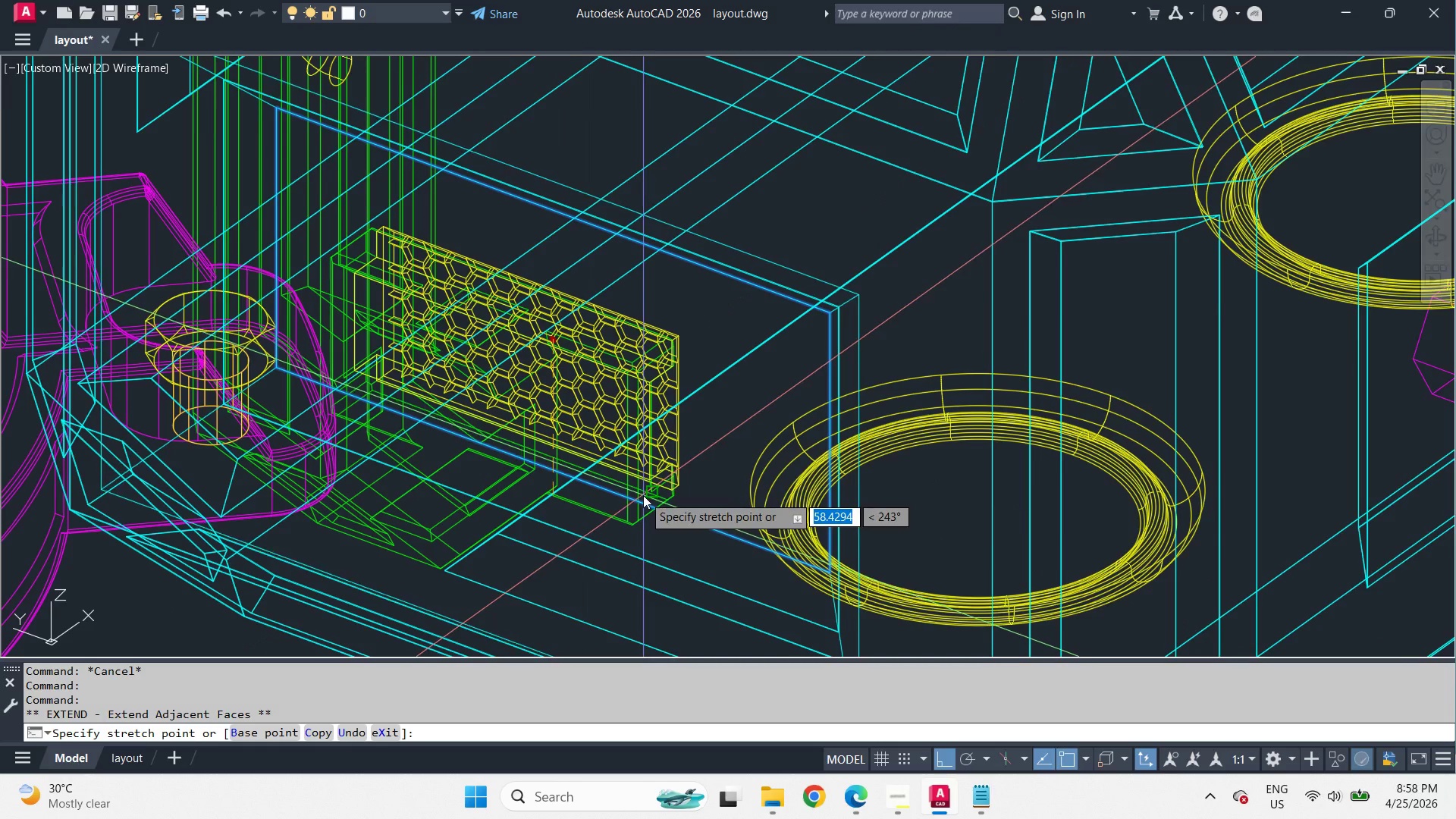 
scroll: coordinate [643, 499], scroll_direction: up, amount: 4.0
 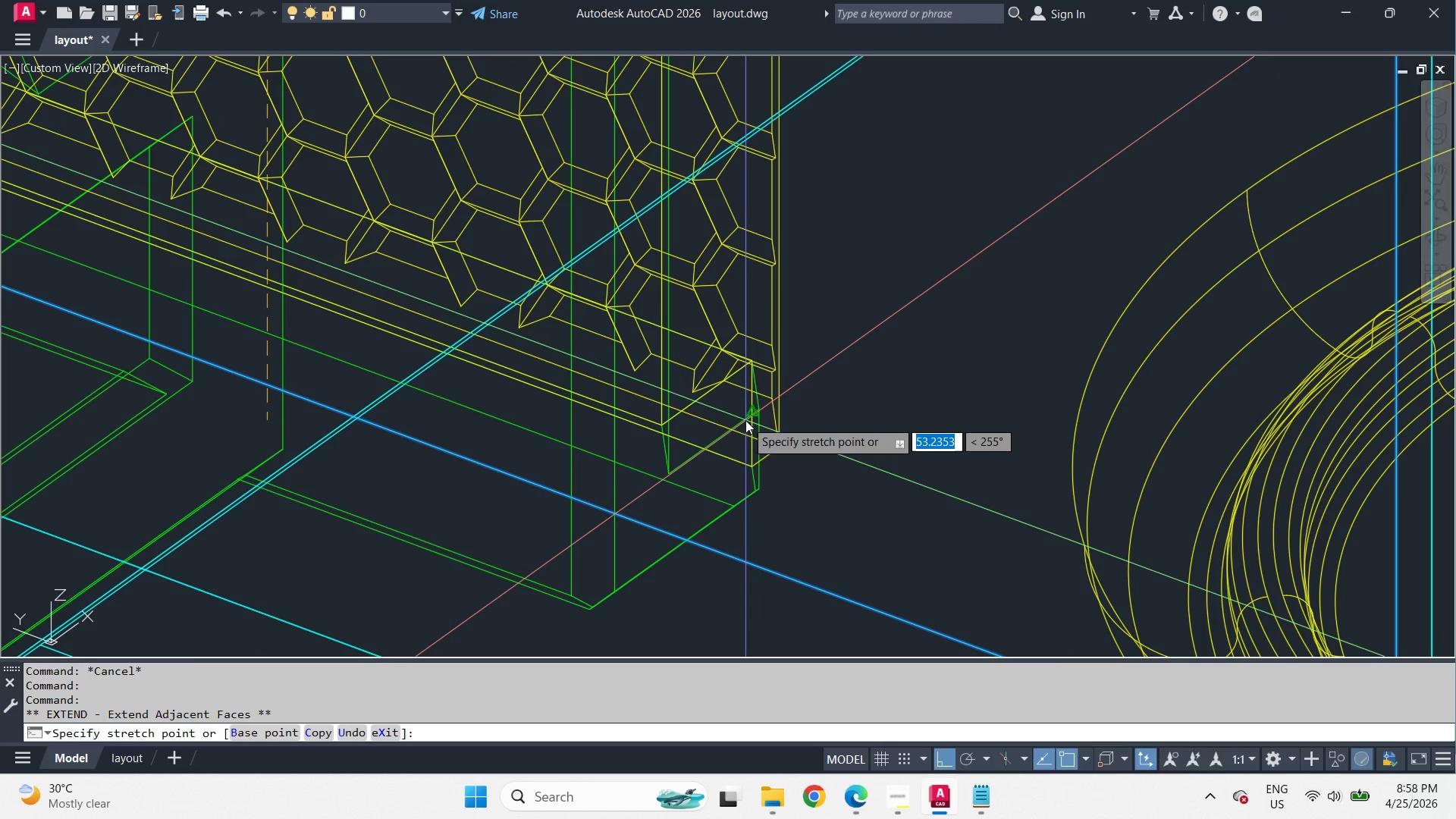 
scroll: coordinate [745, 420], scroll_direction: down, amount: 1.0
 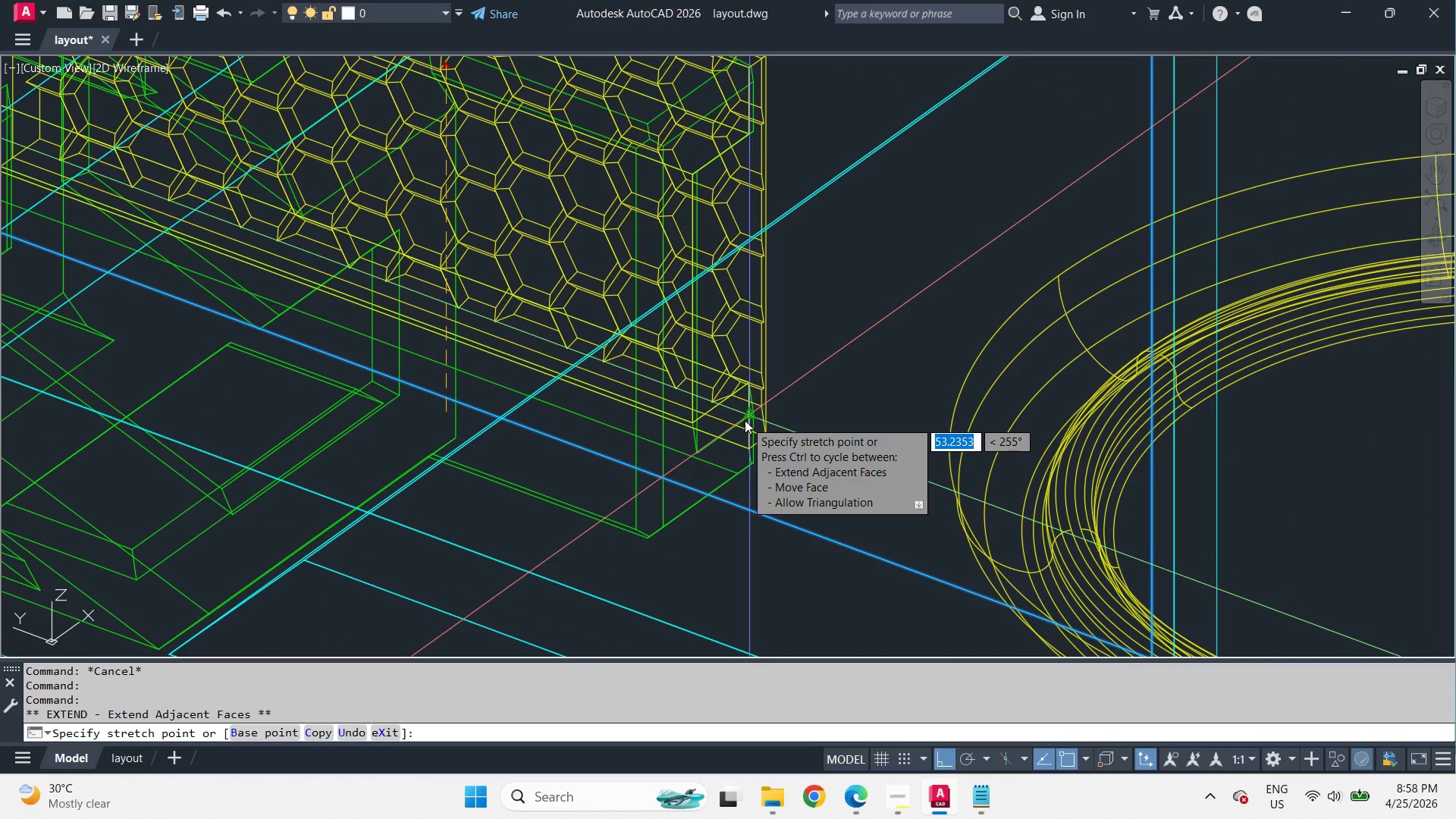 
scroll: coordinate [737, 419], scroll_direction: up, amount: 2.0
 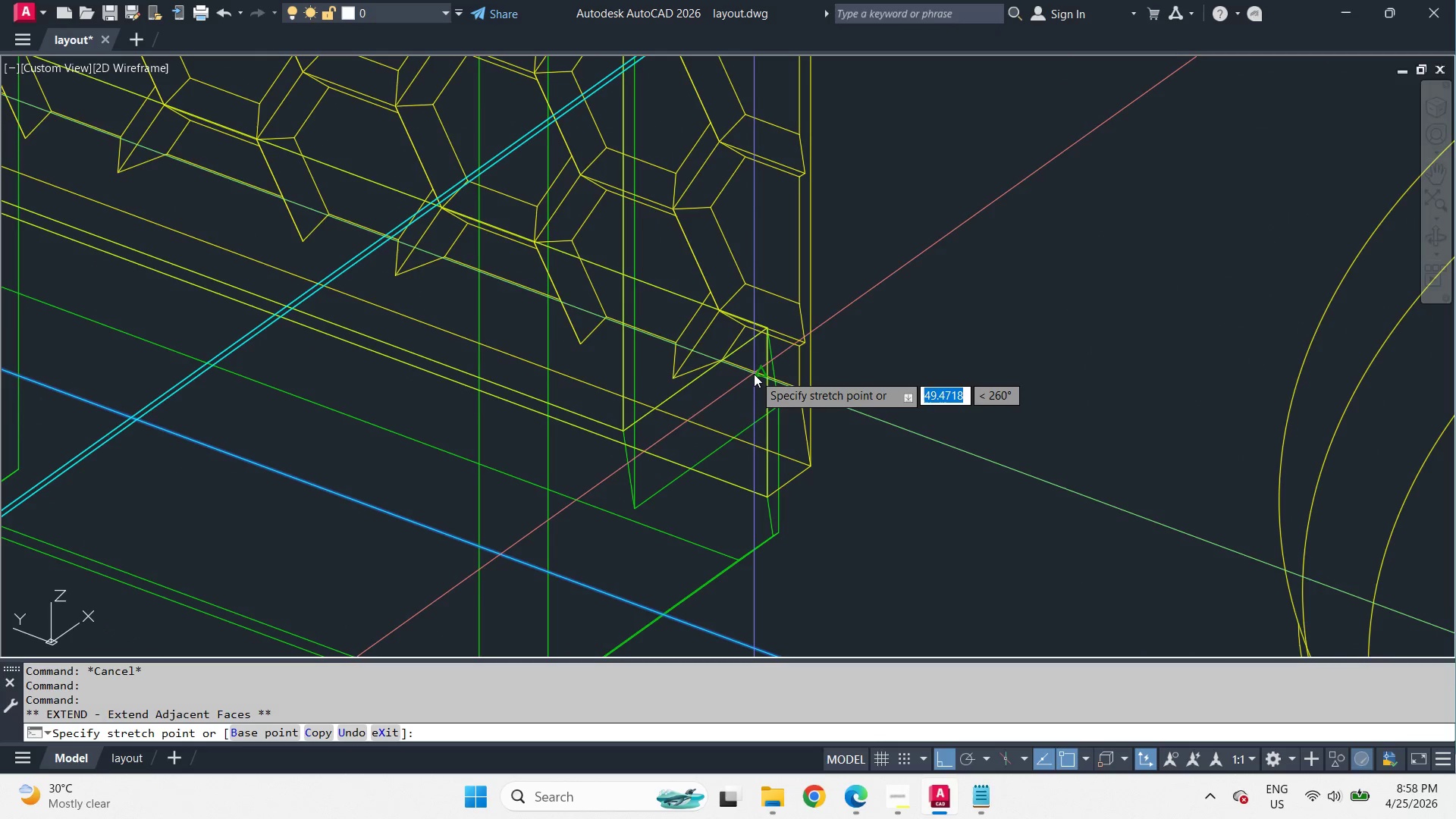 
left_click([754, 374])
 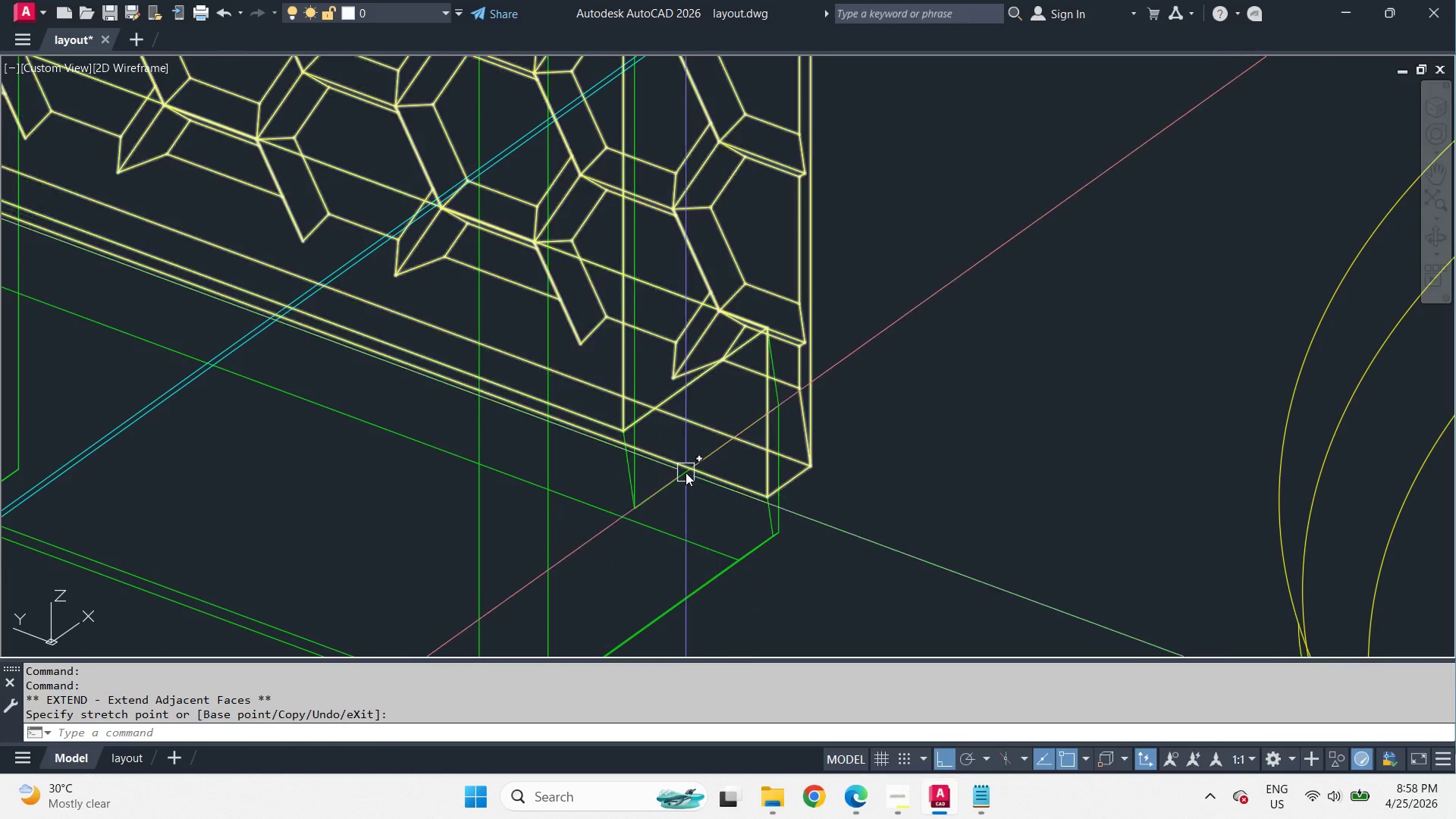 
key(Escape)
 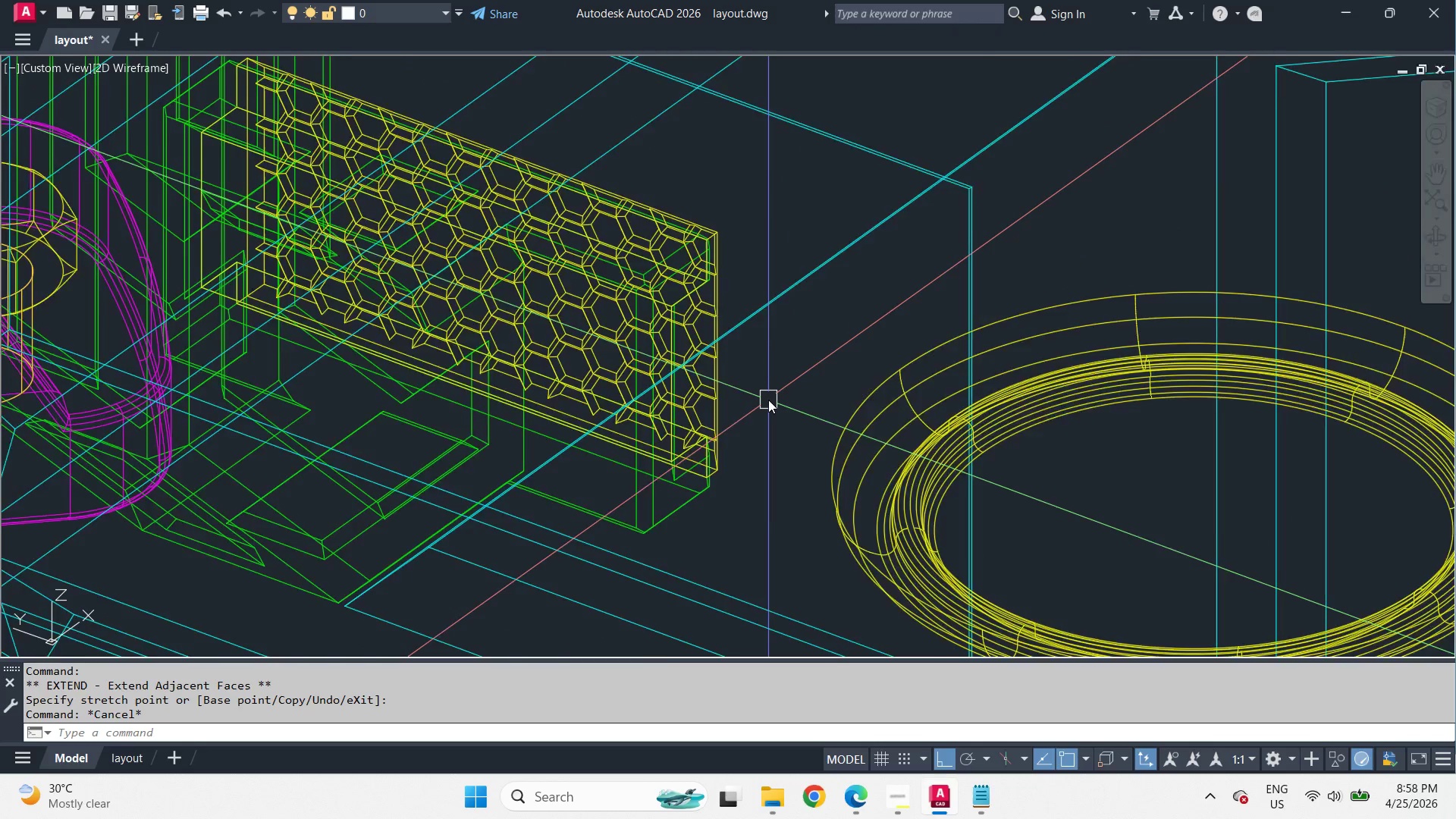 
hold_key(key=ShiftLeft, duration=1.66)
 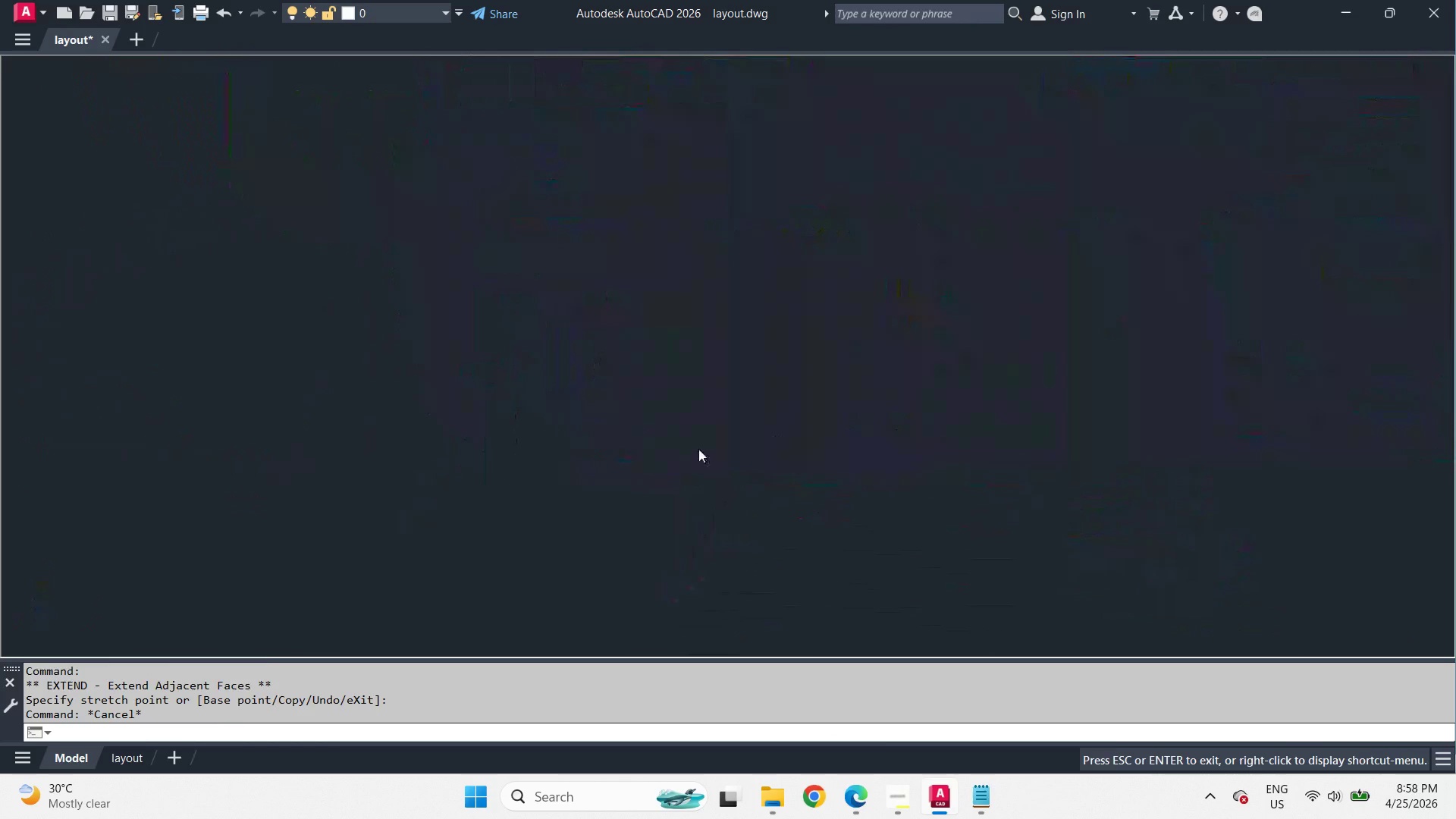 
scroll: coordinate [676, 449], scroll_direction: down, amount: 8.0
 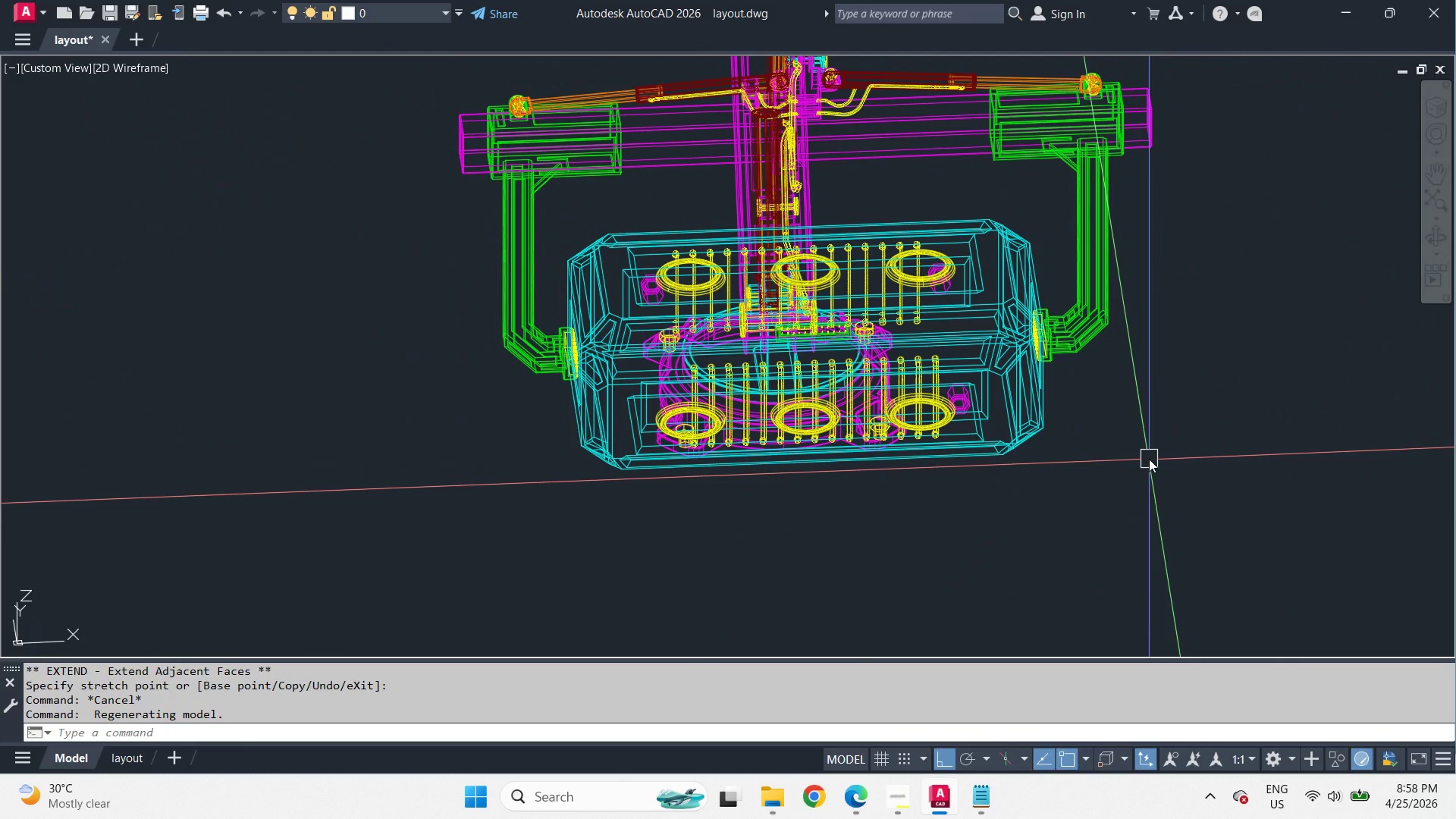 
wait(10.45)
 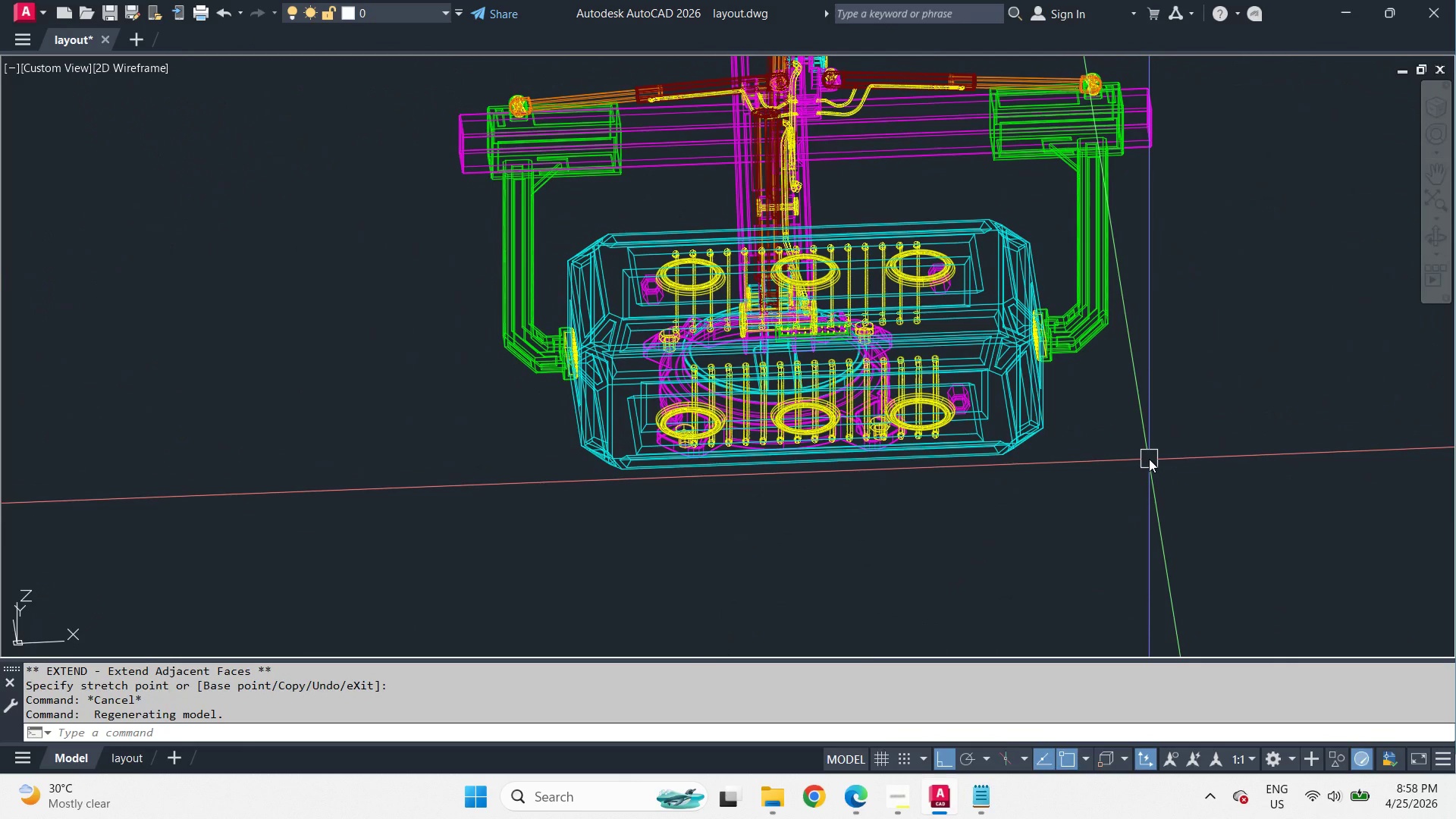 
key(Shift+ShiftLeft)
 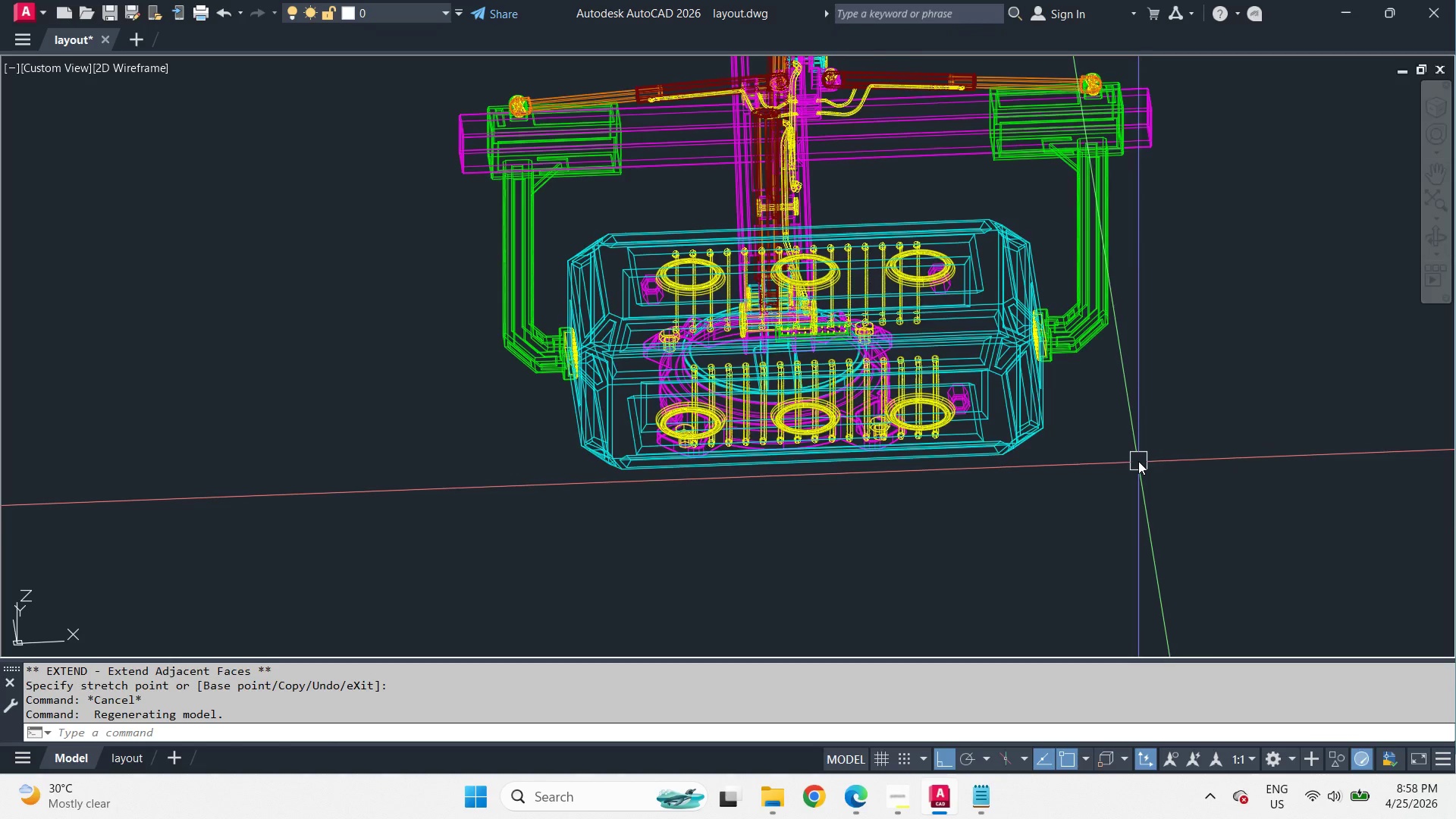 
hold_key(key=ShiftLeft, duration=1.77)
 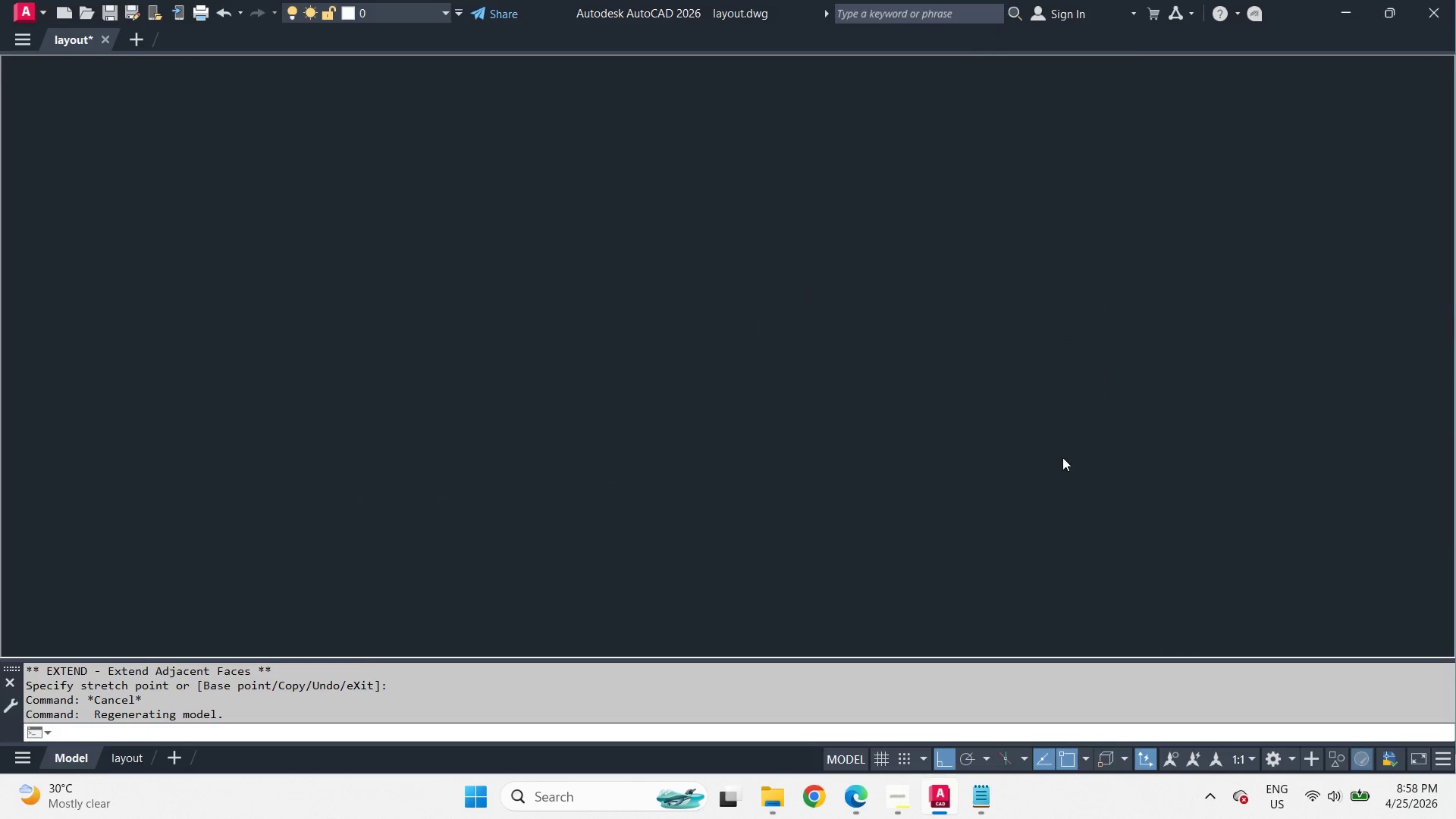 
scroll: coordinate [1138, 461], scroll_direction: down, amount: 3.0
 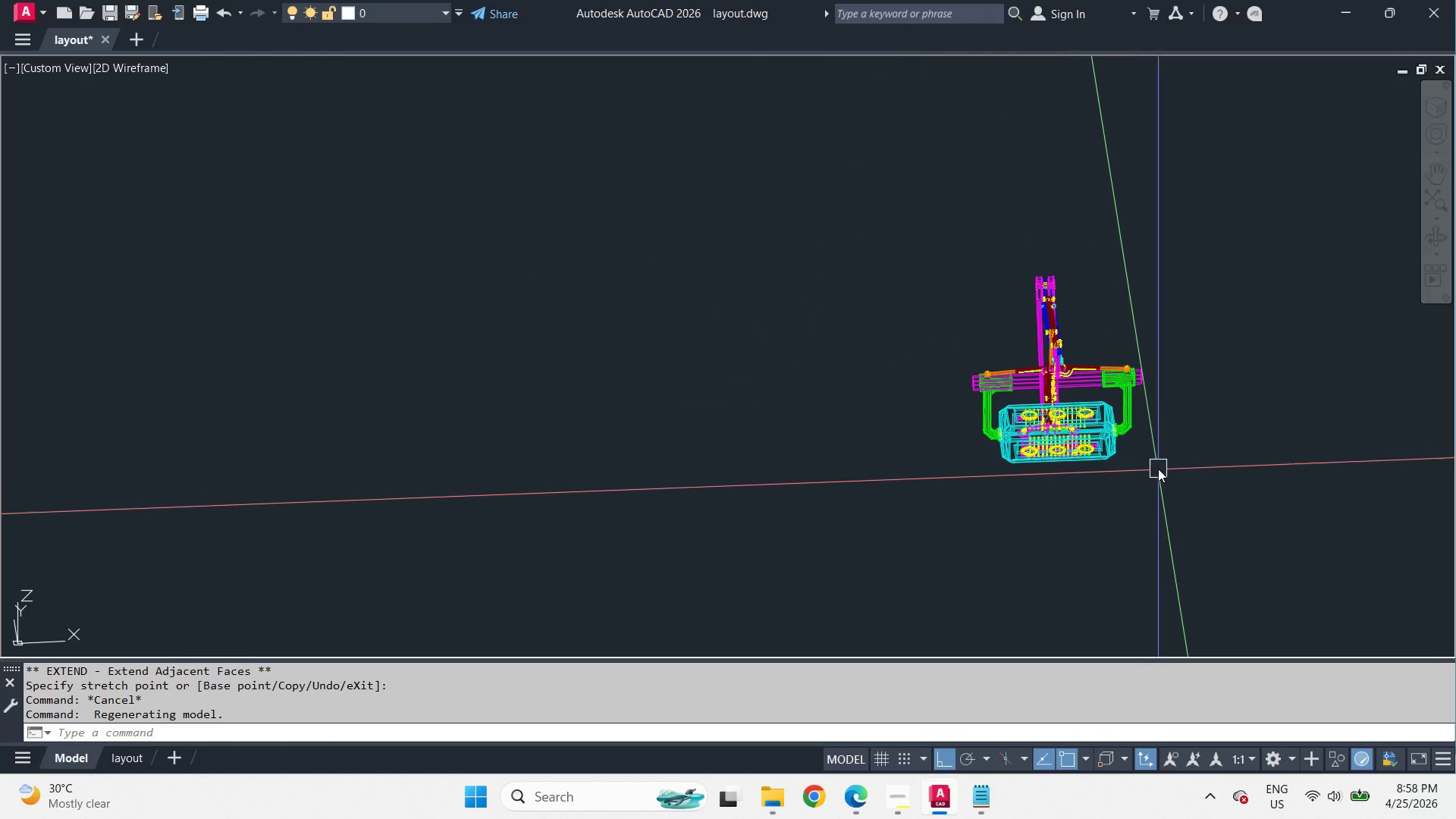 
scroll: coordinate [1076, 438], scroll_direction: up, amount: 6.0
 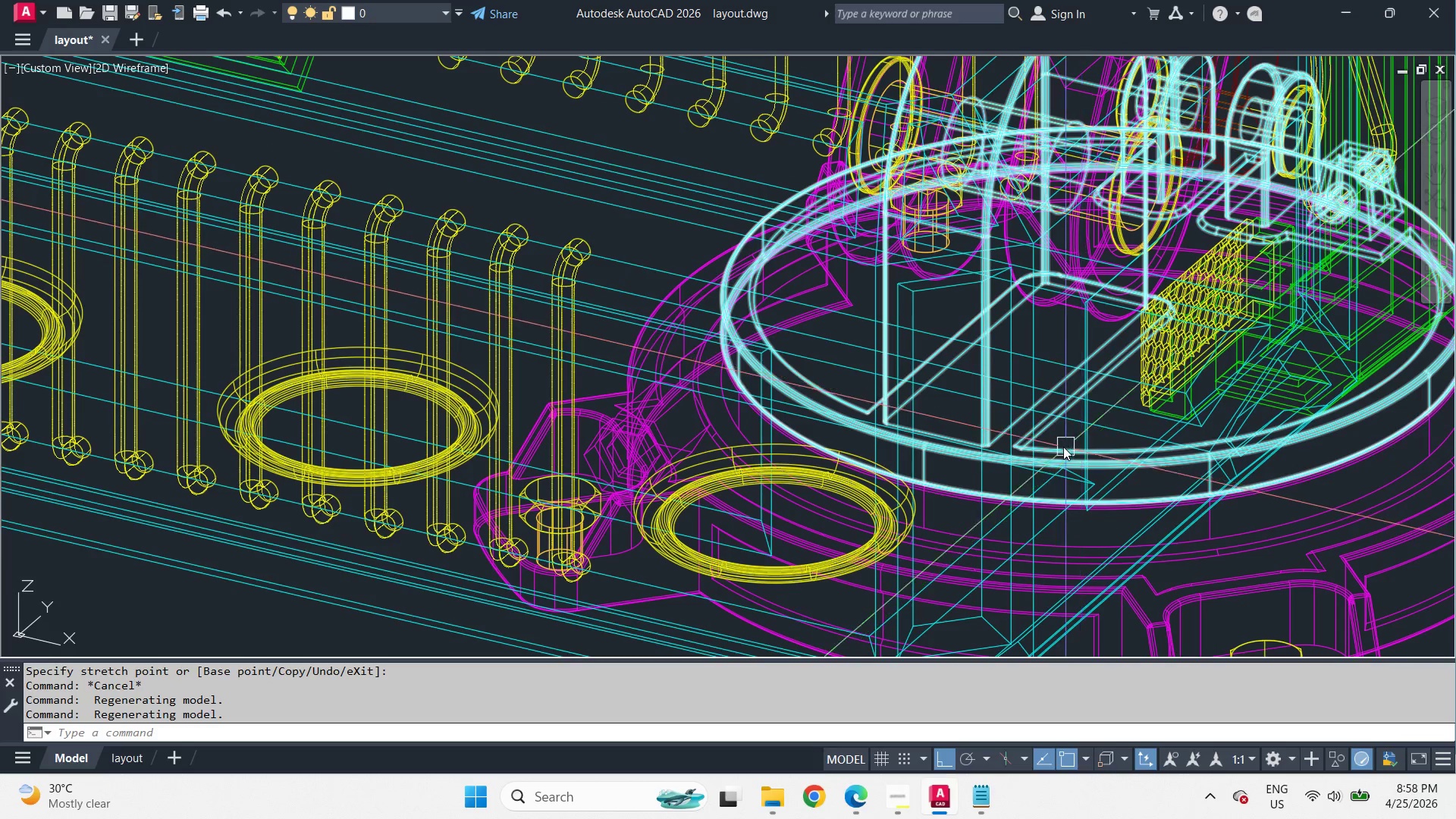 
hold_key(key=ShiftLeft, duration=4.16)
 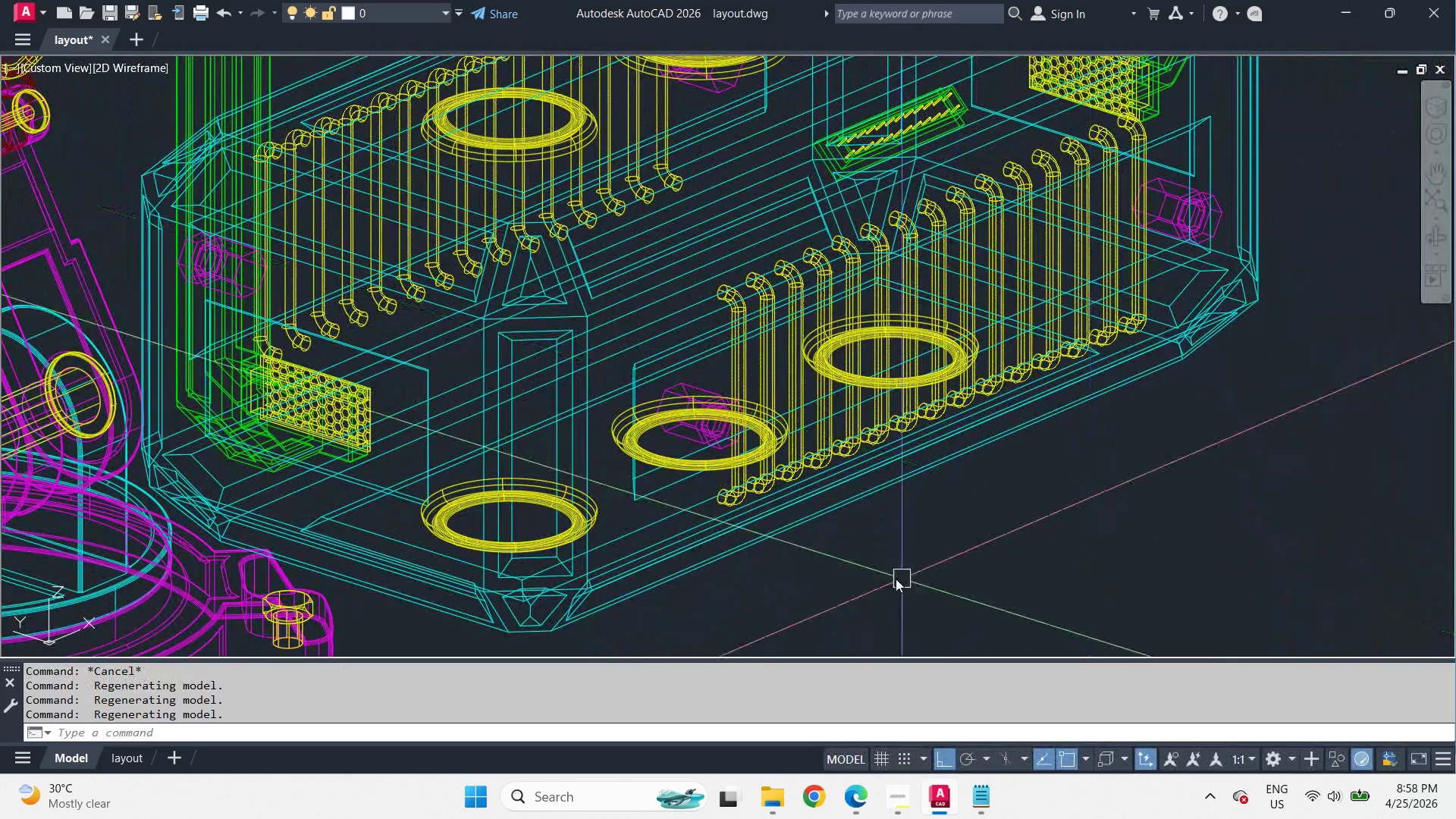 
scroll: coordinate [1014, 425], scroll_direction: down, amount: 1.0
 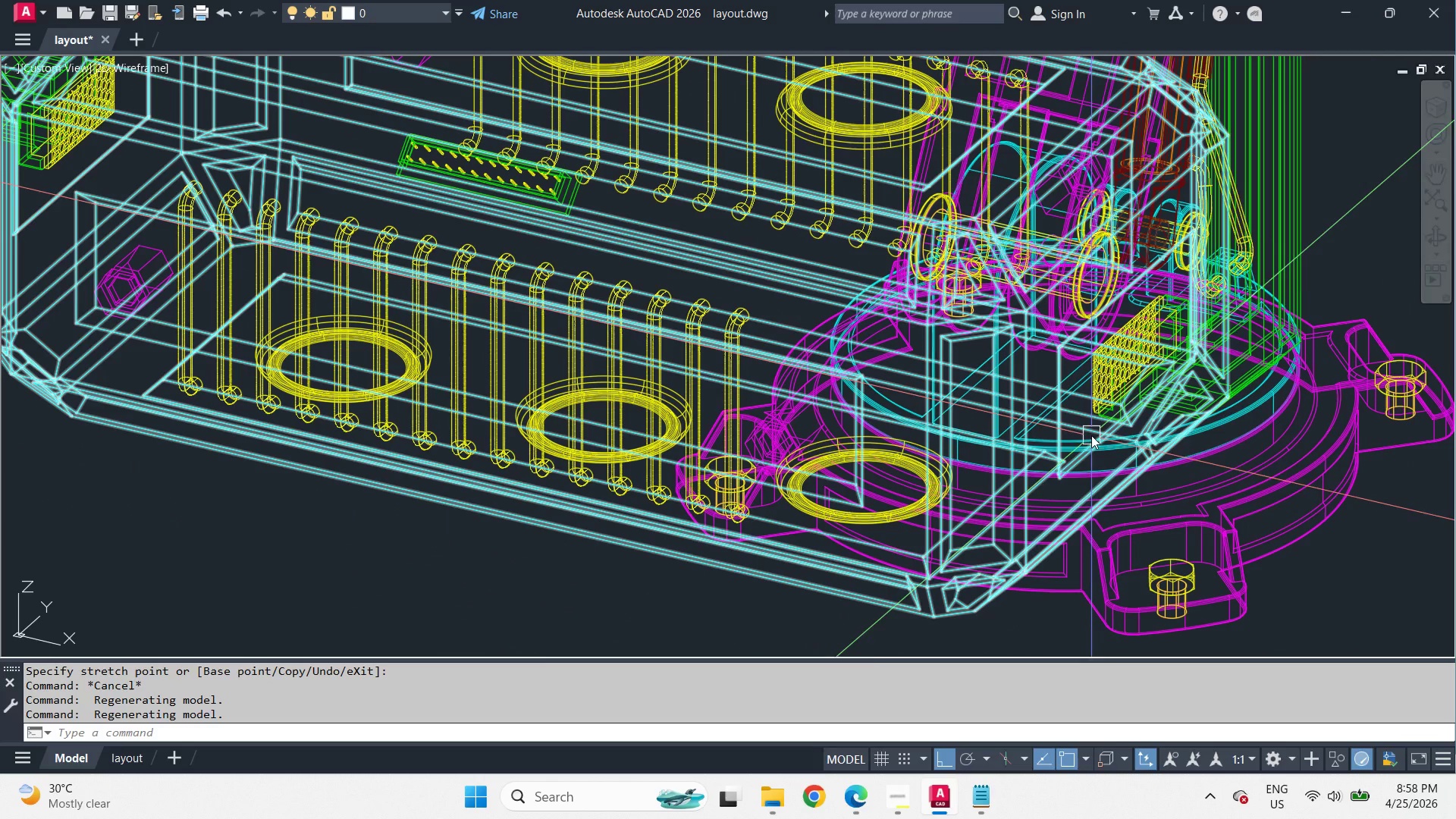 
type(vs s )
 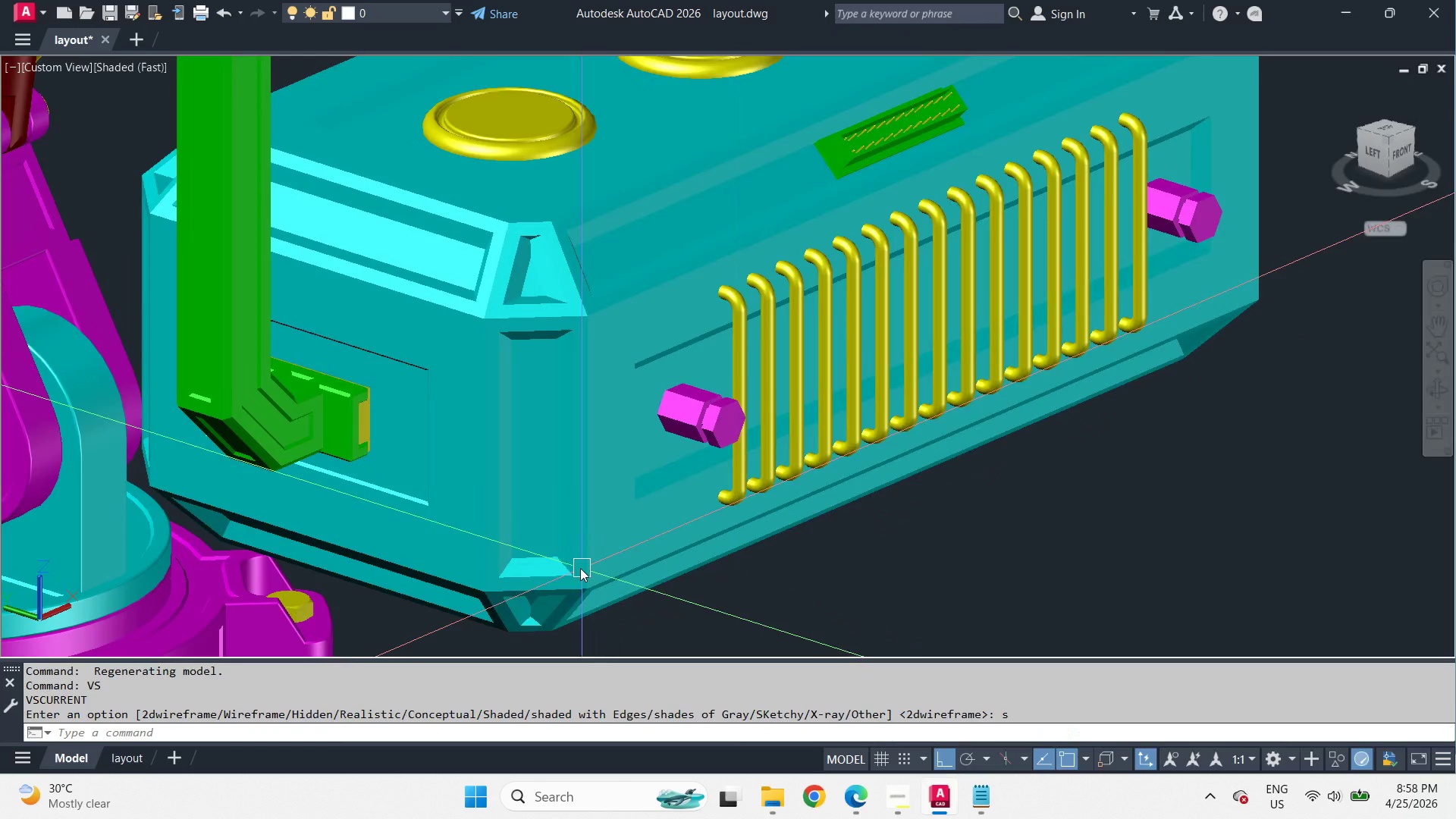 
hold_key(key=ShiftLeft, duration=4.12)
 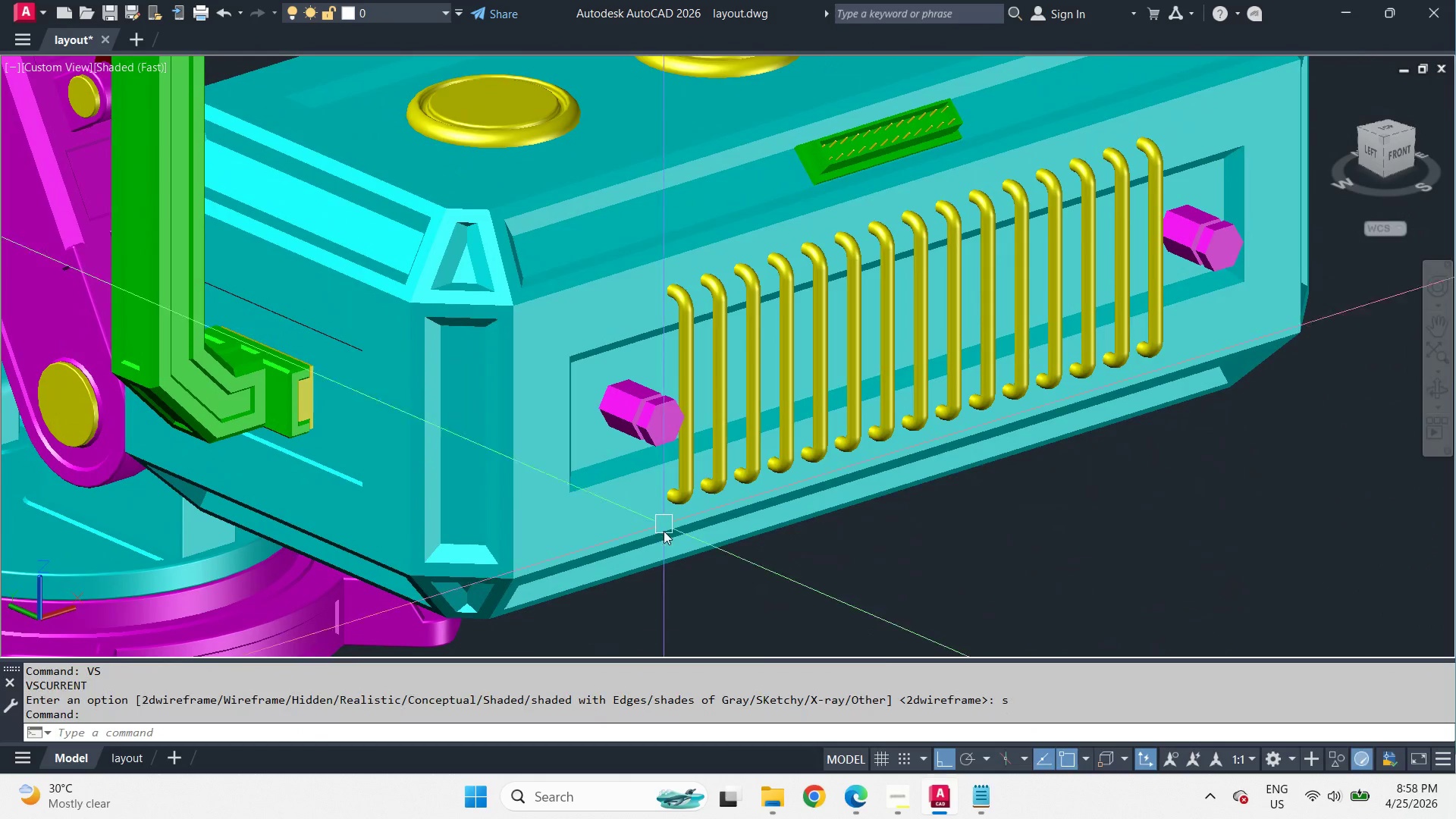 
type(vs 2 )
 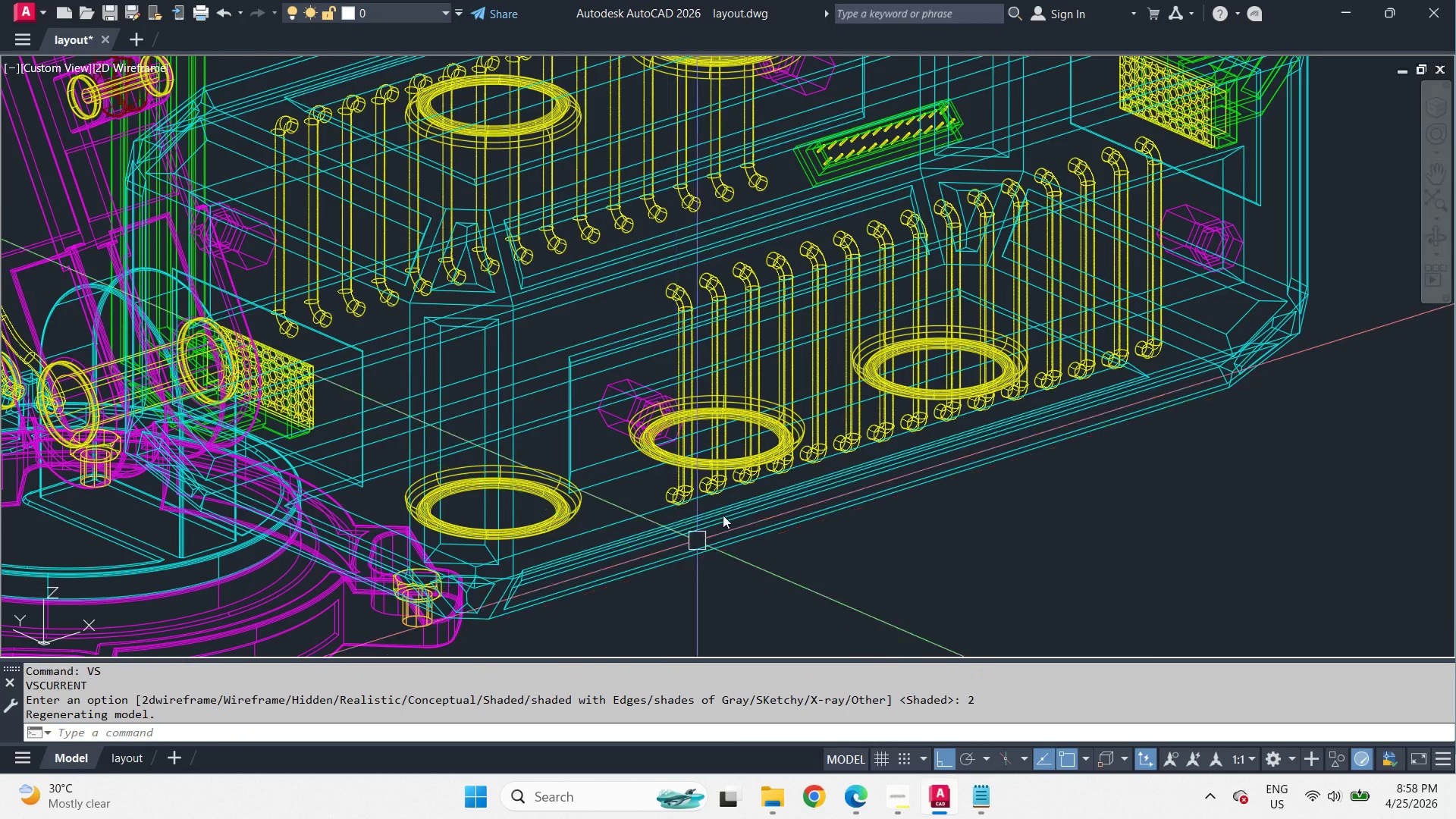 
hold_key(key=ShiftLeft, duration=1.36)
 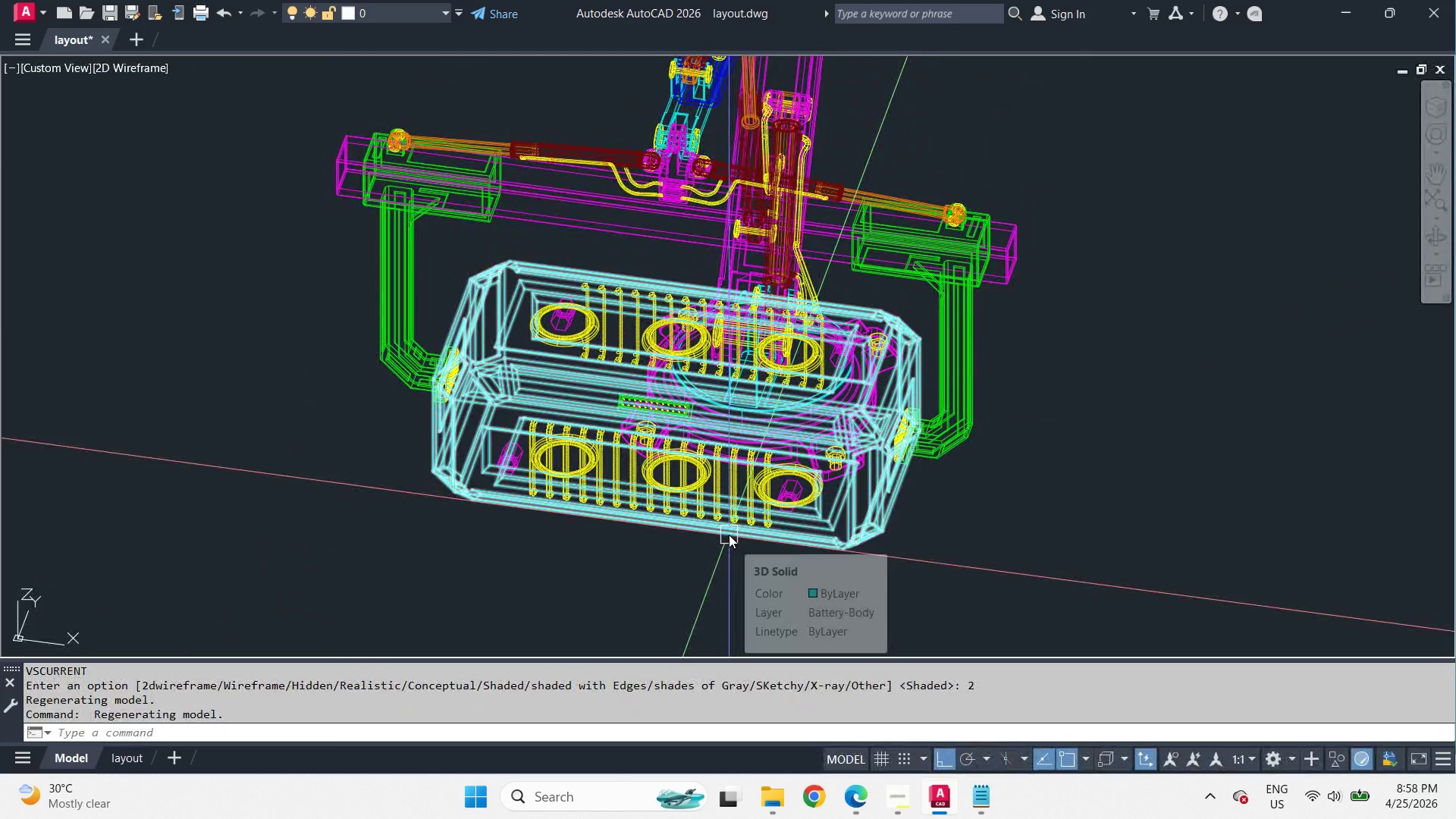 
scroll: coordinate [786, 457], scroll_direction: down, amount: 2.0
 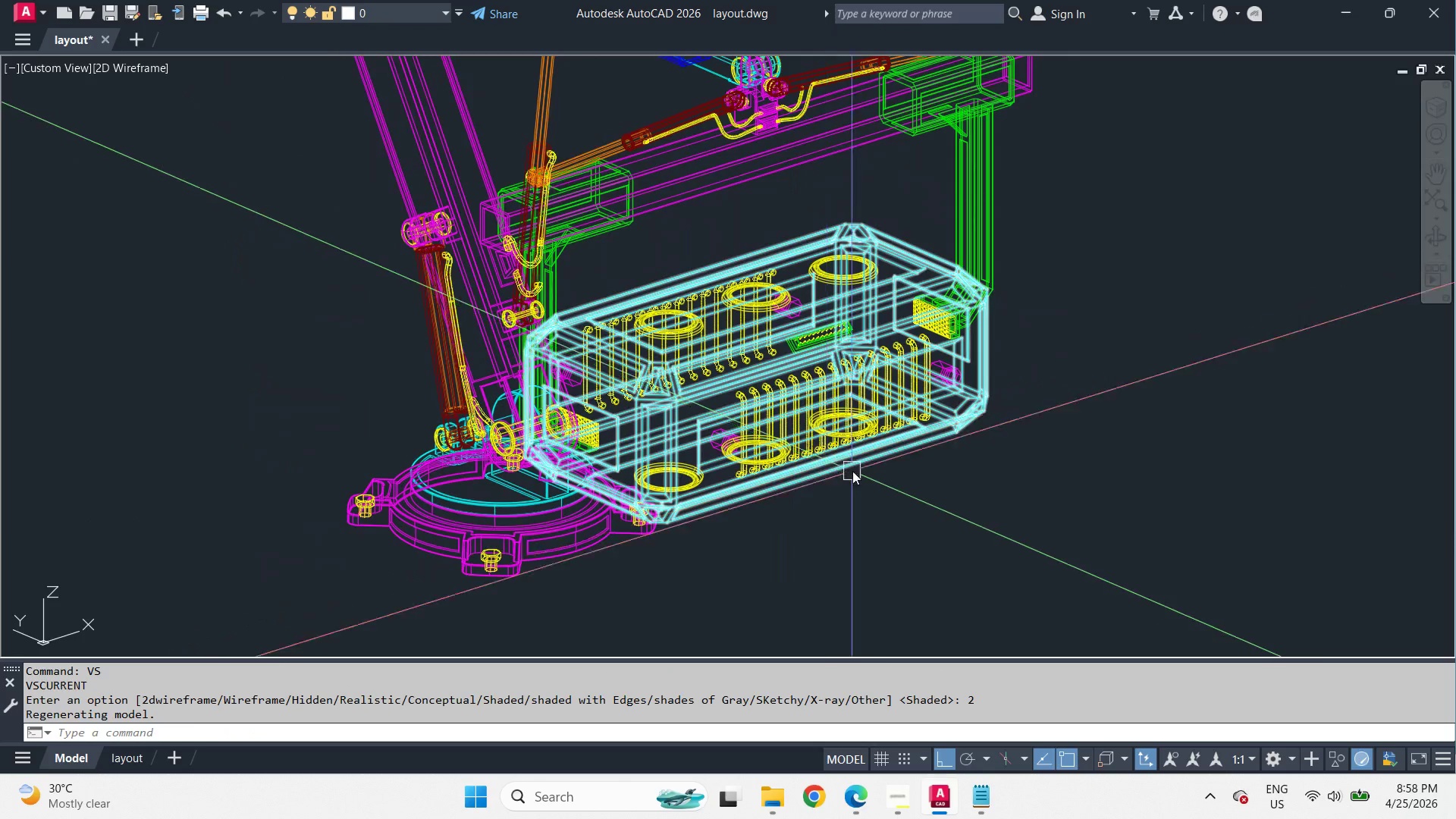 
type(-v se z )
 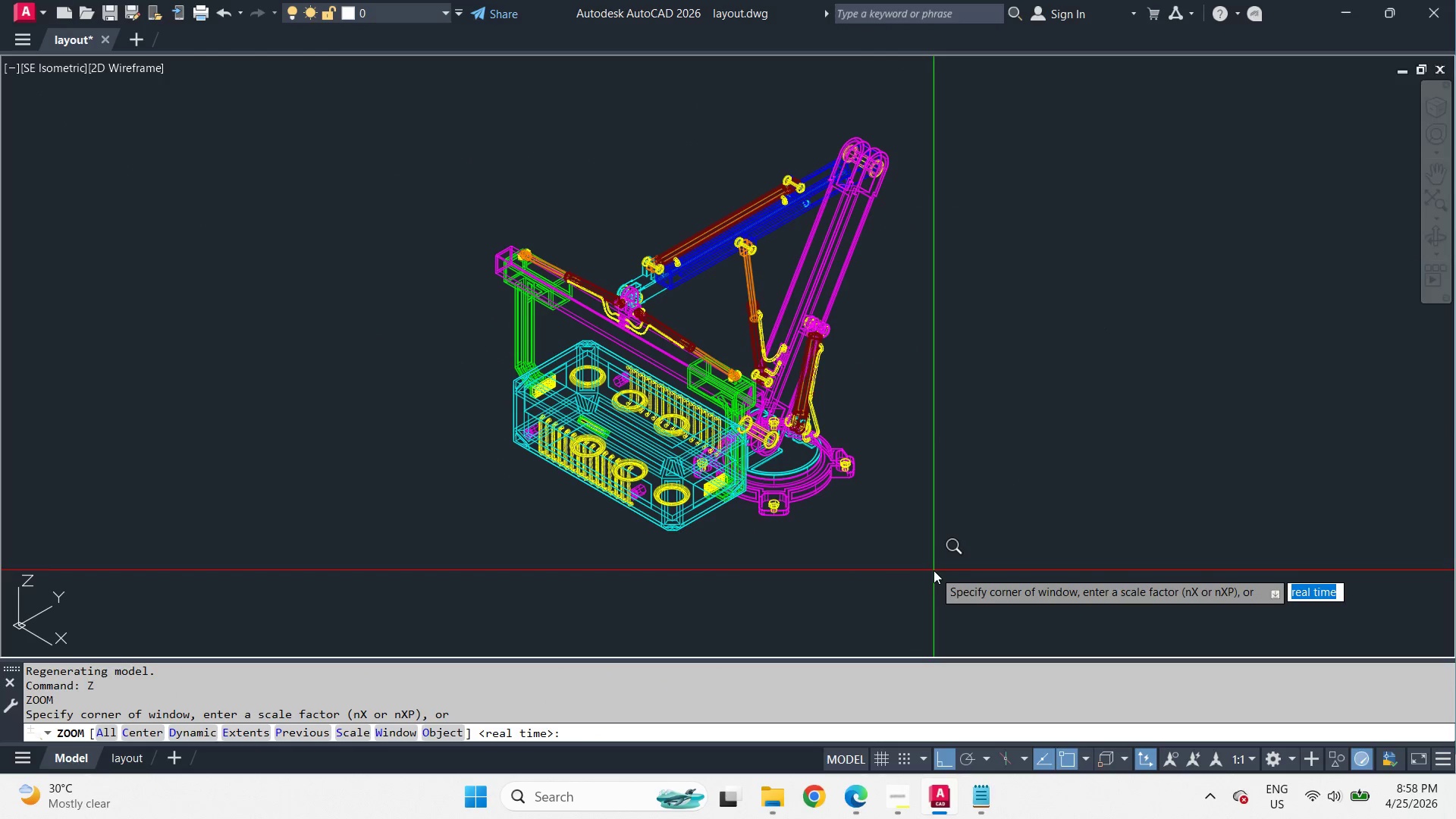 
left_click_drag(start_coordinate=[934, 570], to_coordinate=[893, 572])
 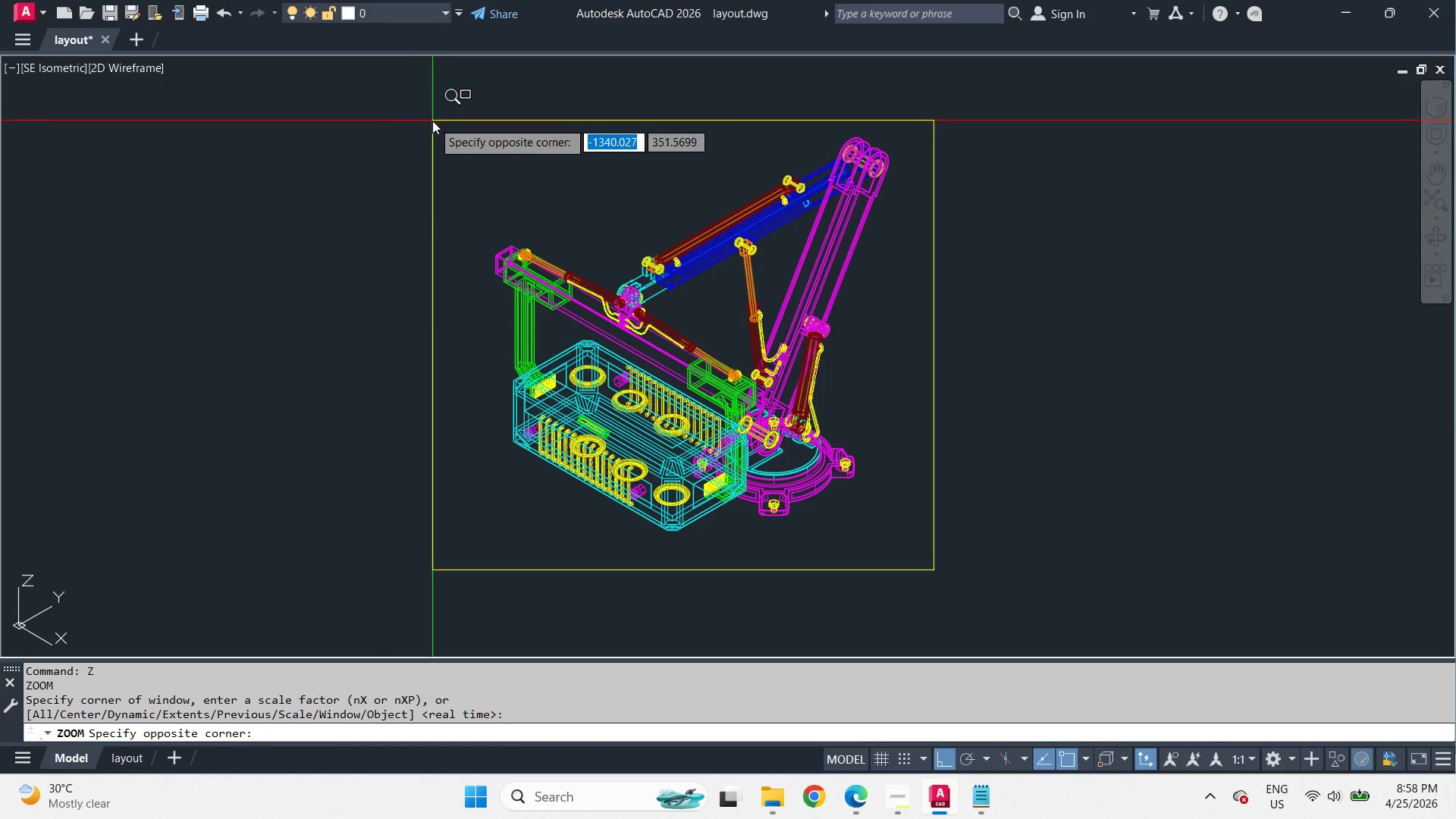 
left_click([437, 115])
 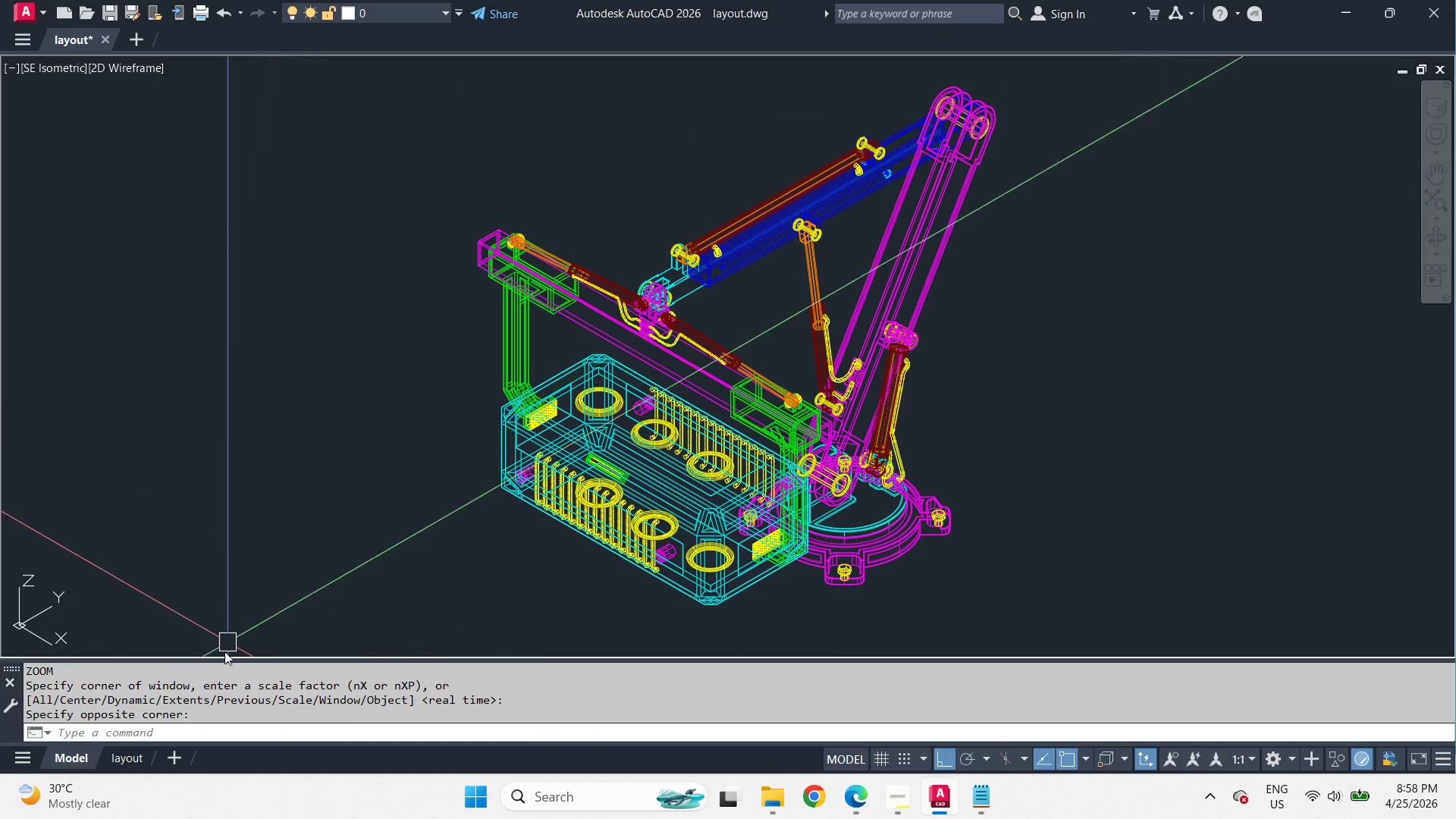 
key(Control+S)
 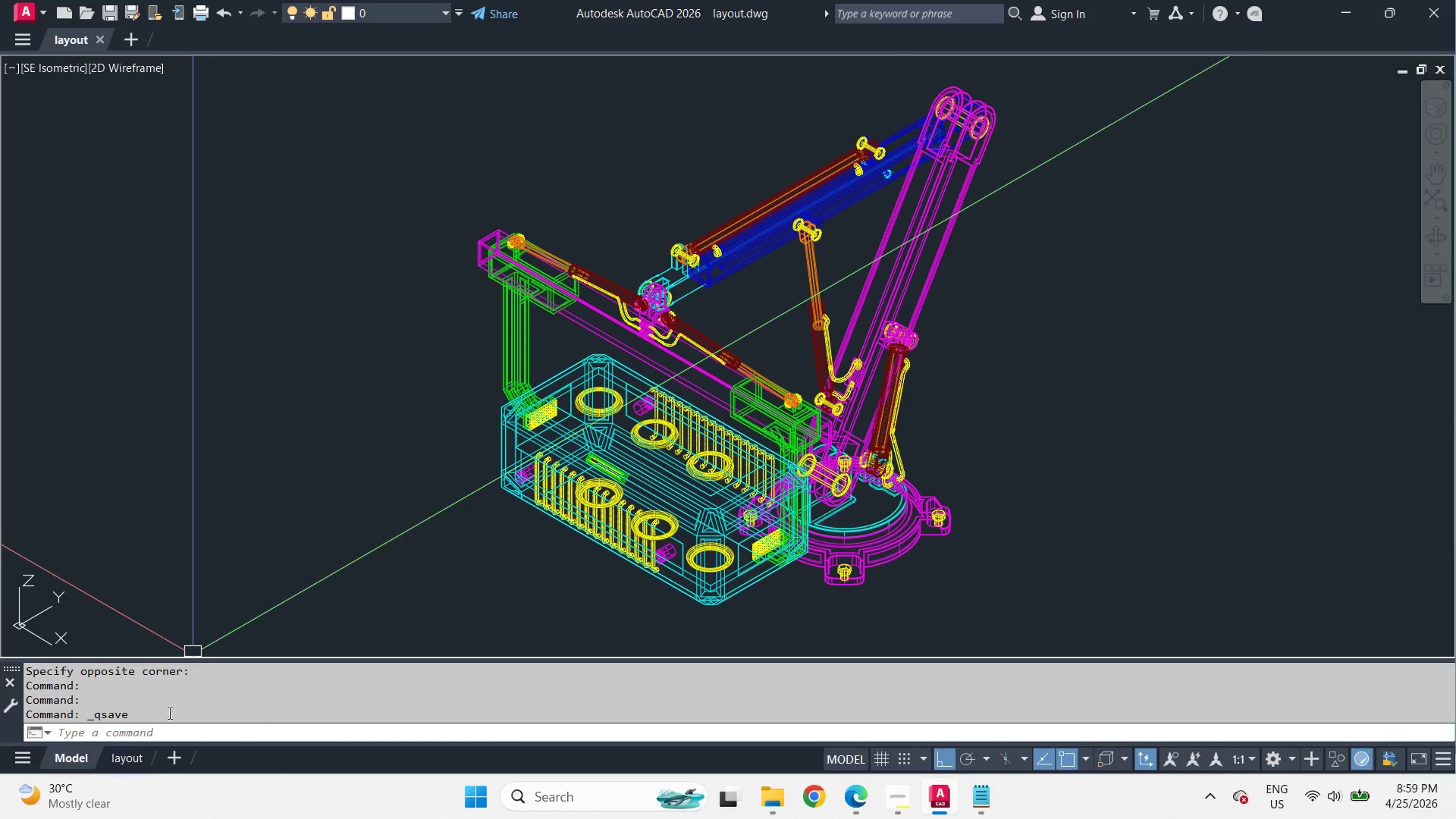 
left_click([130, 766])
 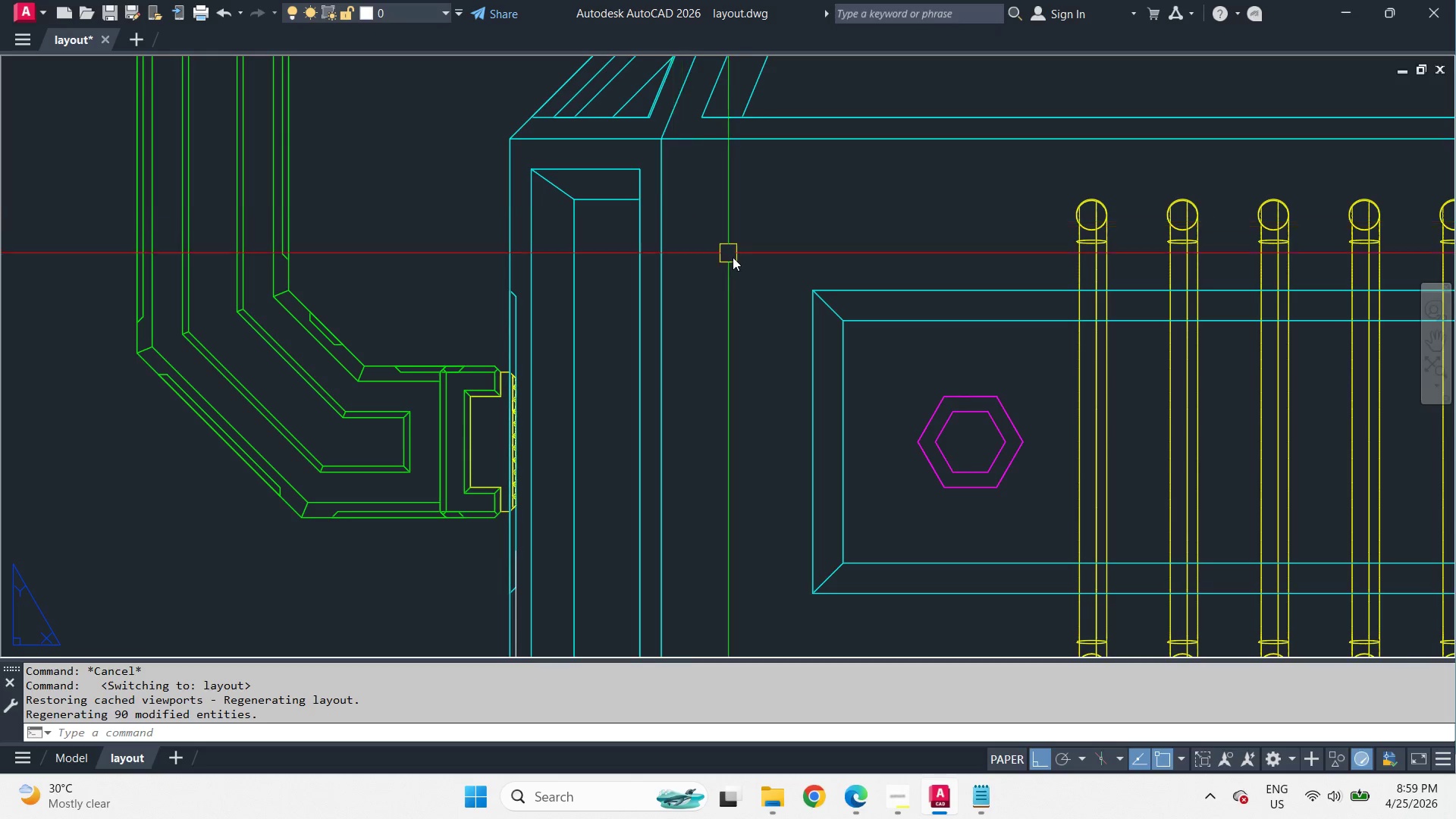 
scroll: coordinate [748, 278], scroll_direction: down, amount: 5.0
 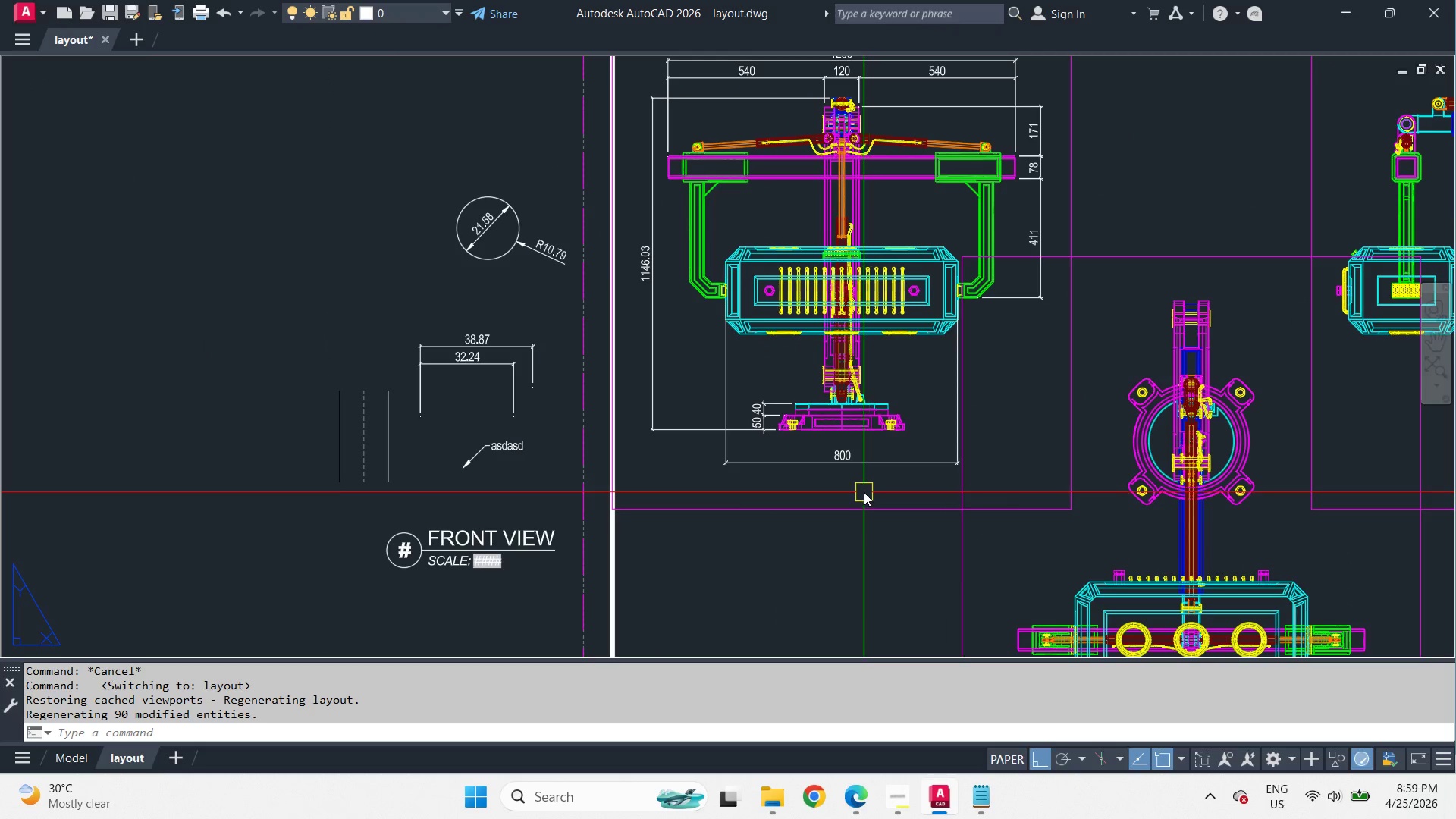 
scroll: coordinate [892, 370], scroll_direction: up, amount: 2.0
 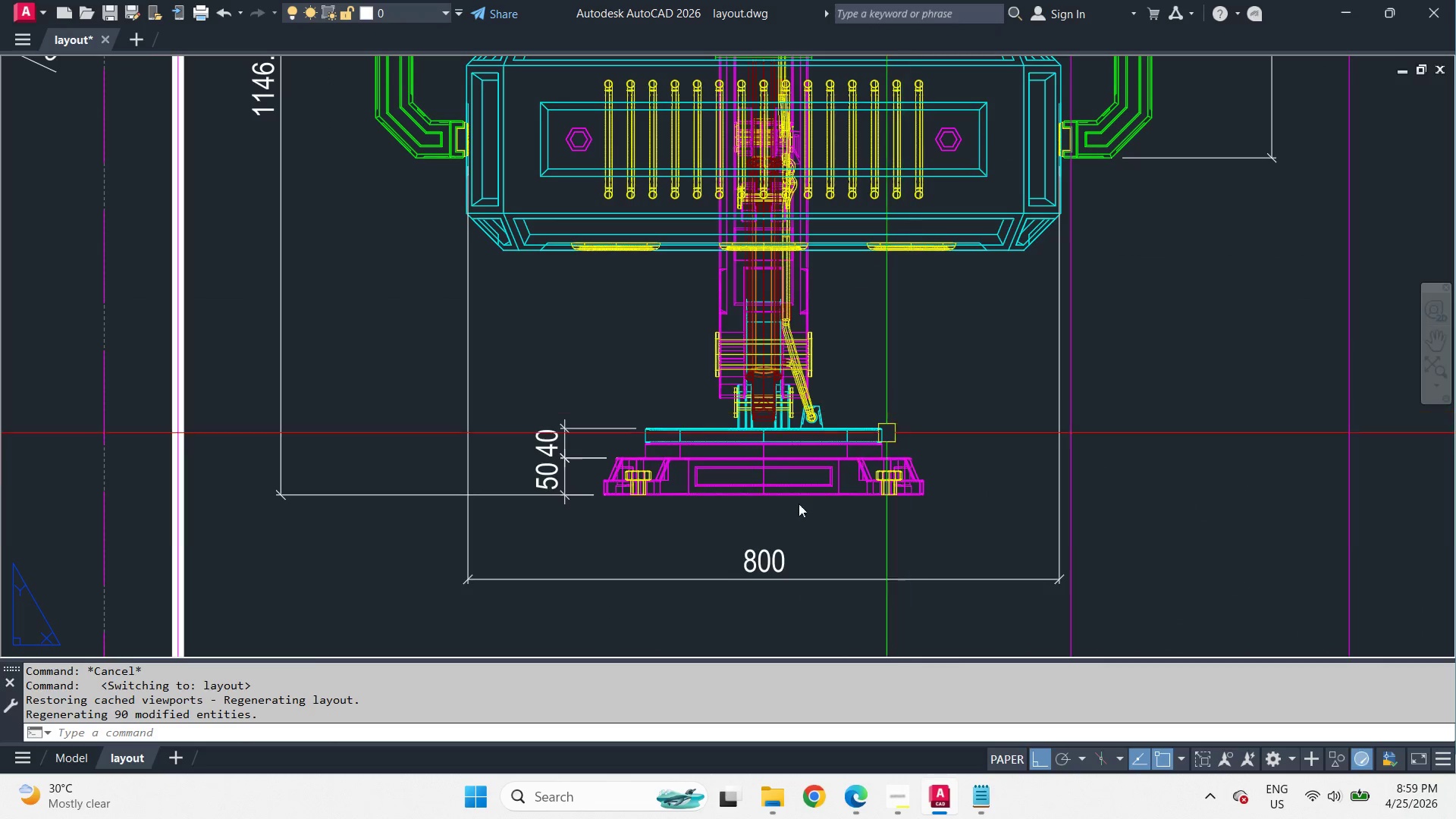 
key(S)
 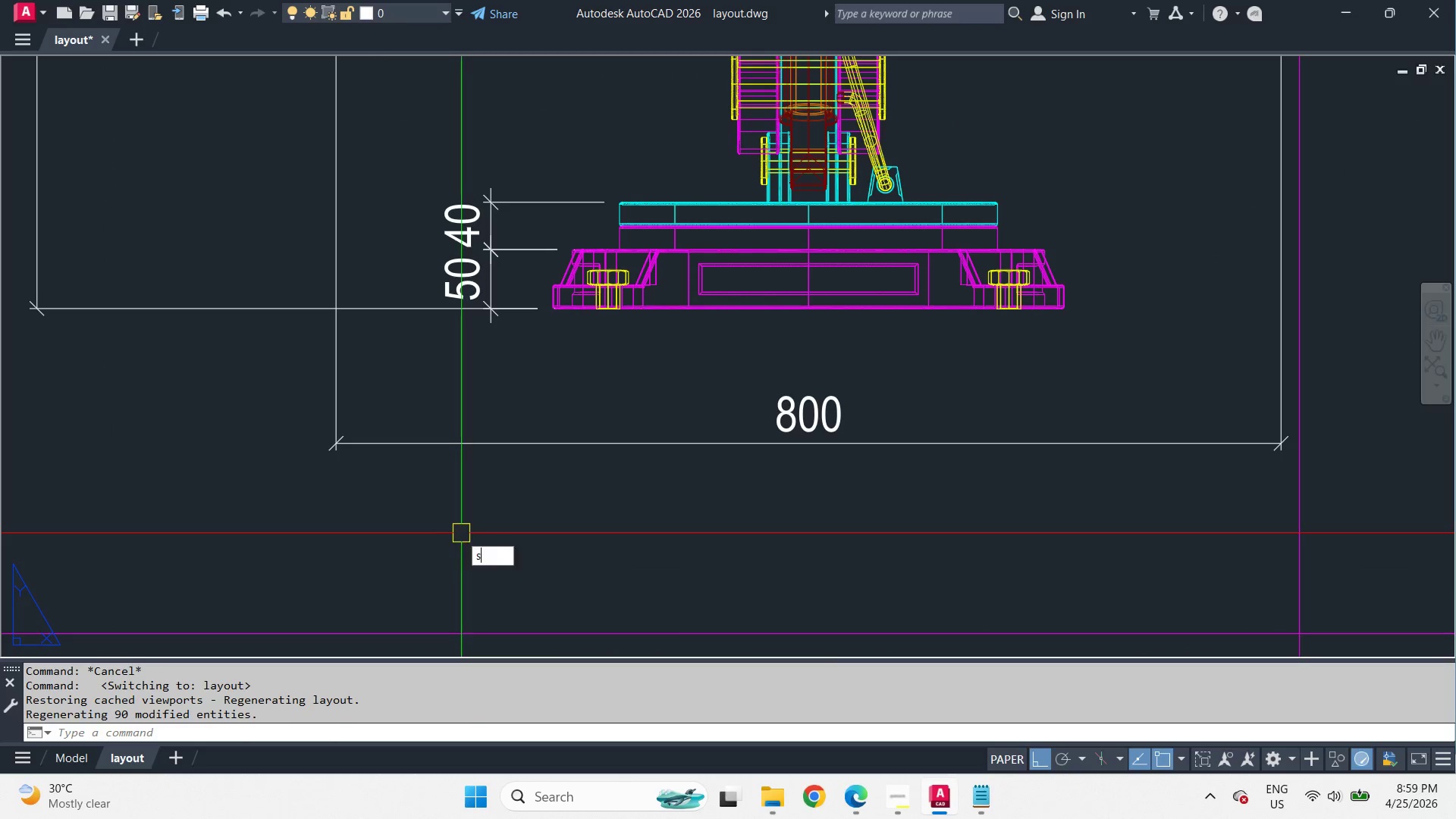 
key(Space)
 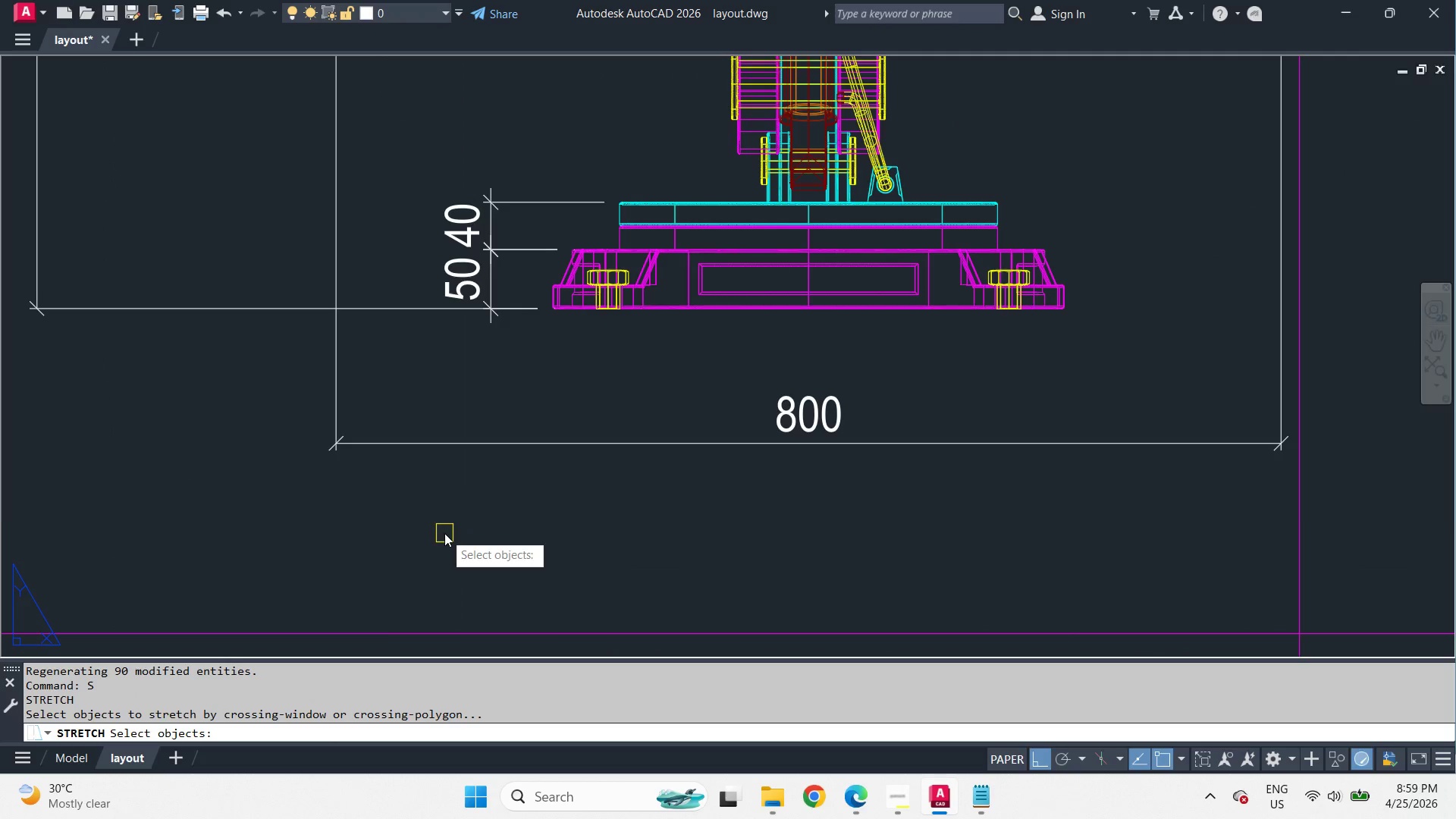 
left_click_drag(start_coordinate=[444, 533], to_coordinate=[388, 474])
 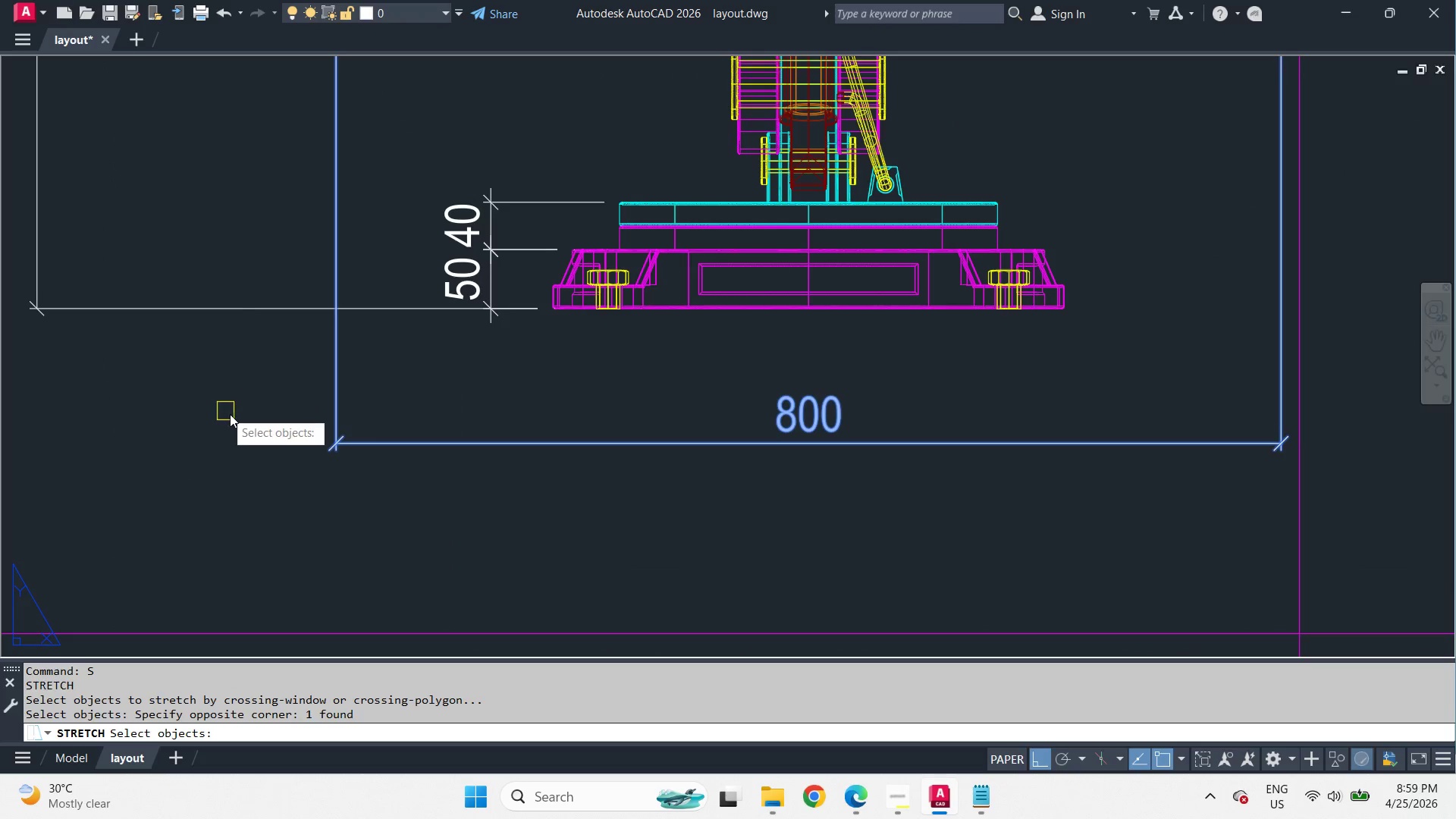 
scroll: coordinate [709, 487], scroll_direction: up, amount: 1.0
 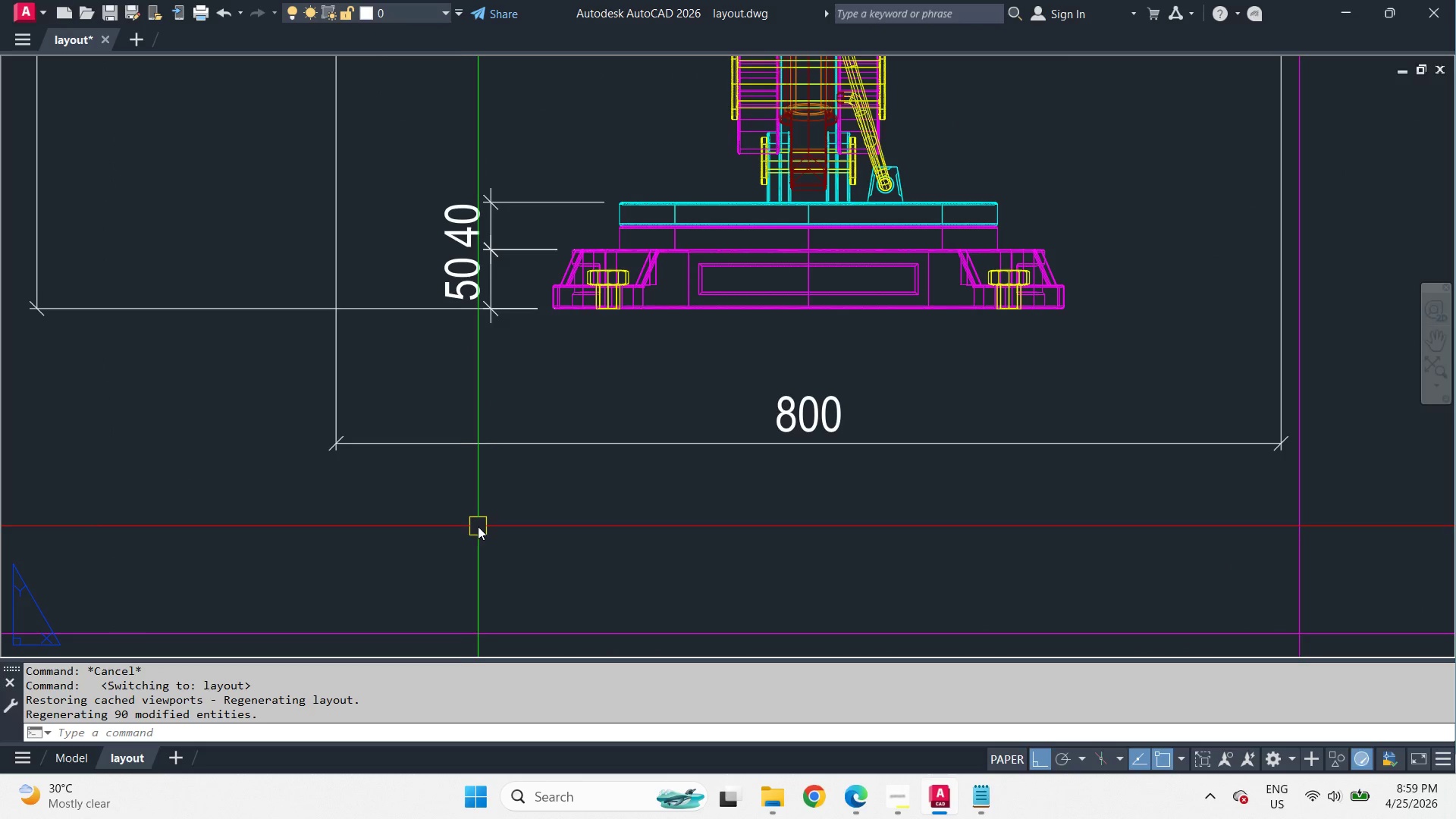 
type( dba  )
 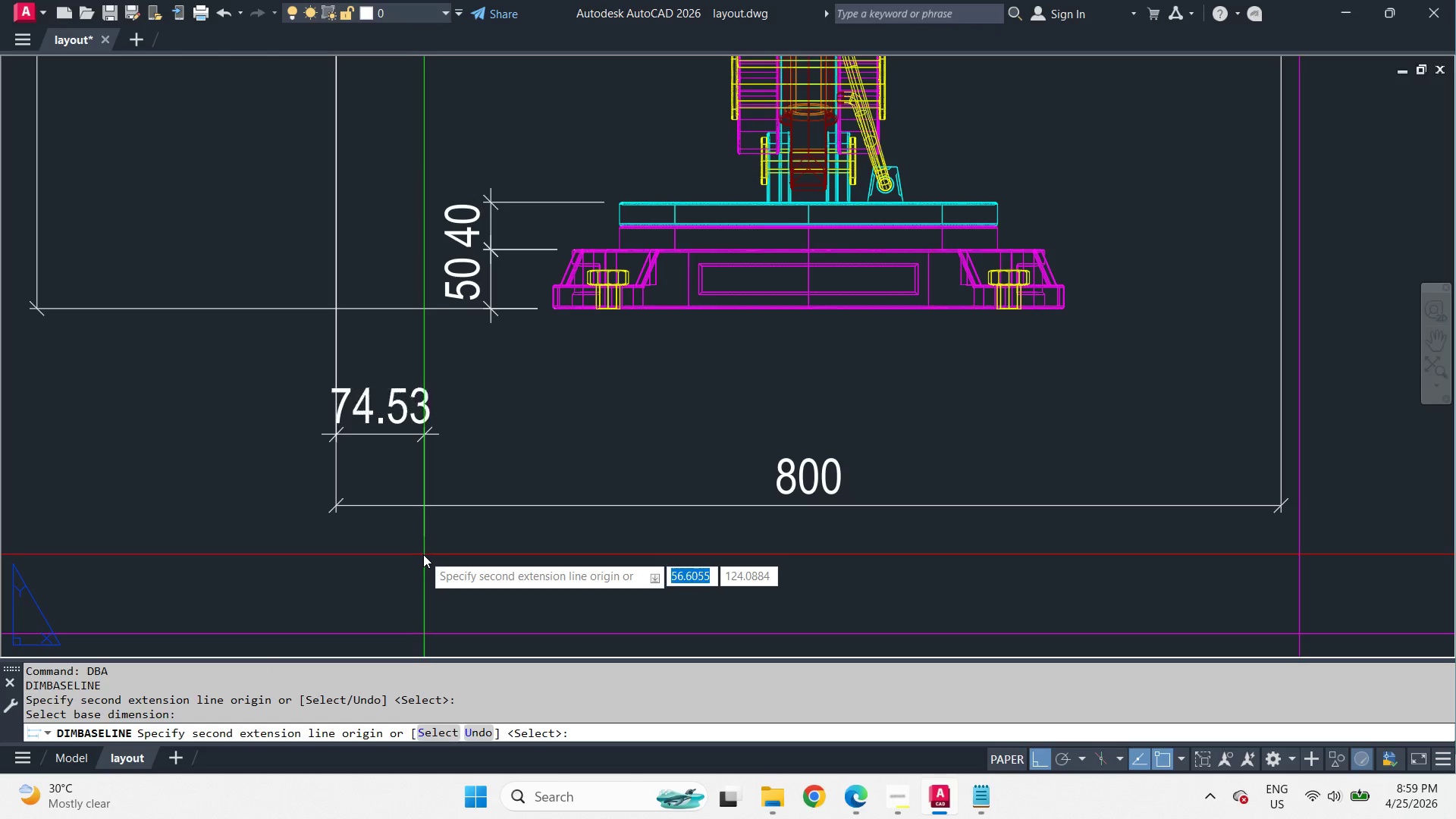 
left_click_drag(start_coordinate=[241, 416], to_coordinate=[241, 420])
 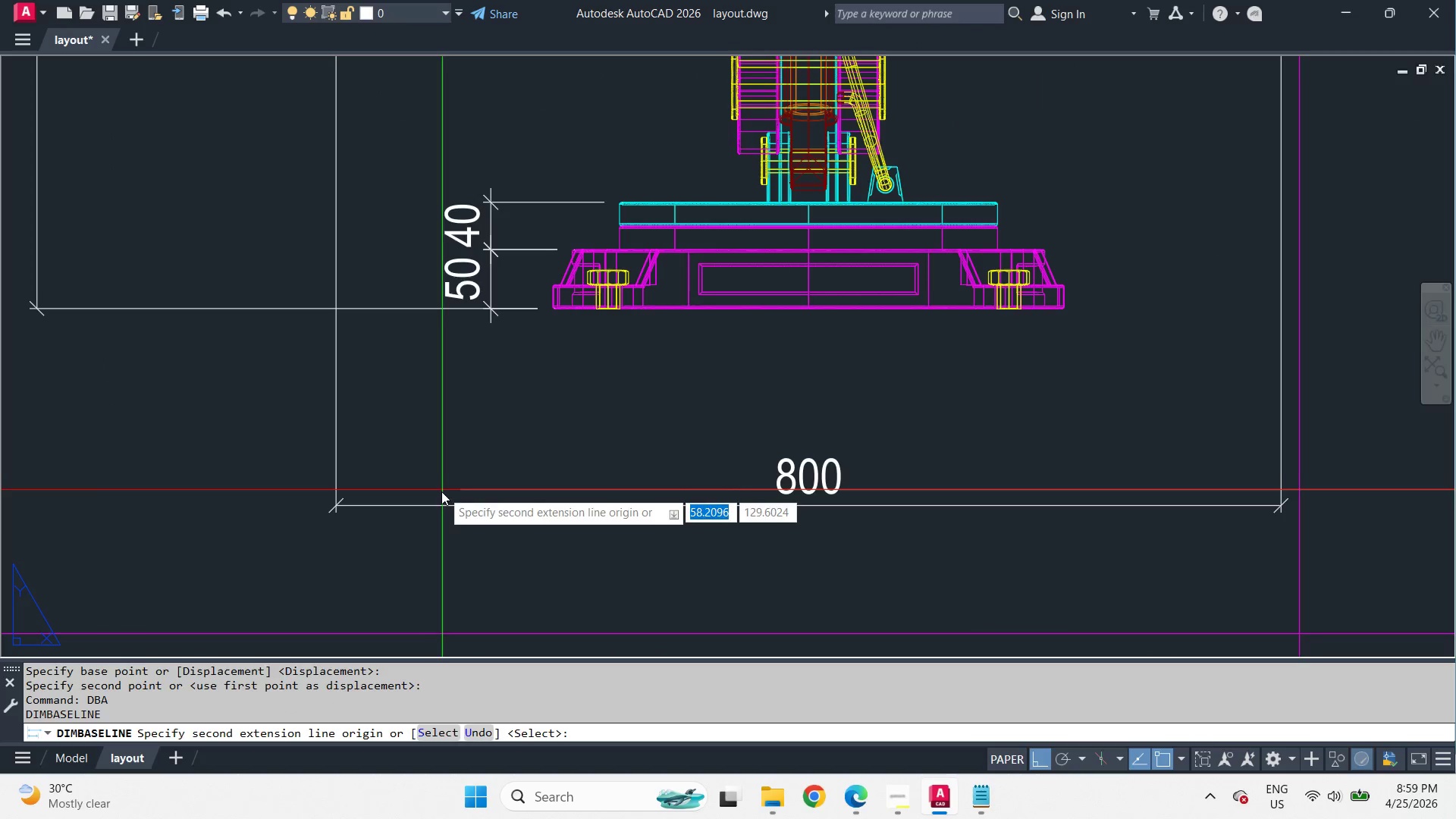 
left_click_drag(start_coordinate=[431, 504], to_coordinate=[431, 516])
 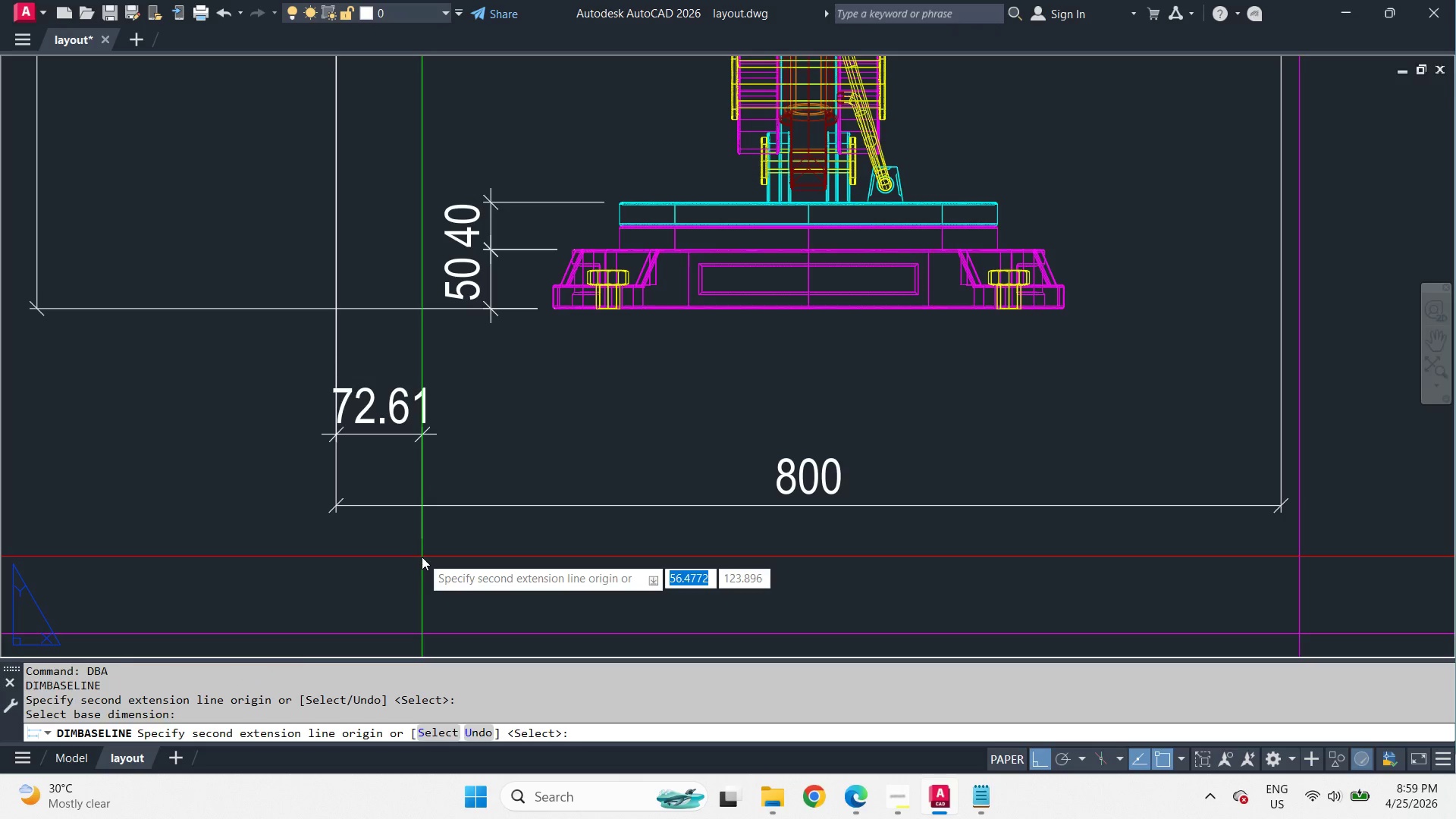 
left_click([422, 557])
 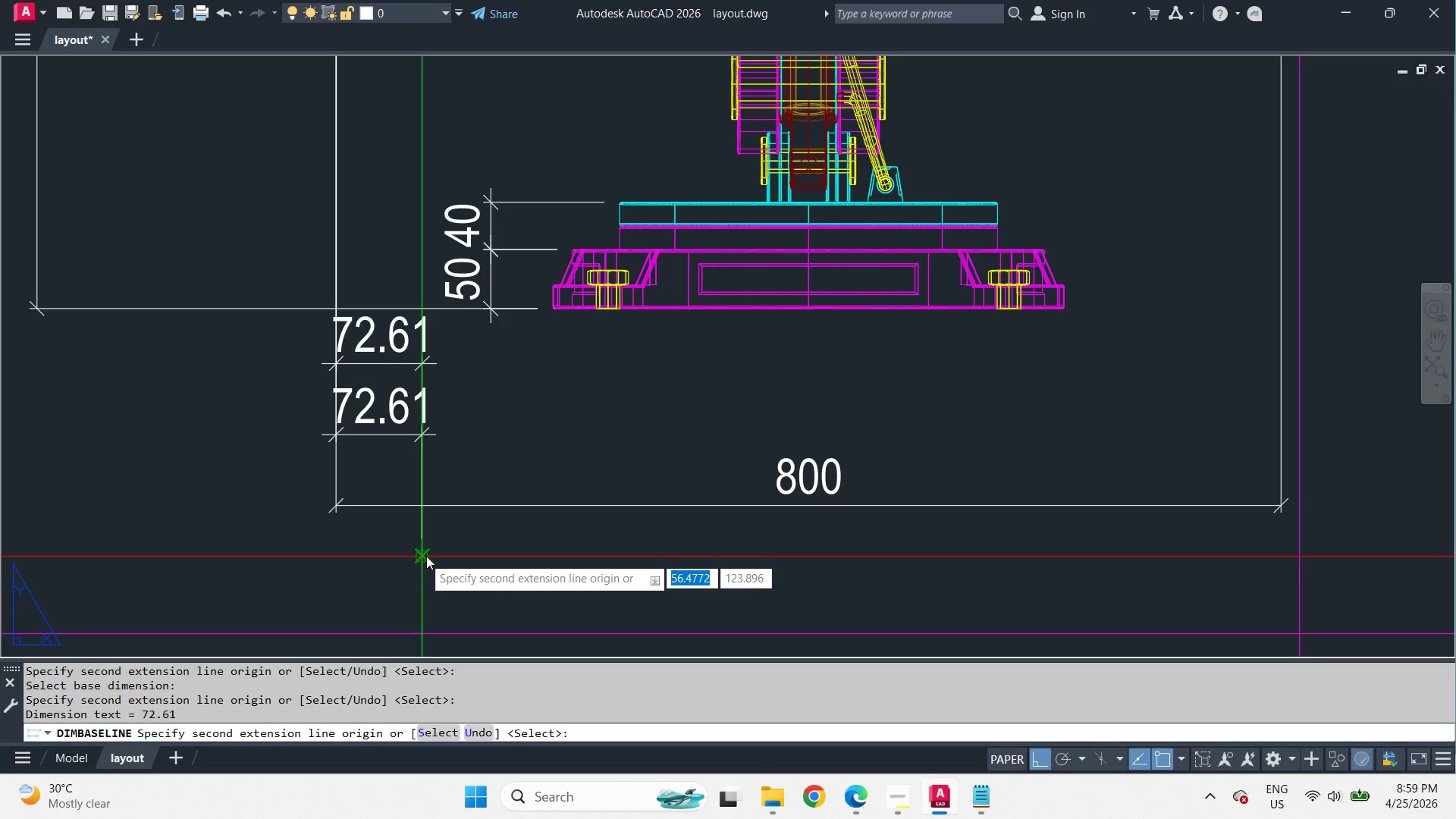 
key(Space)
 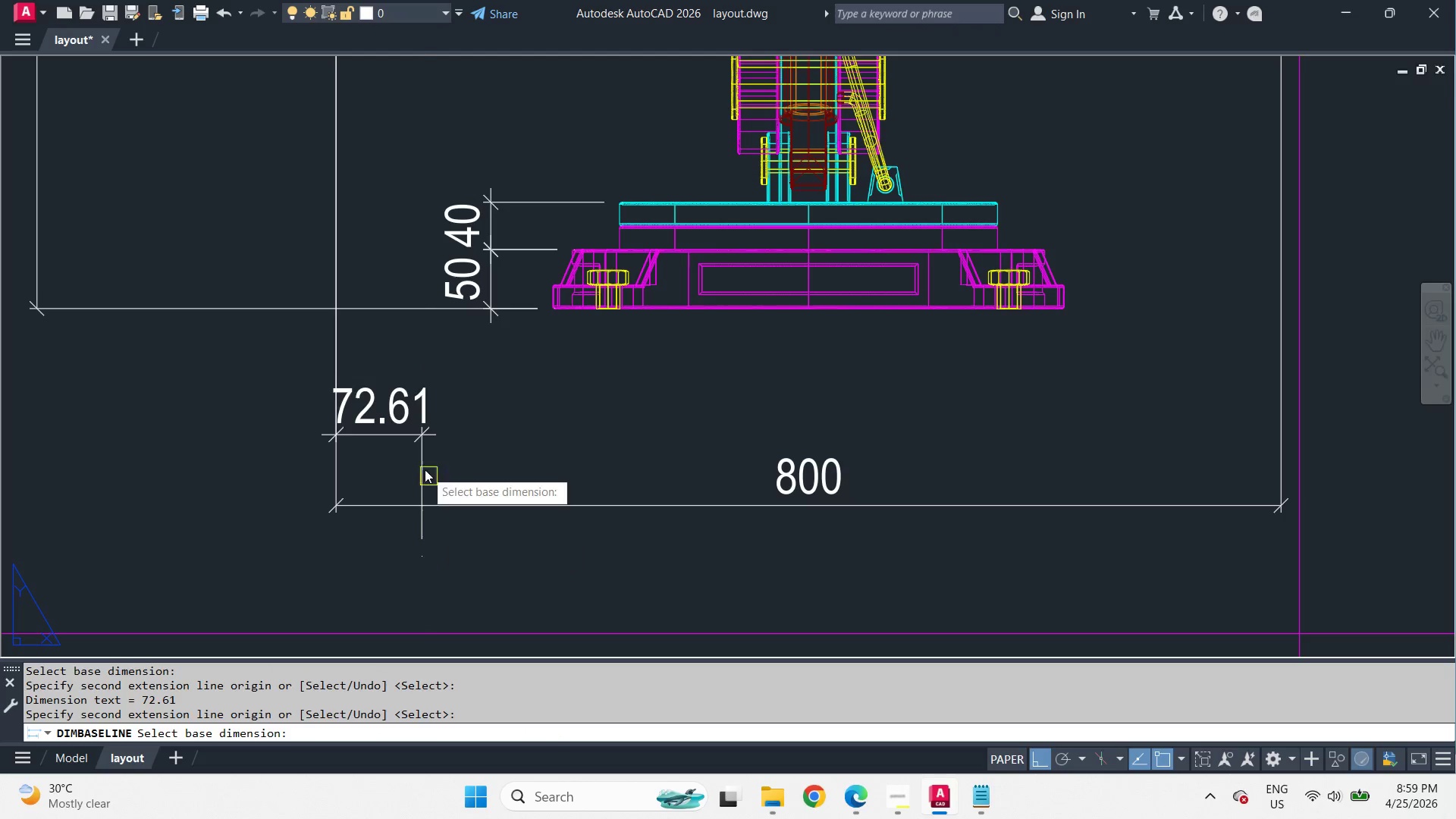 
key(Space)
 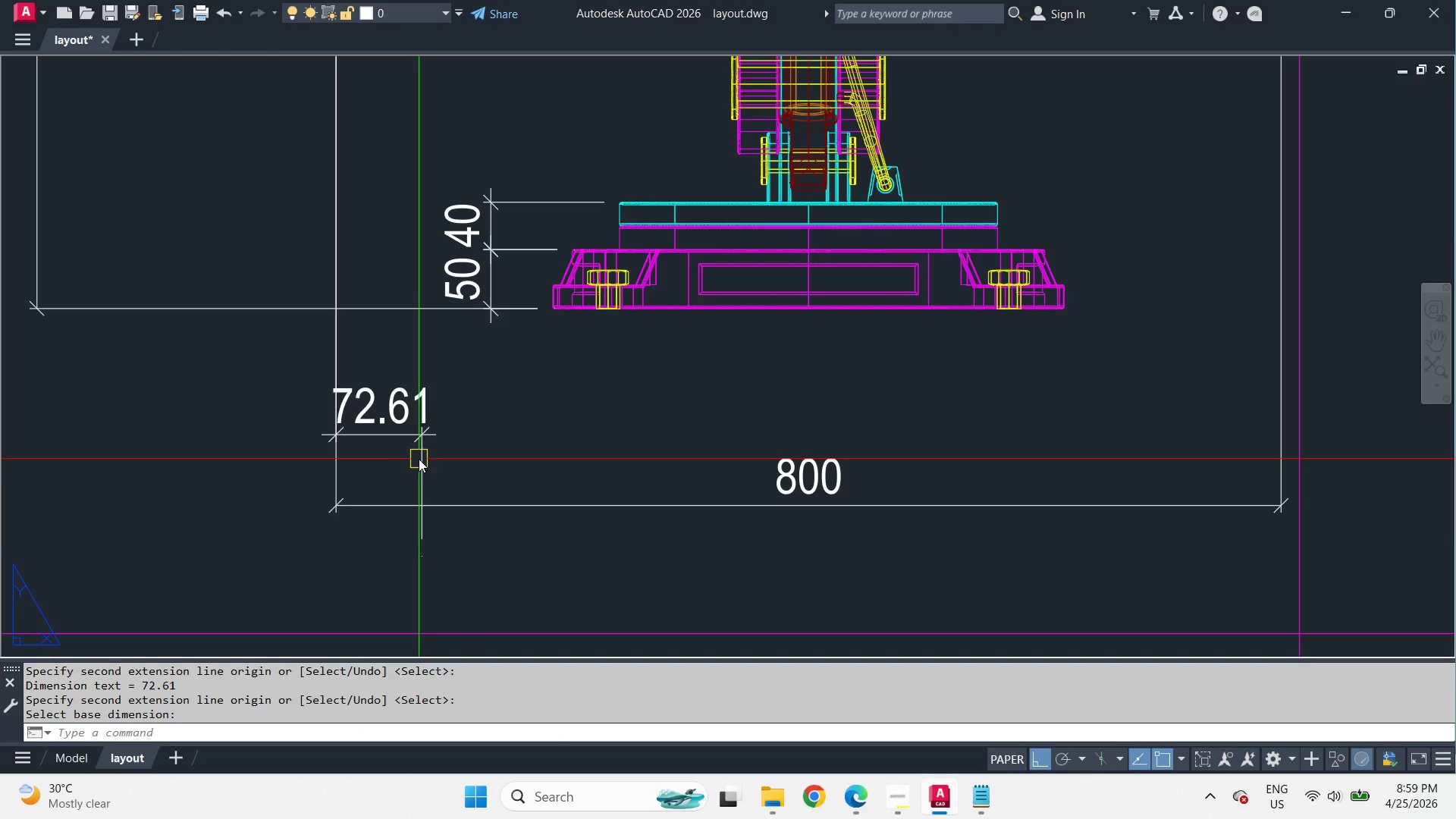 
left_click([419, 459])
 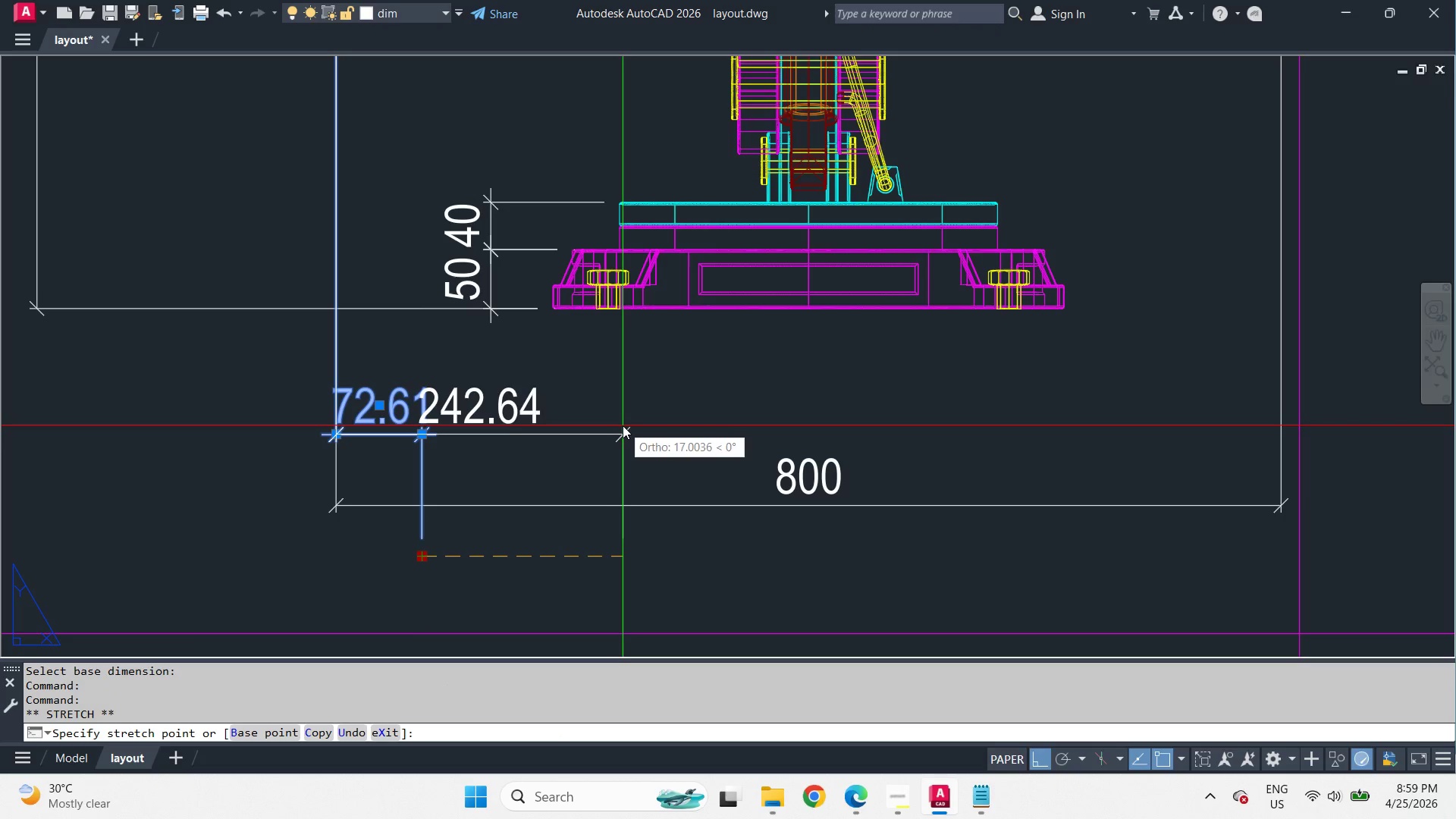 
type(qua )
 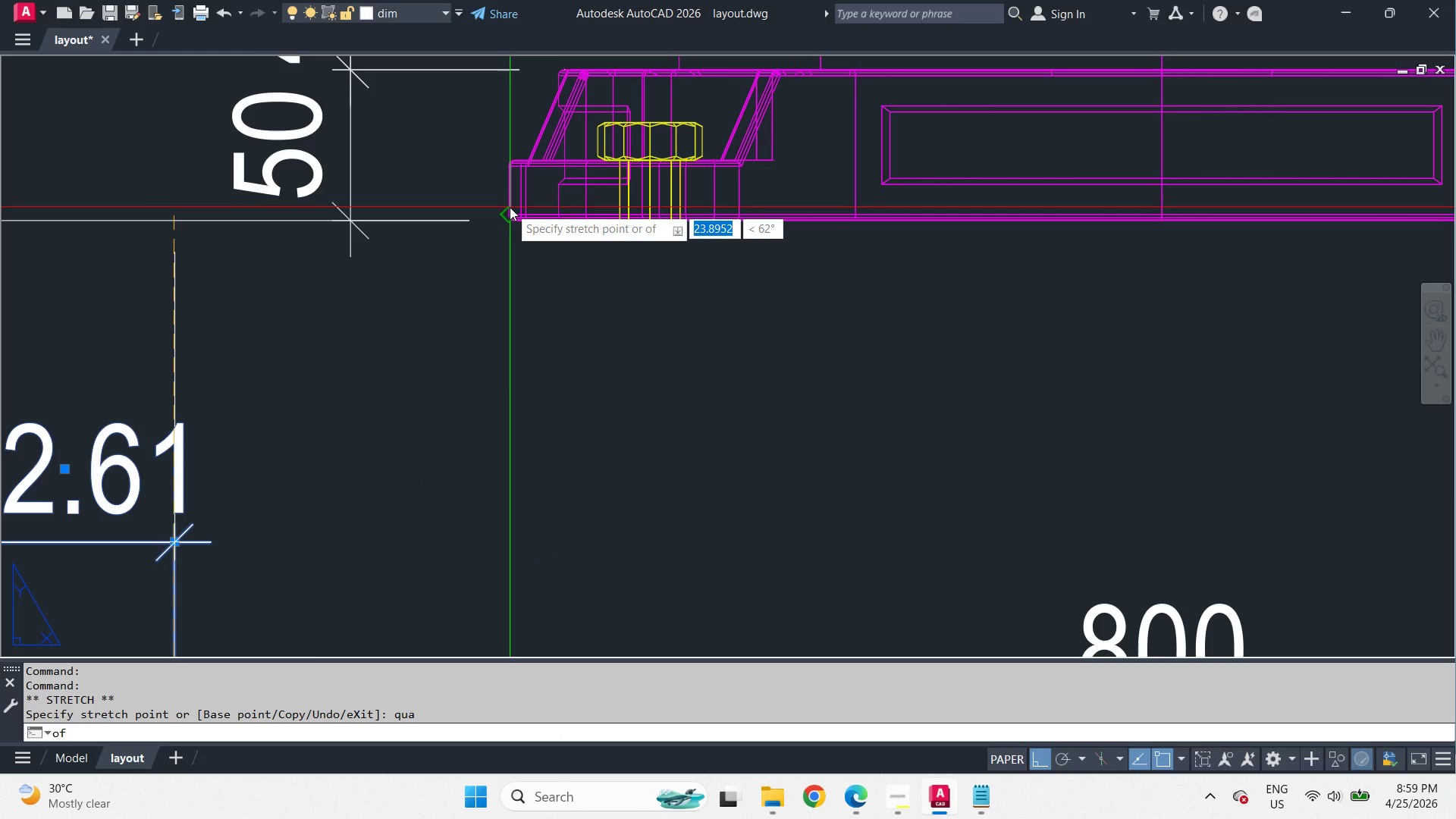 
scroll: coordinate [563, 351], scroll_direction: up, amount: 2.0
 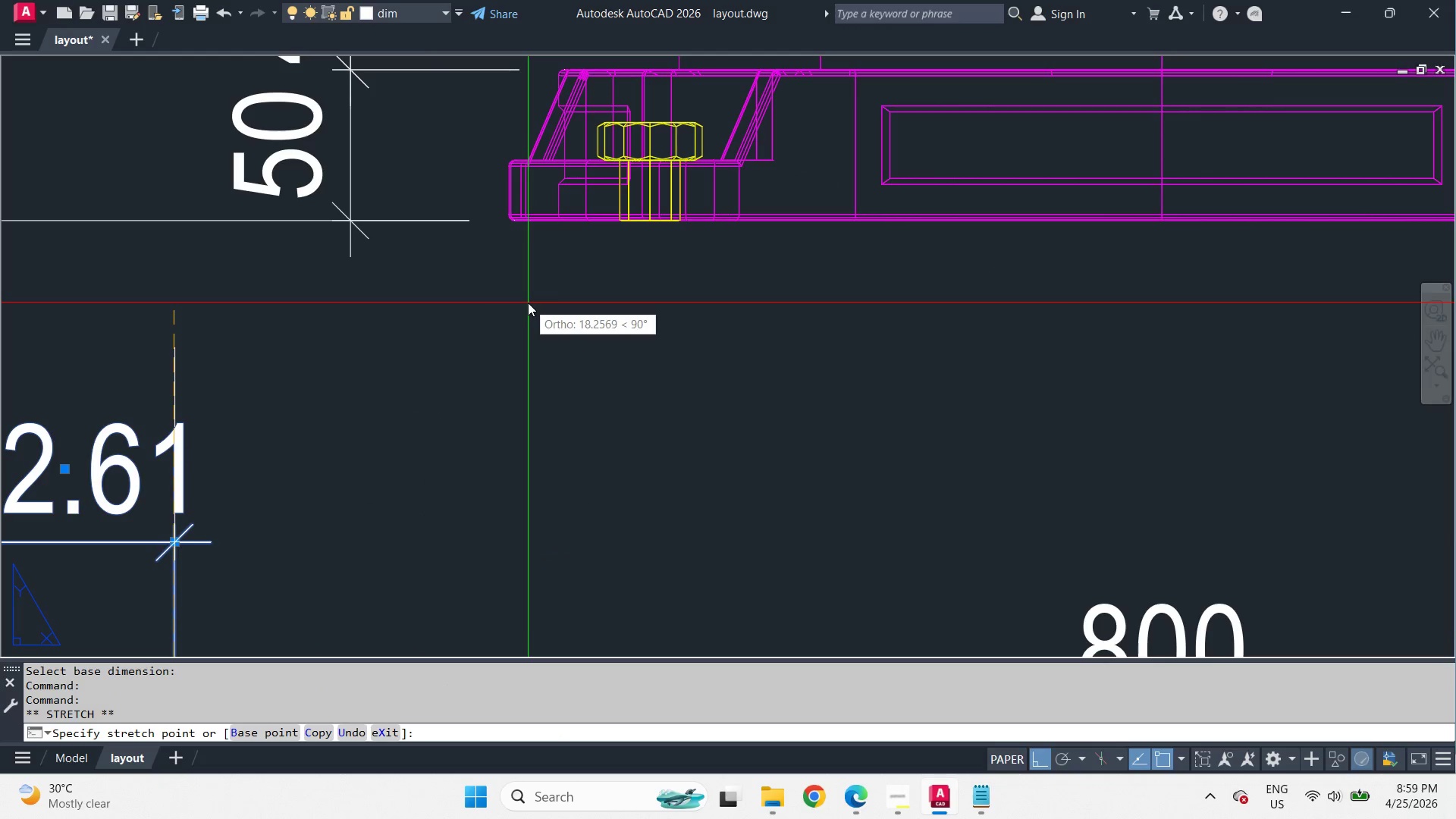 
scroll: coordinate [562, 484], scroll_direction: down, amount: 1.0
 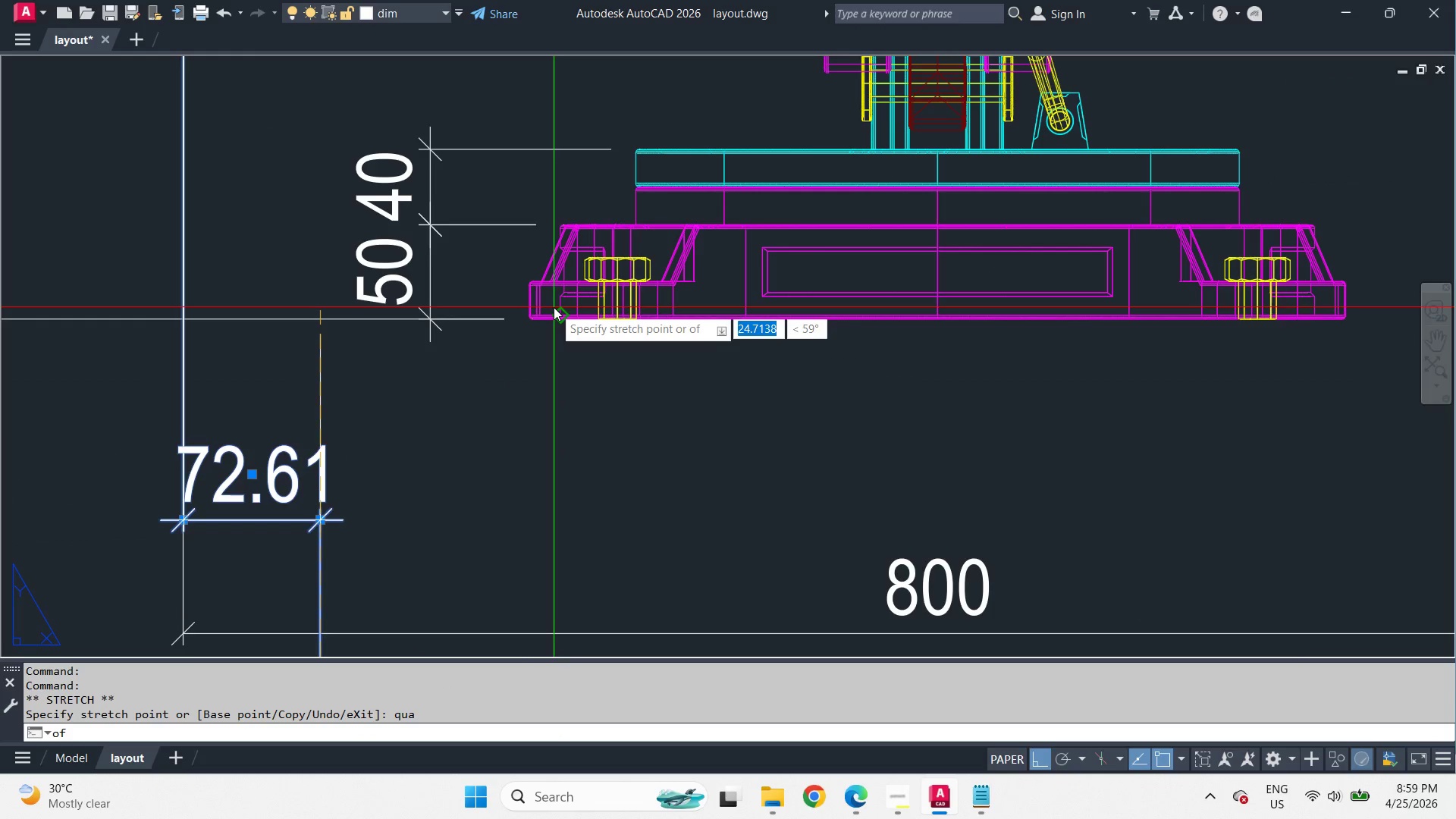 
left_click([554, 307])
 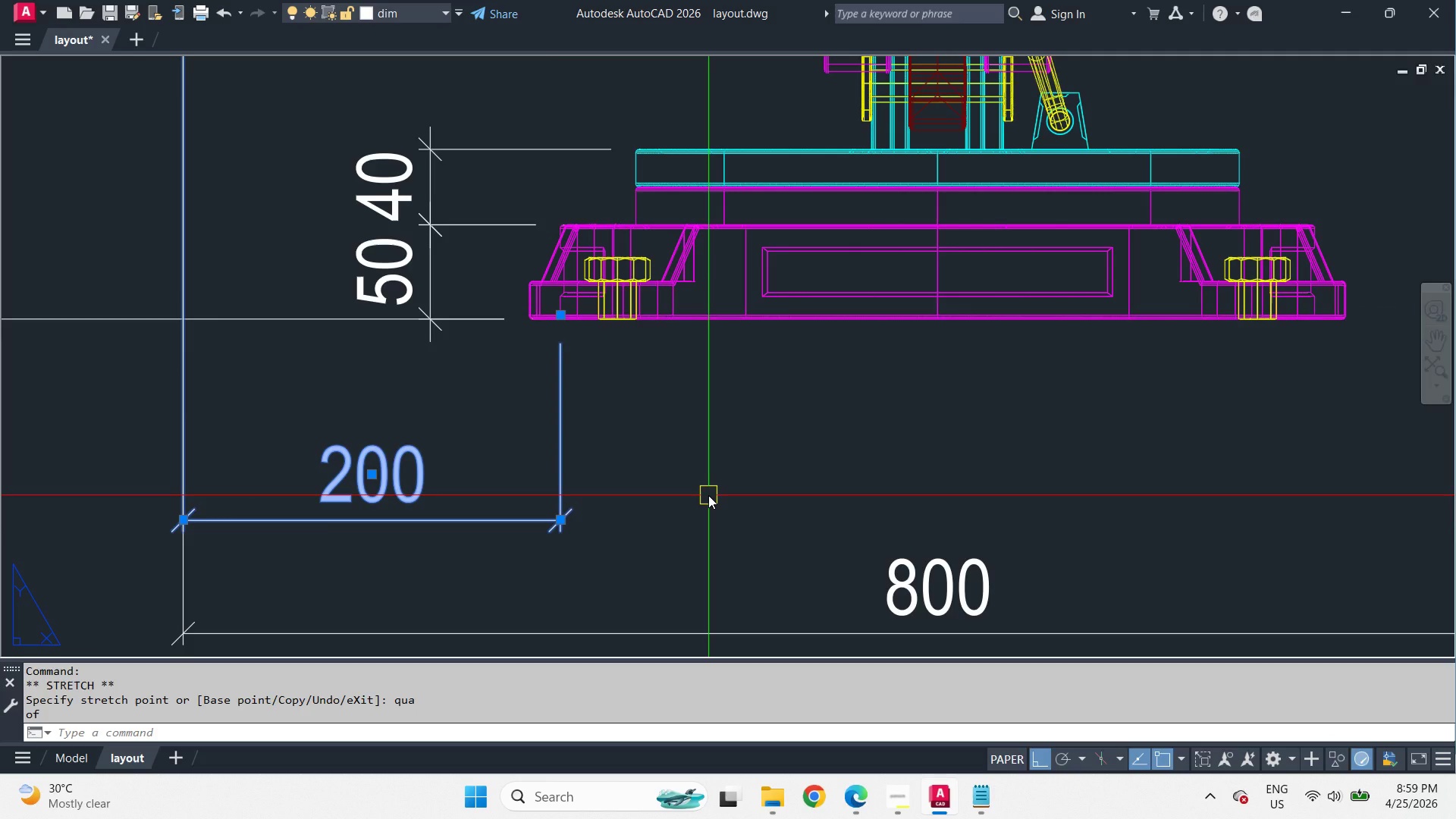 
key(Escape)
type(dco )
 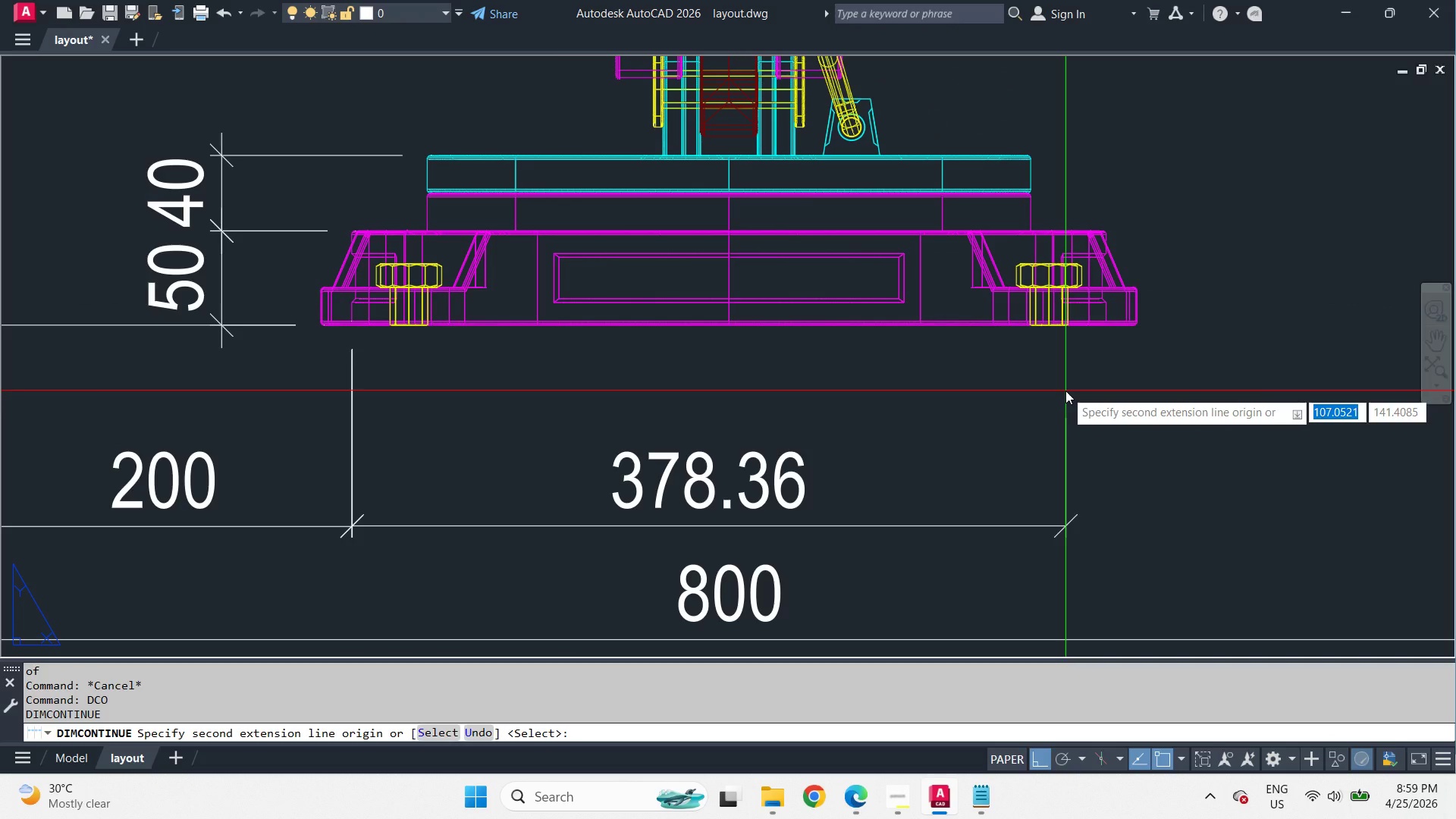 
scroll: coordinate [1064, 363], scroll_direction: up, amount: 2.0
 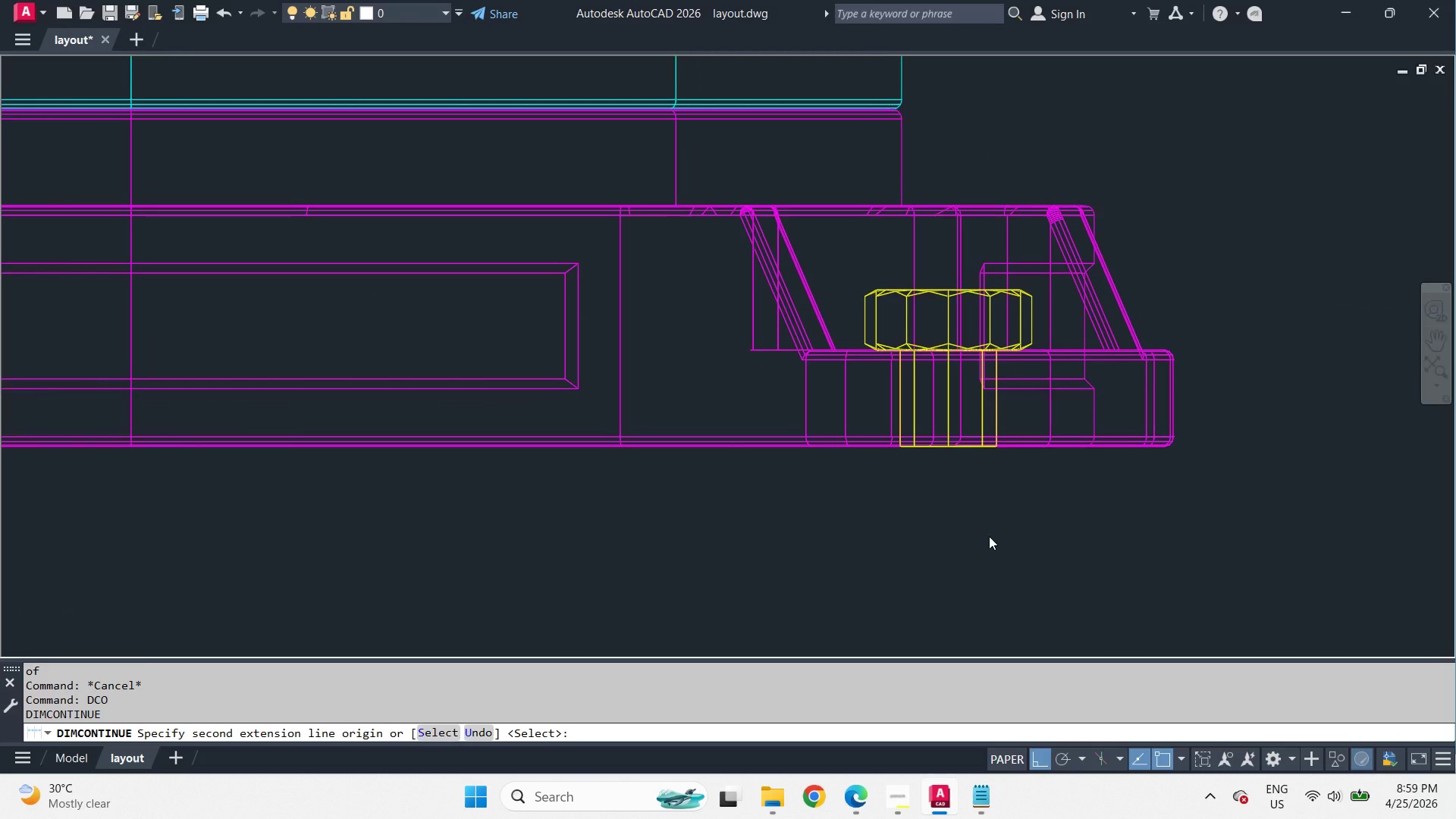 
key(Q)
 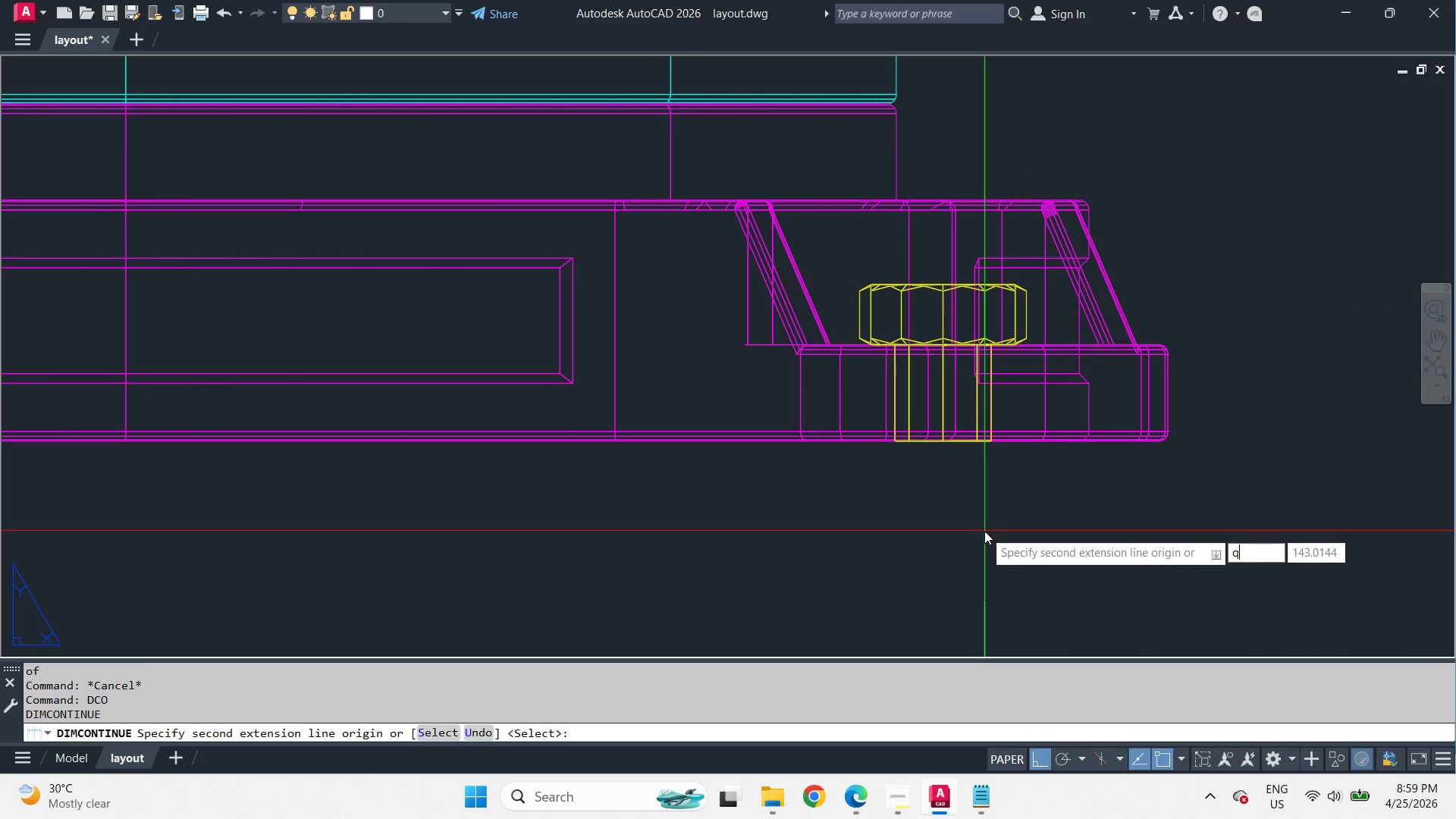 
type(ua )
 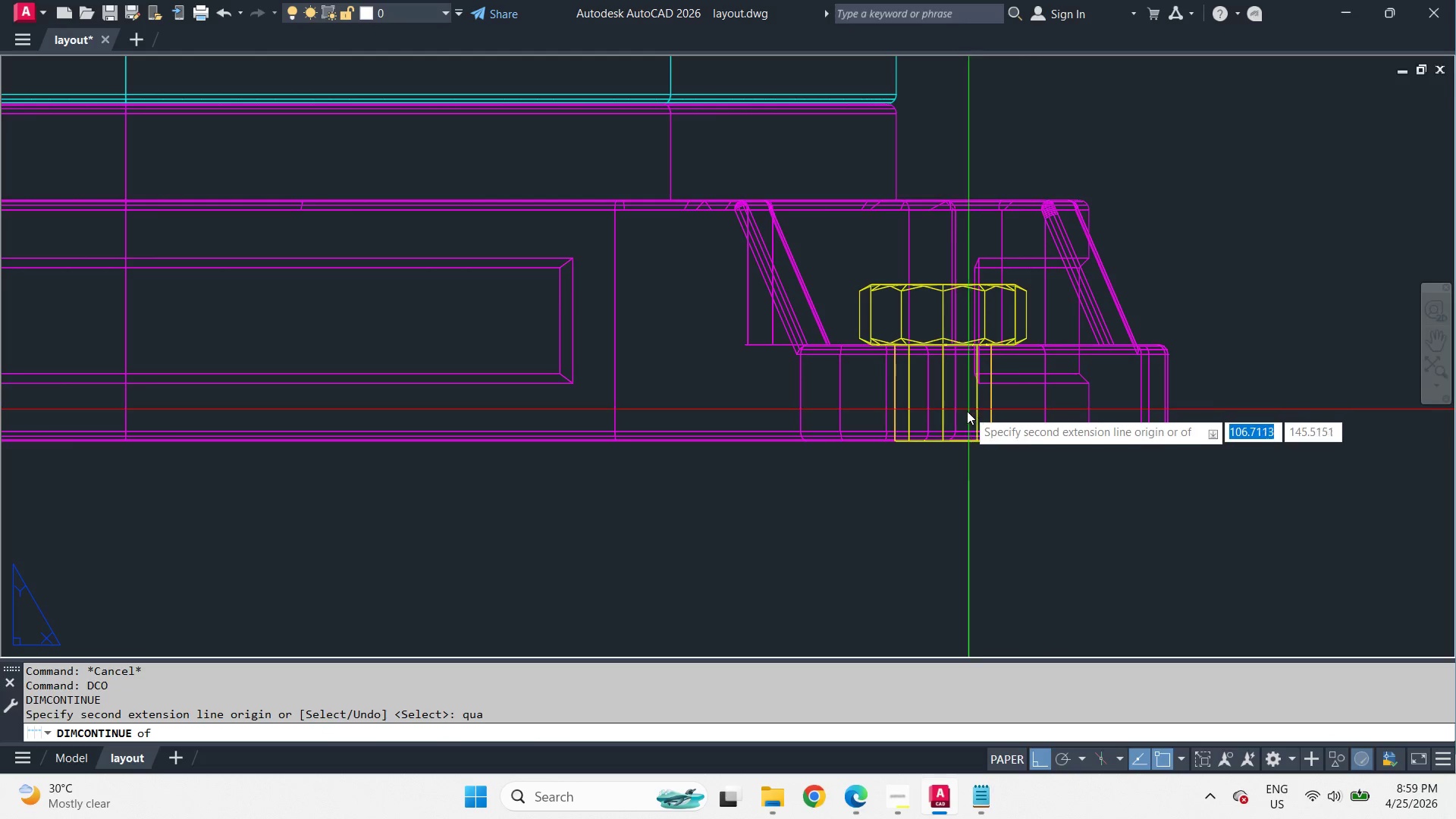 
wait(5.22)
 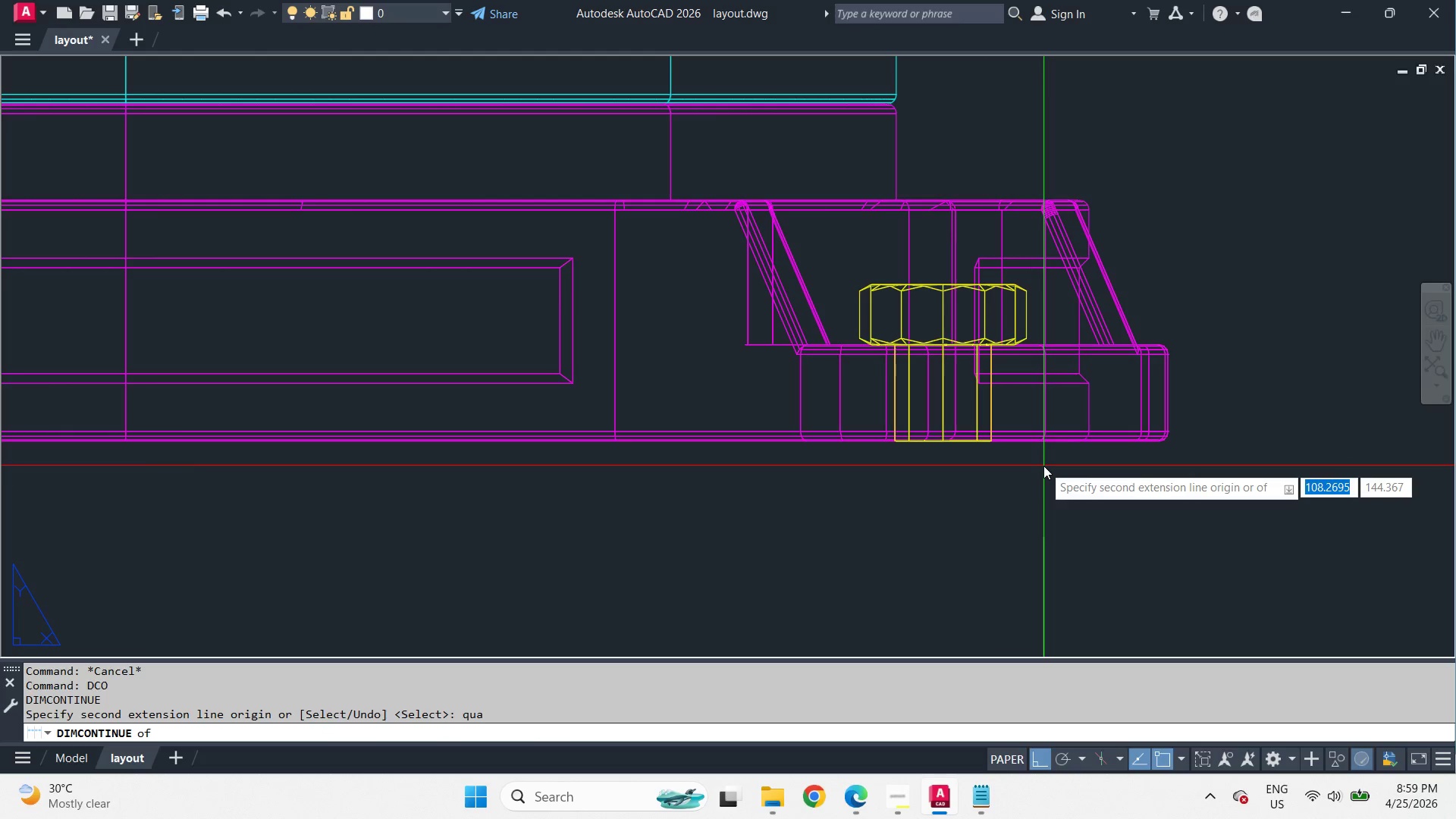 
scroll: coordinate [959, 418], scroll_direction: down, amount: 1.0
 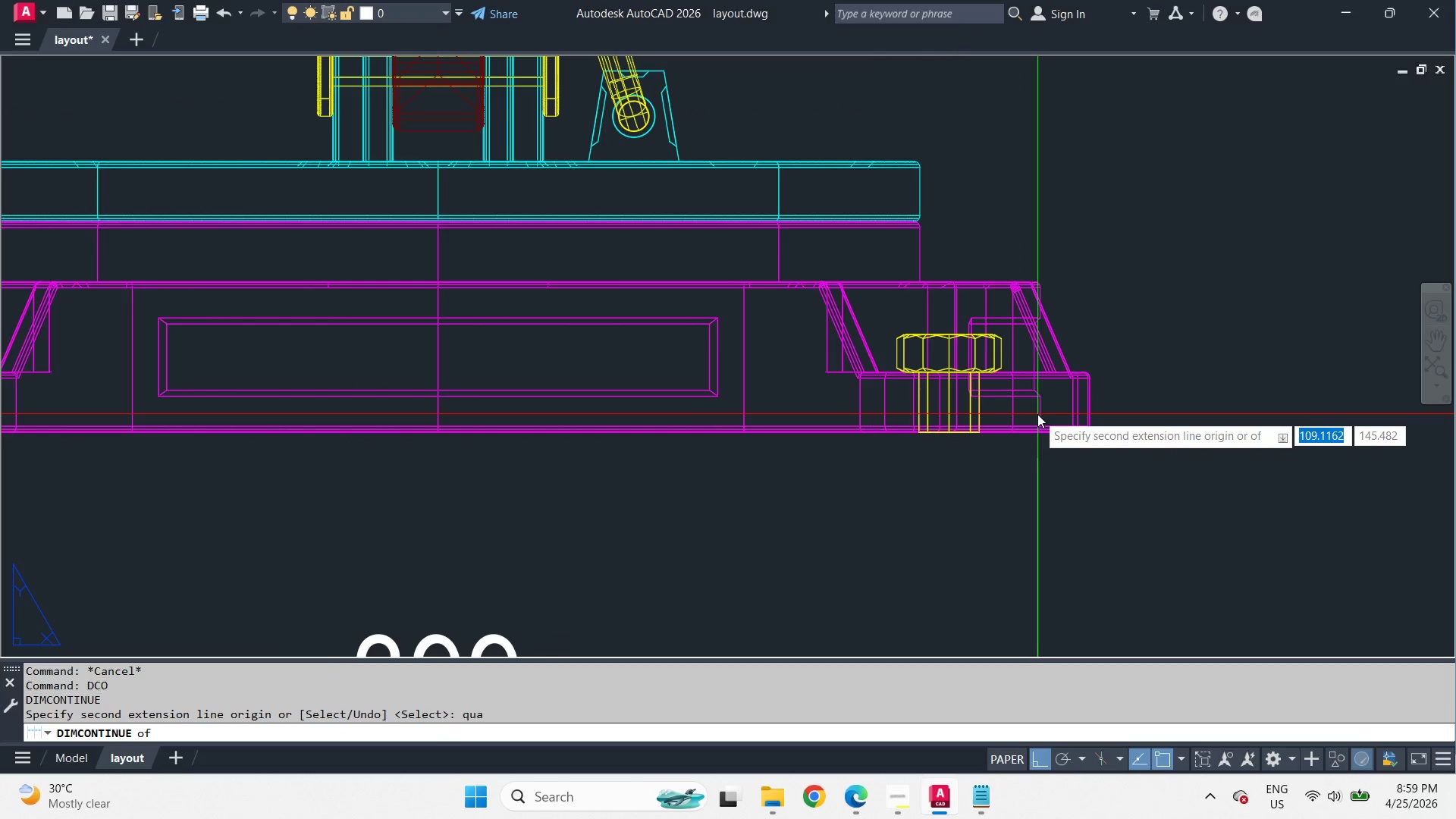 
left_click([1038, 428])
 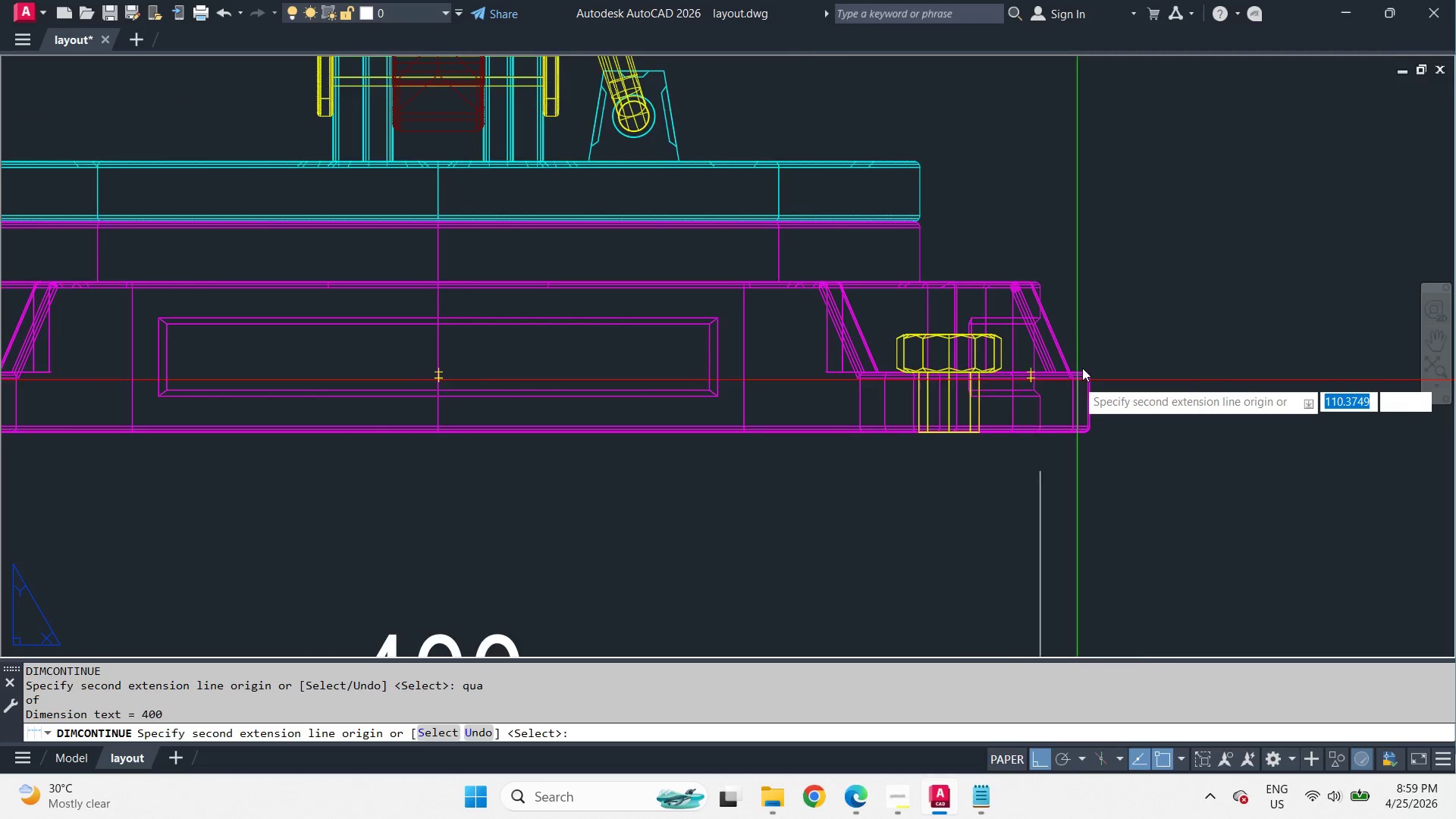 
scroll: coordinate [1084, 380], scroll_direction: down, amount: 3.0
 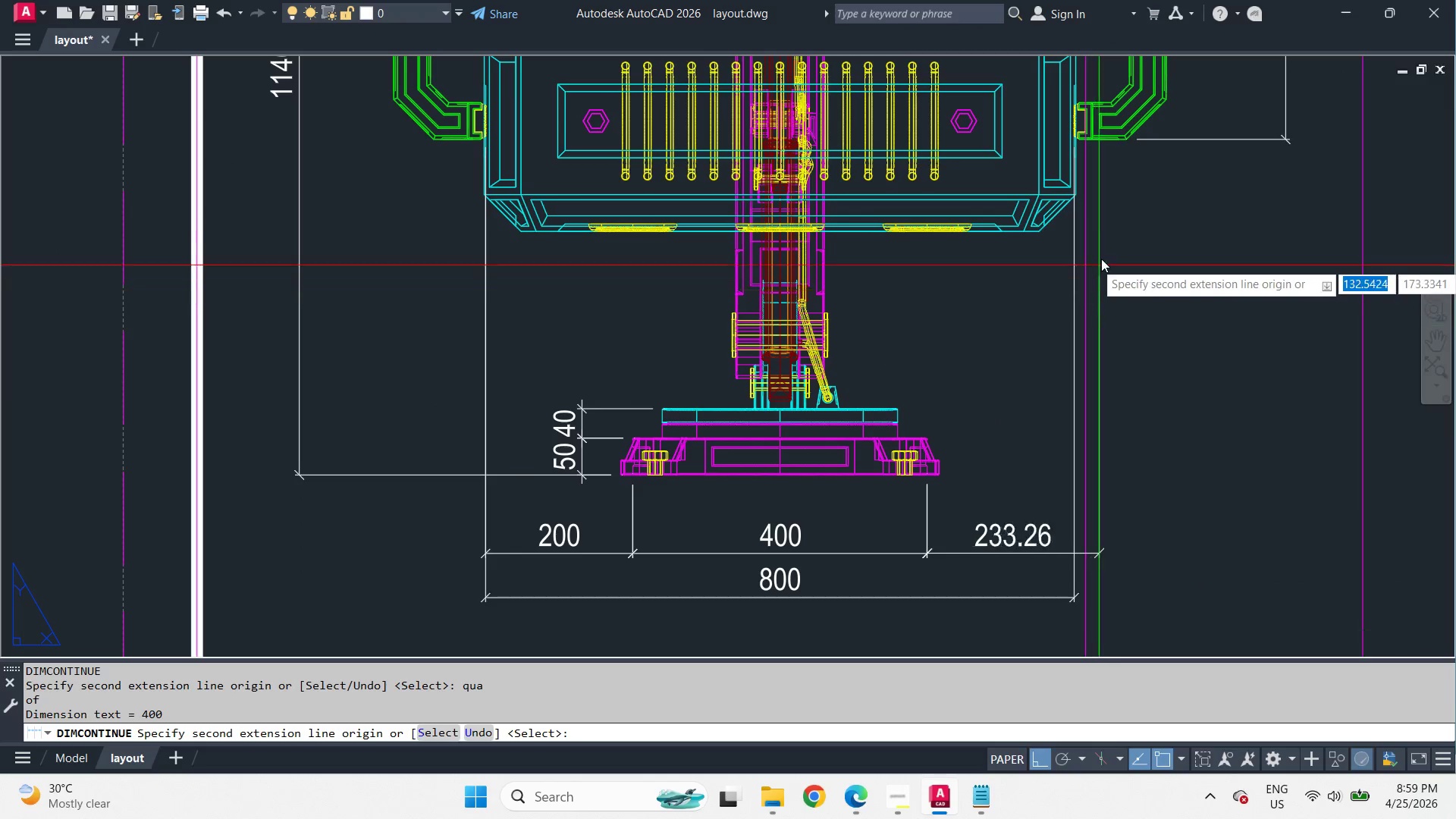 
scroll: coordinate [1046, 201], scroll_direction: up, amount: 5.0
 